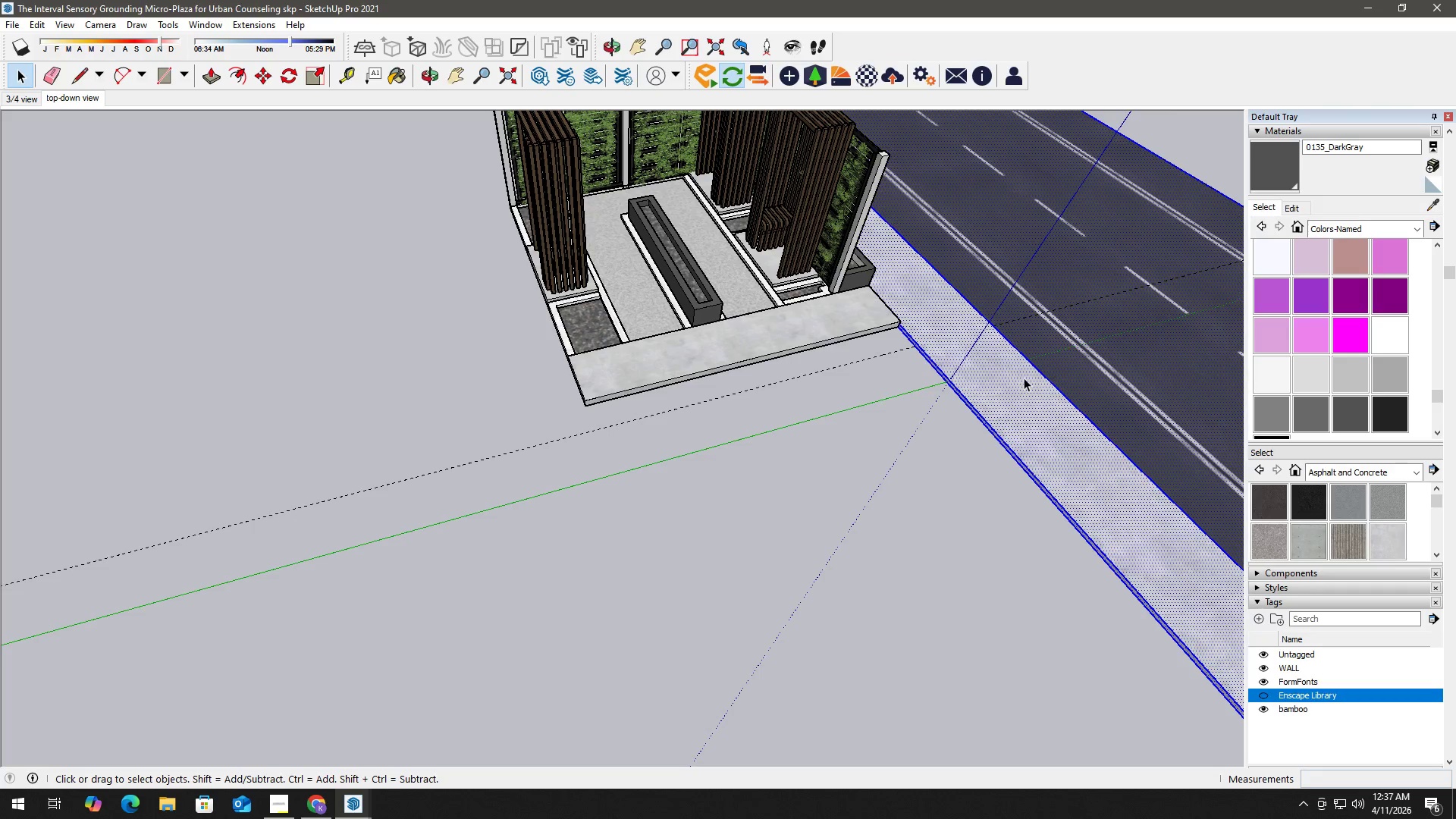 
triple_click([1024, 378])
 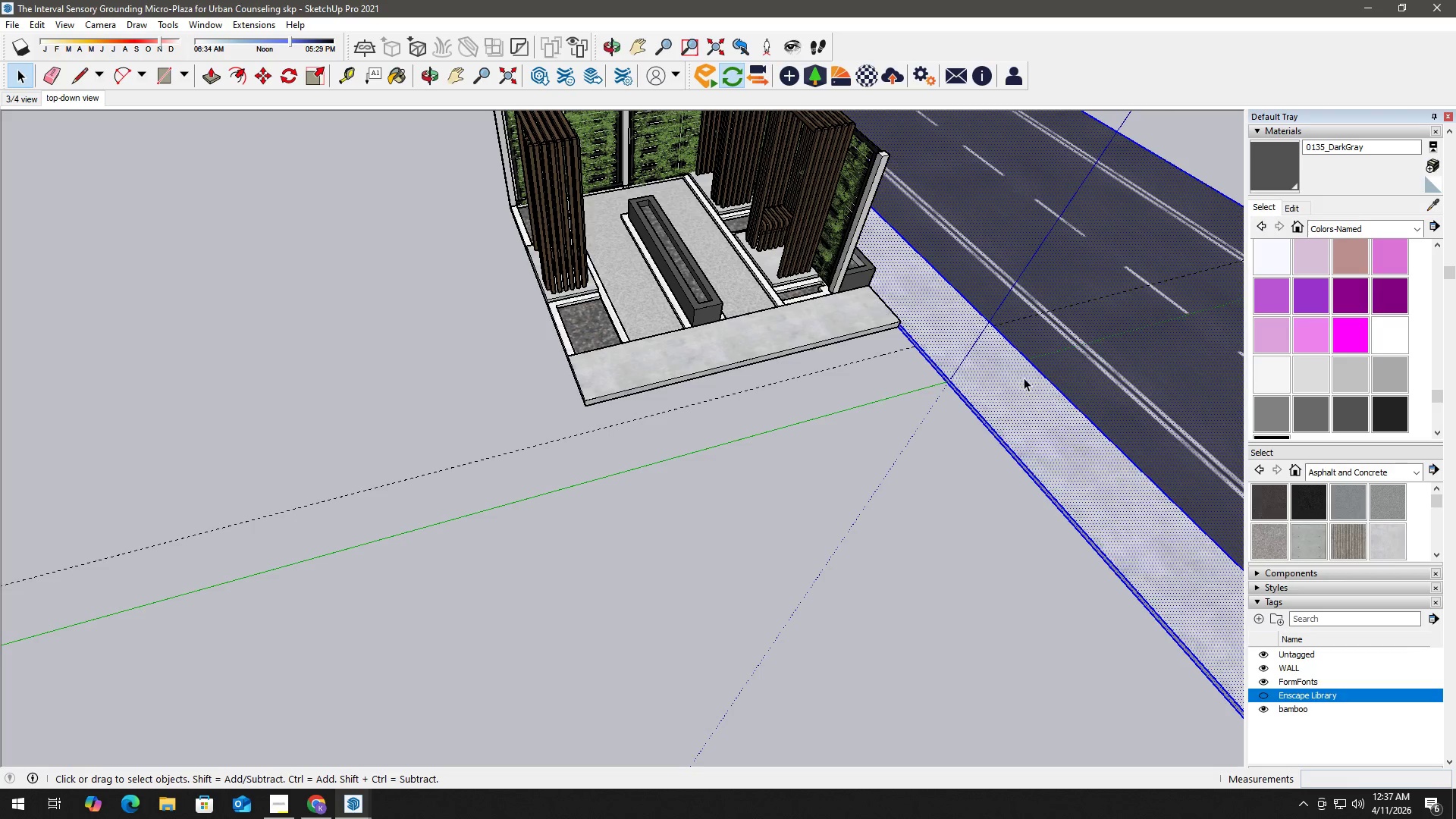 
right_click([1024, 378])
 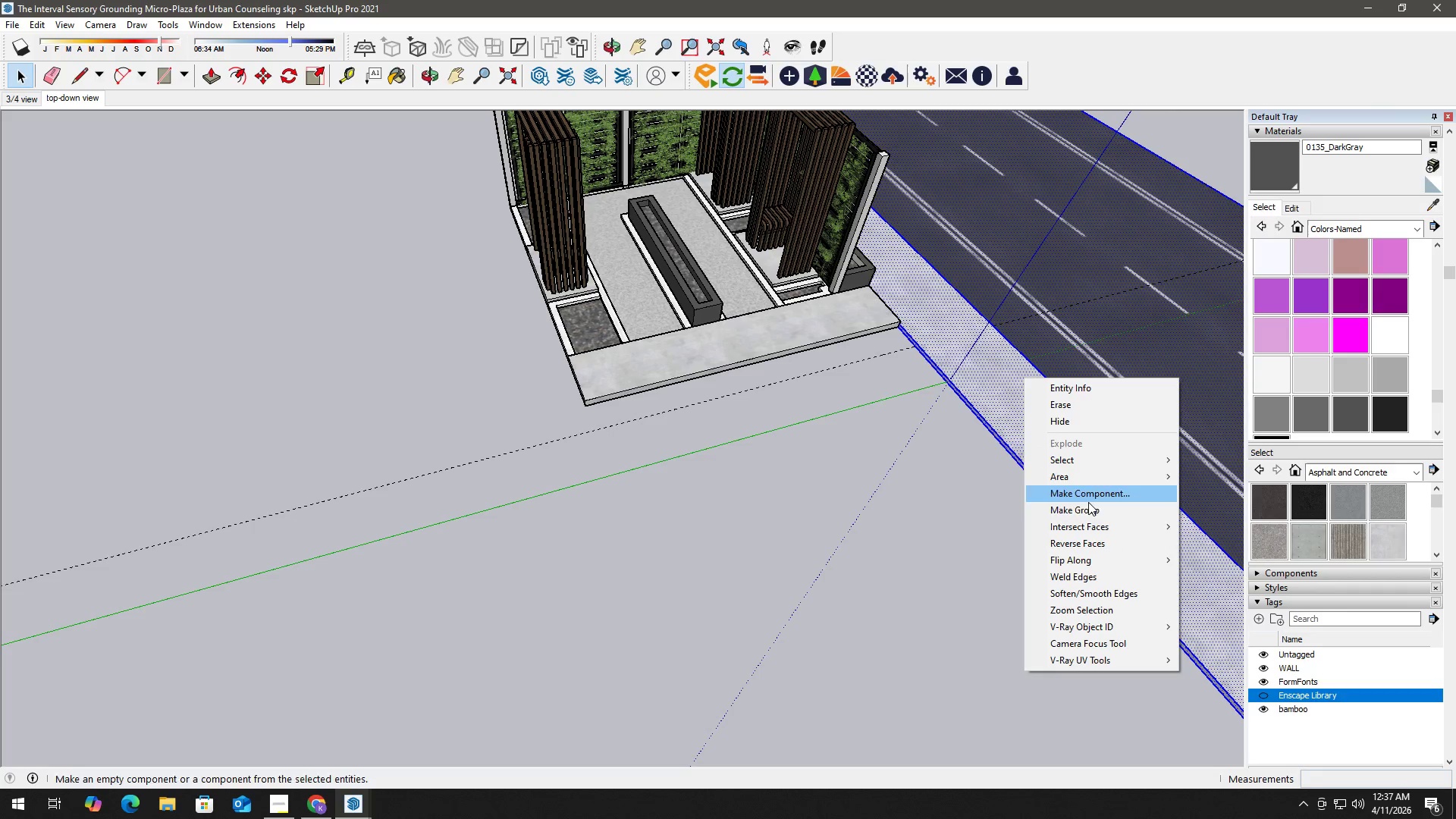 
left_click([1090, 504])
 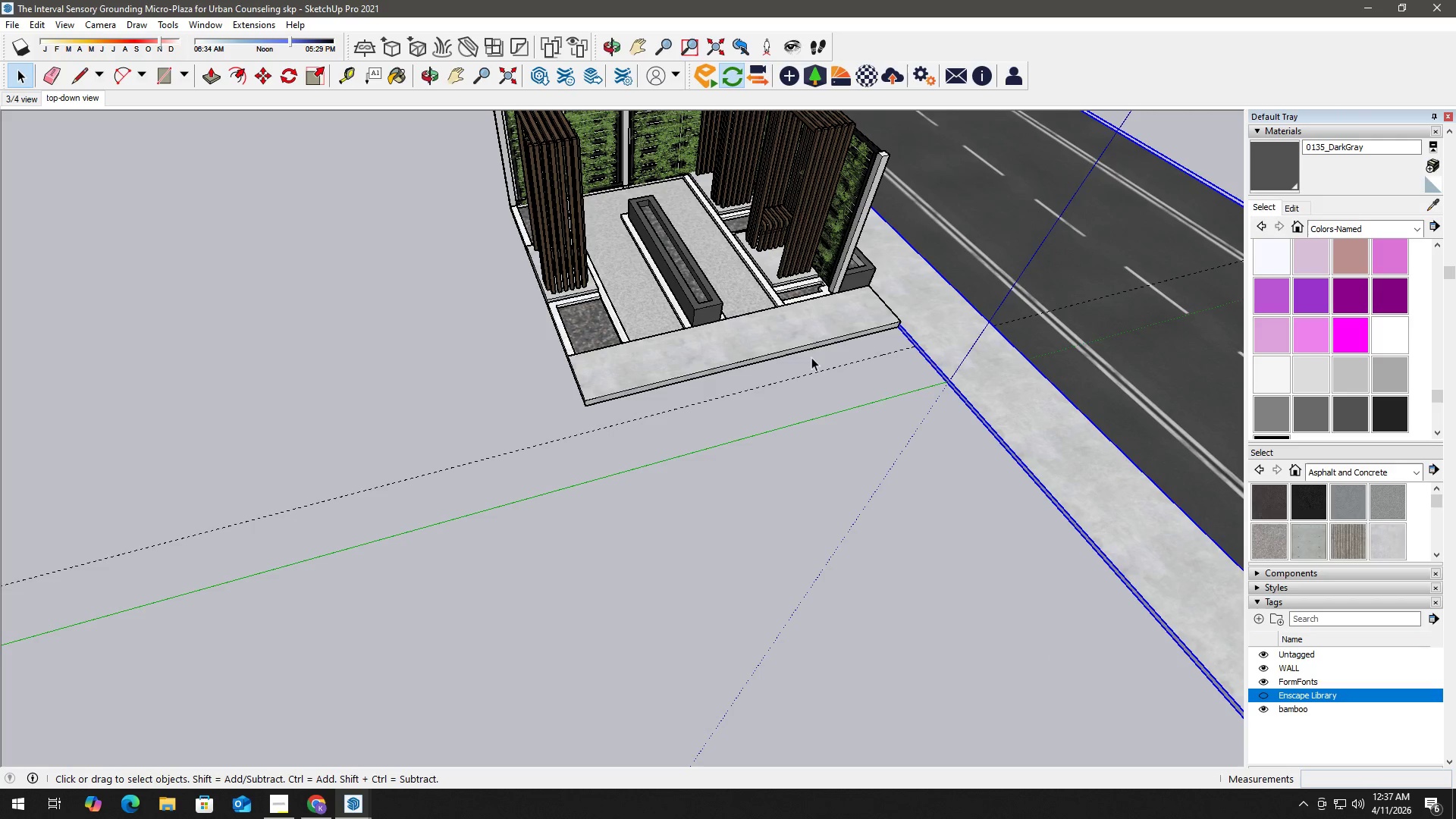 
key(R)
 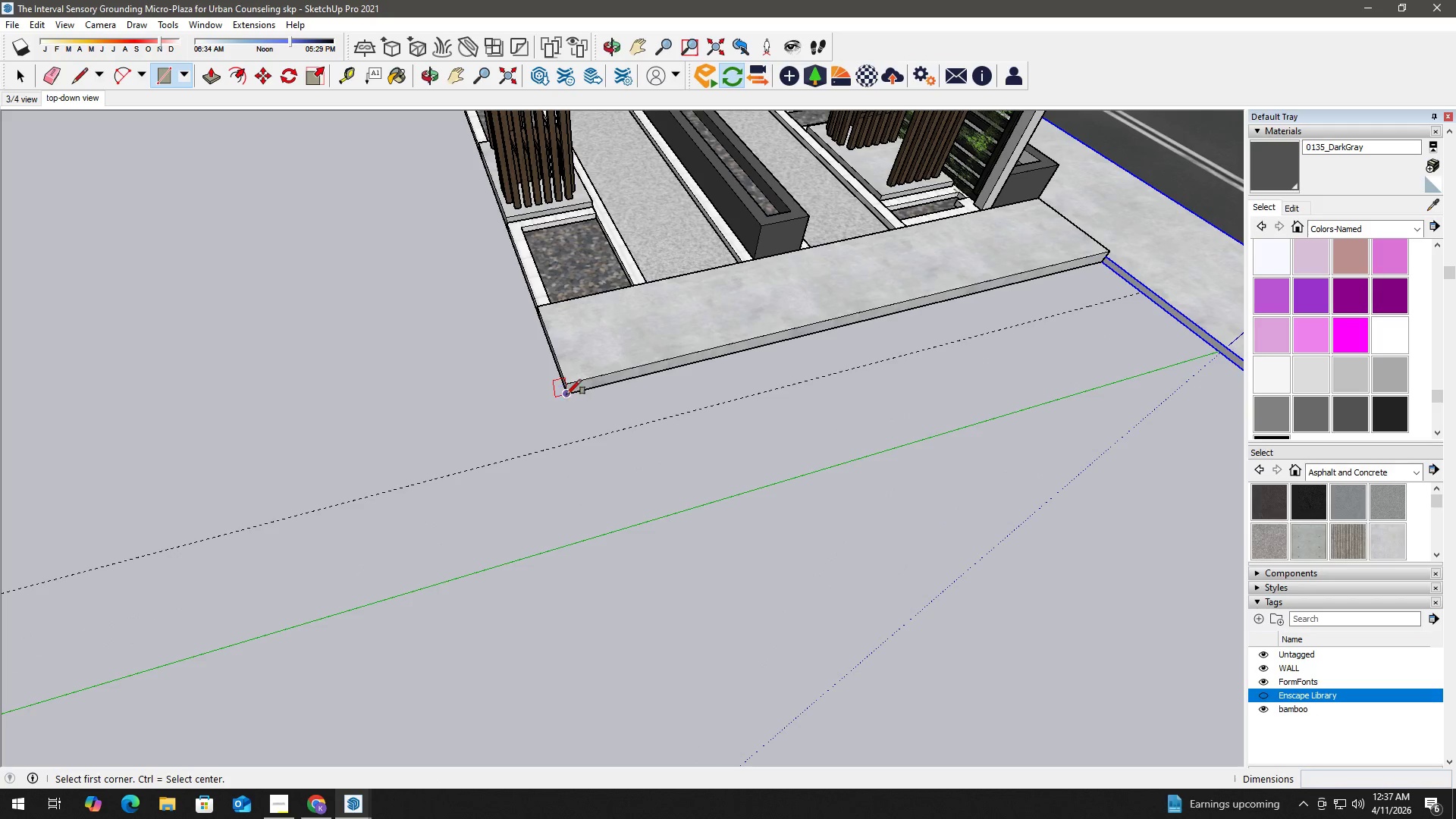 
scroll: coordinate [586, 422], scroll_direction: up, amount: 6.0
 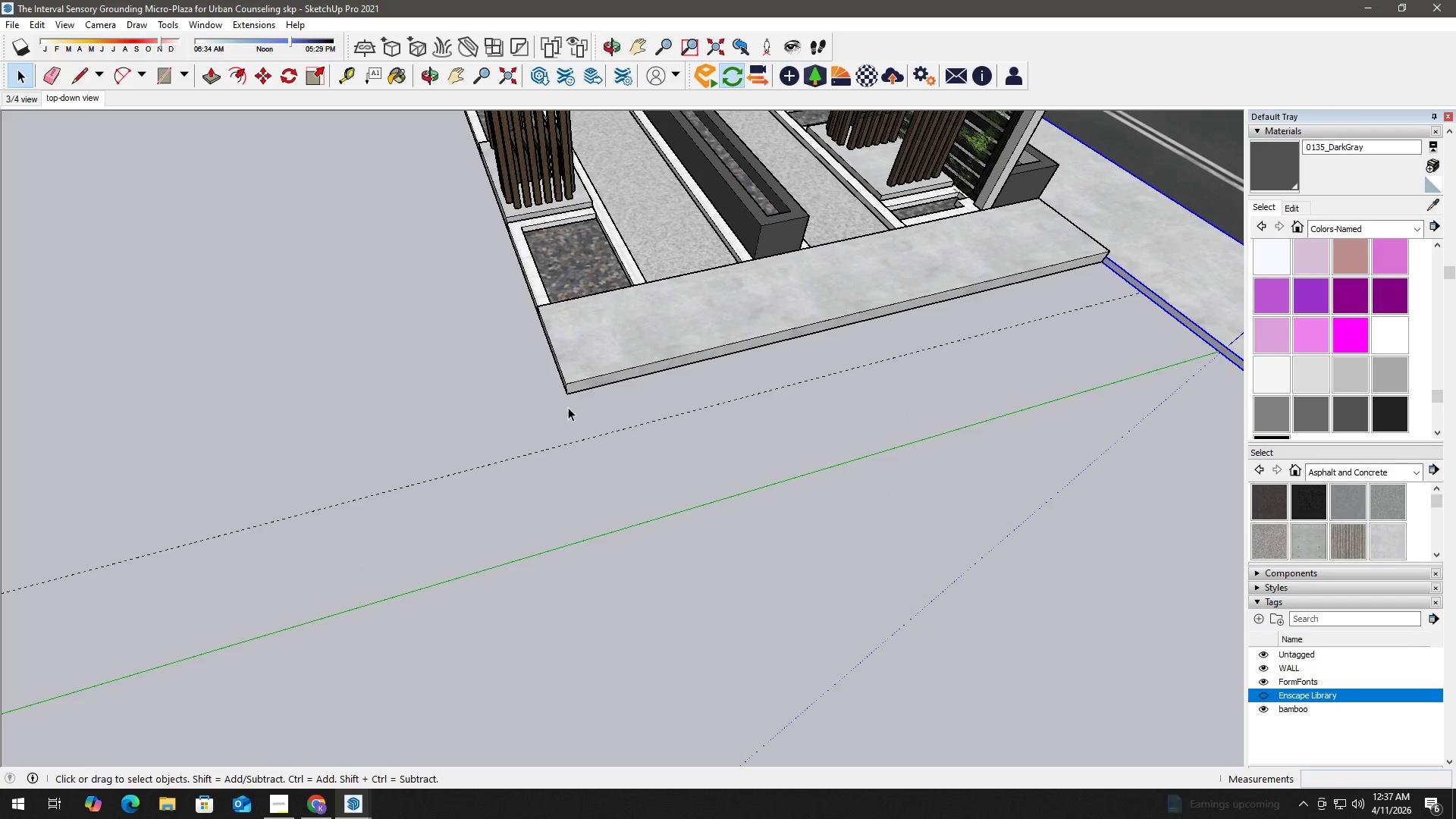 
left_click_drag(start_coordinate=[566, 394], to_coordinate=[579, 394])
 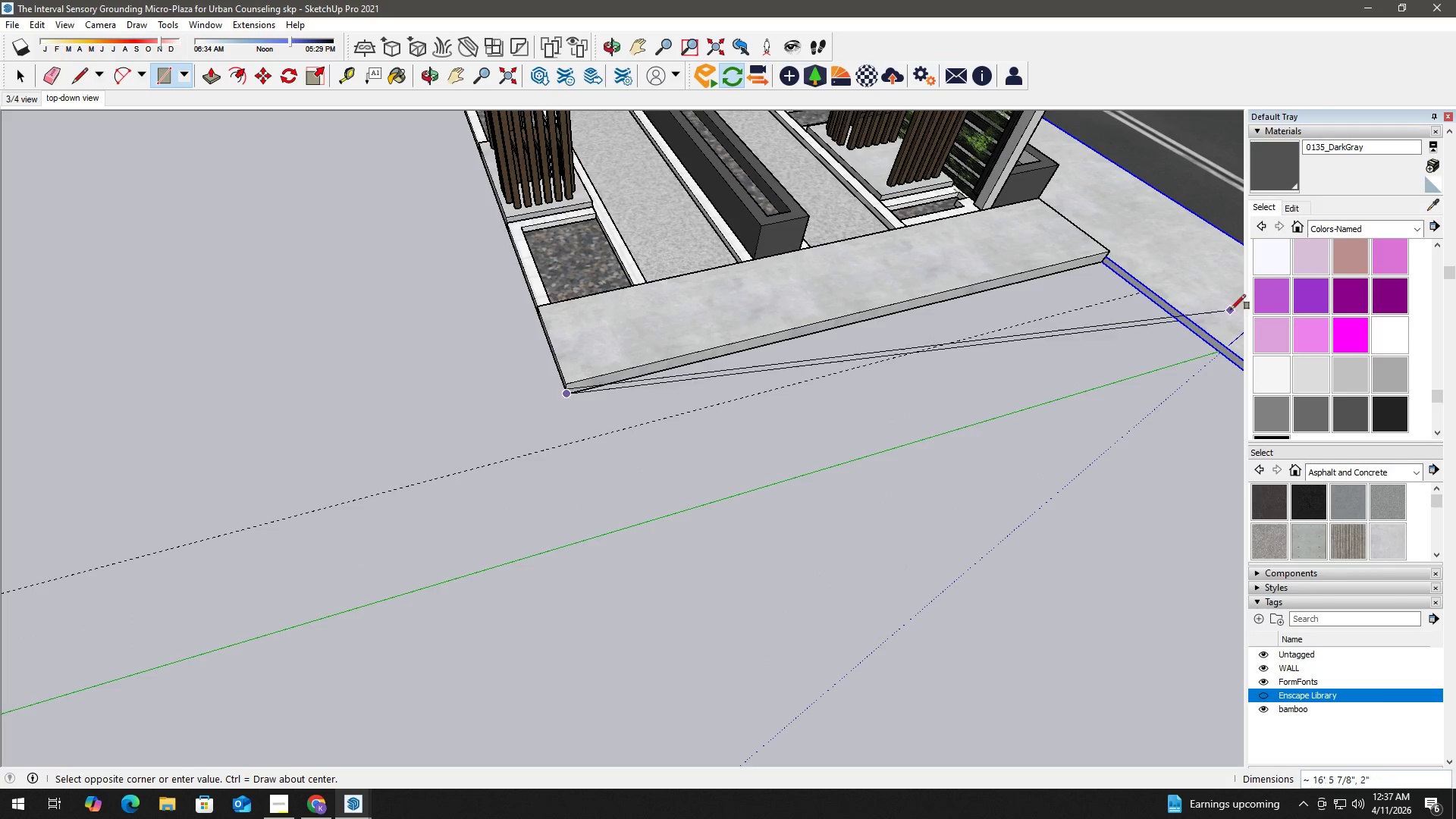 
scroll: coordinate [1230, 303], scroll_direction: up, amount: 2.0
 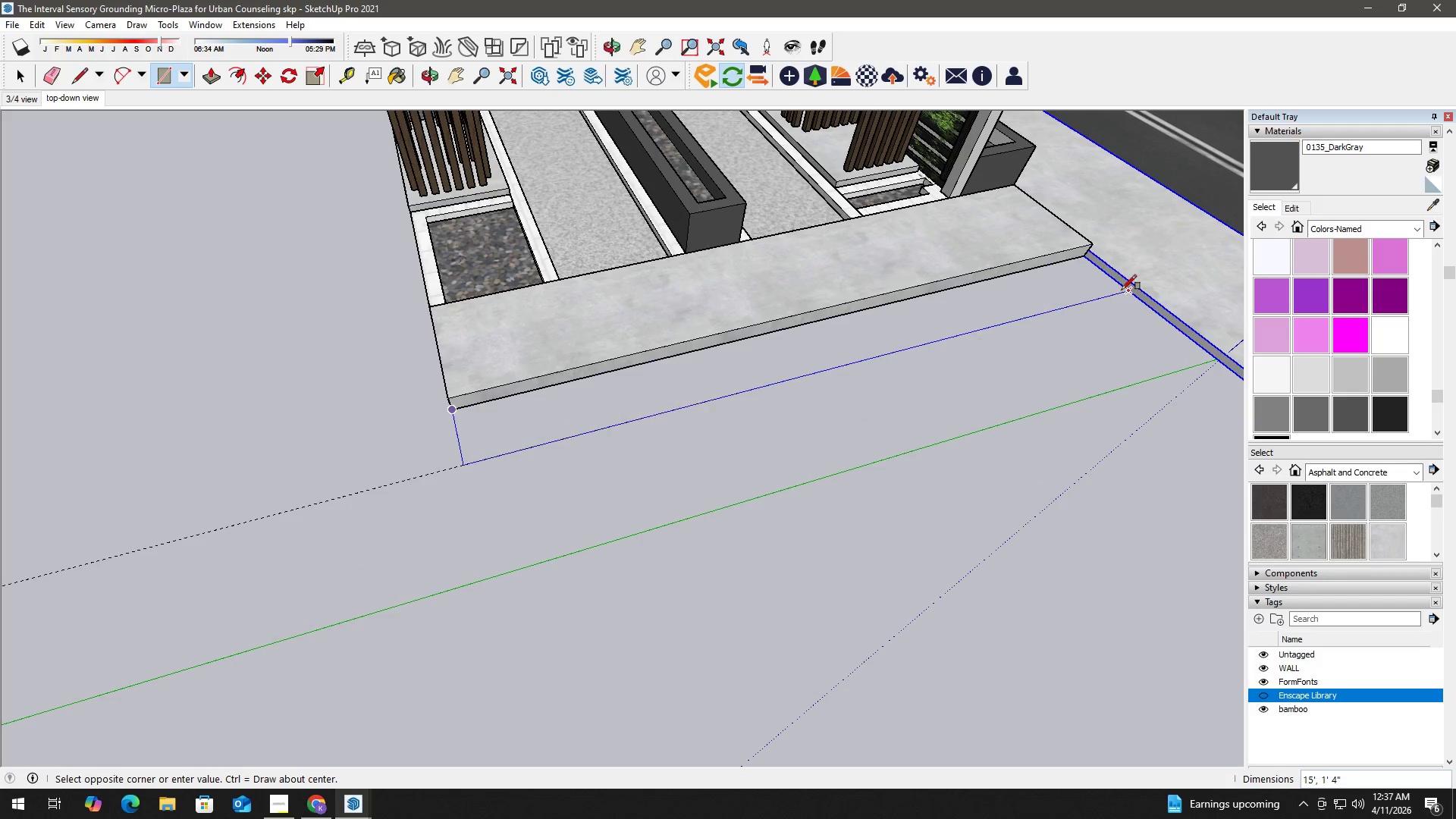 
left_click([1124, 290])
 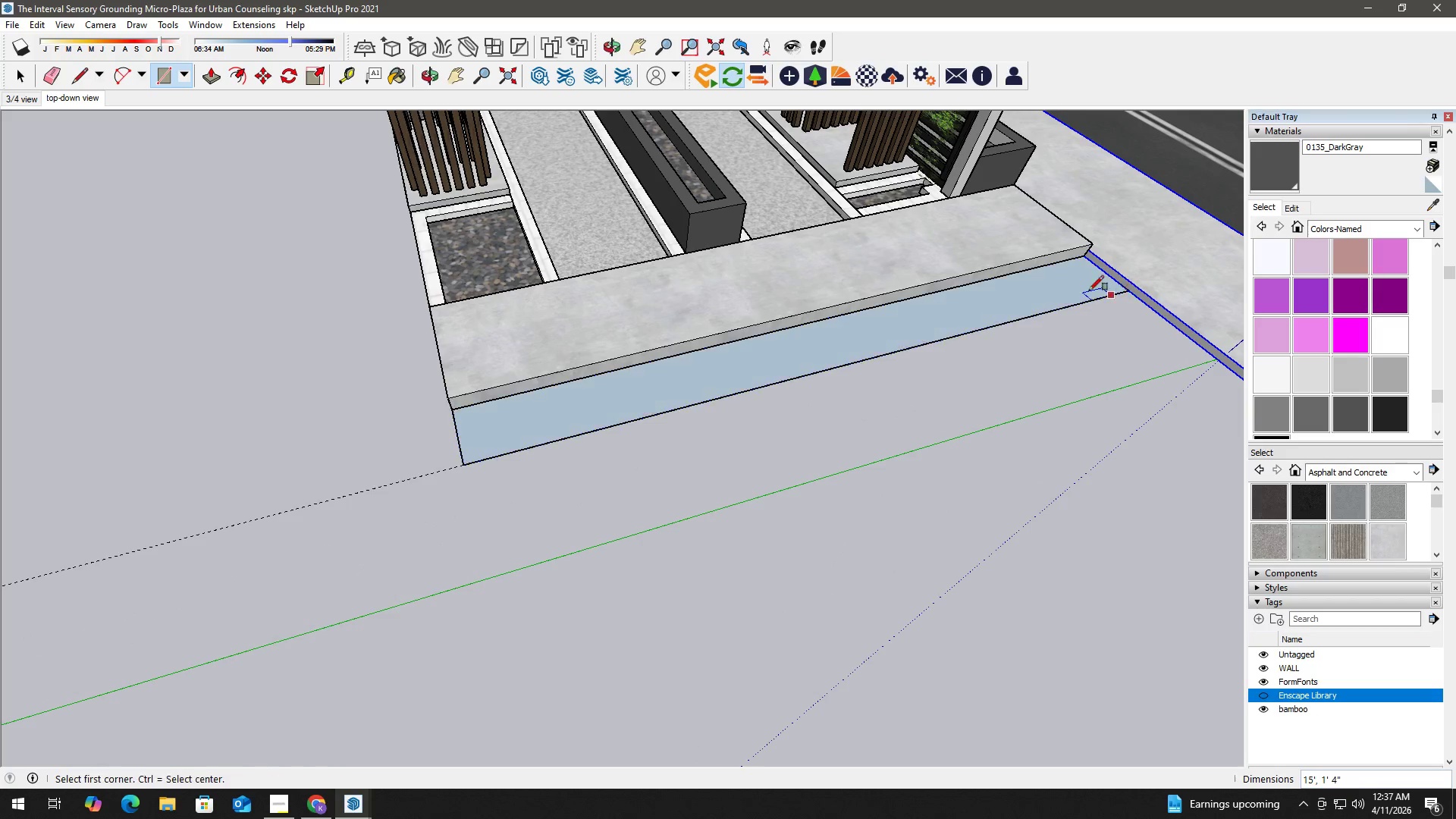 
key(Space)
 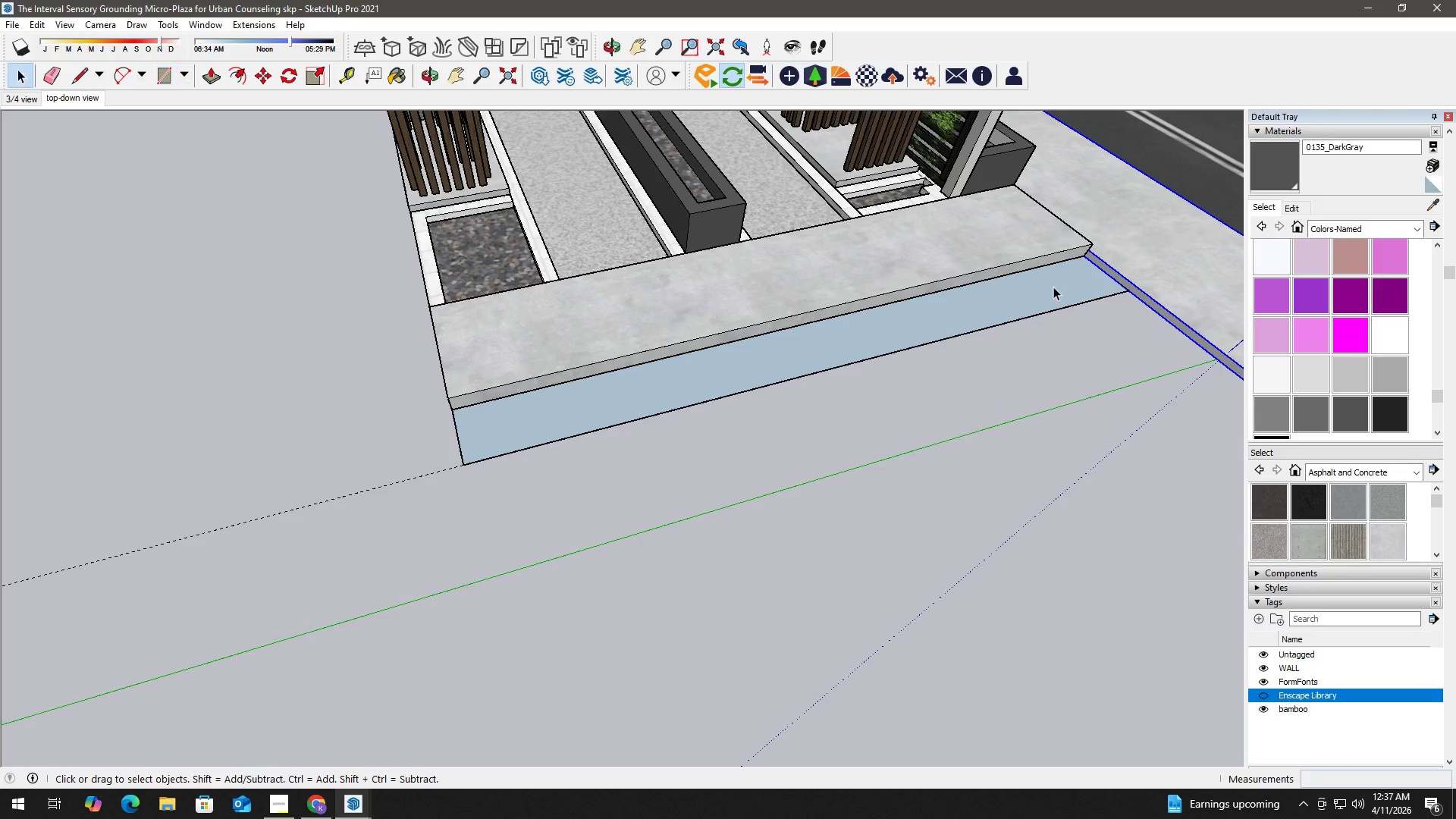 
double_click([1053, 287])
 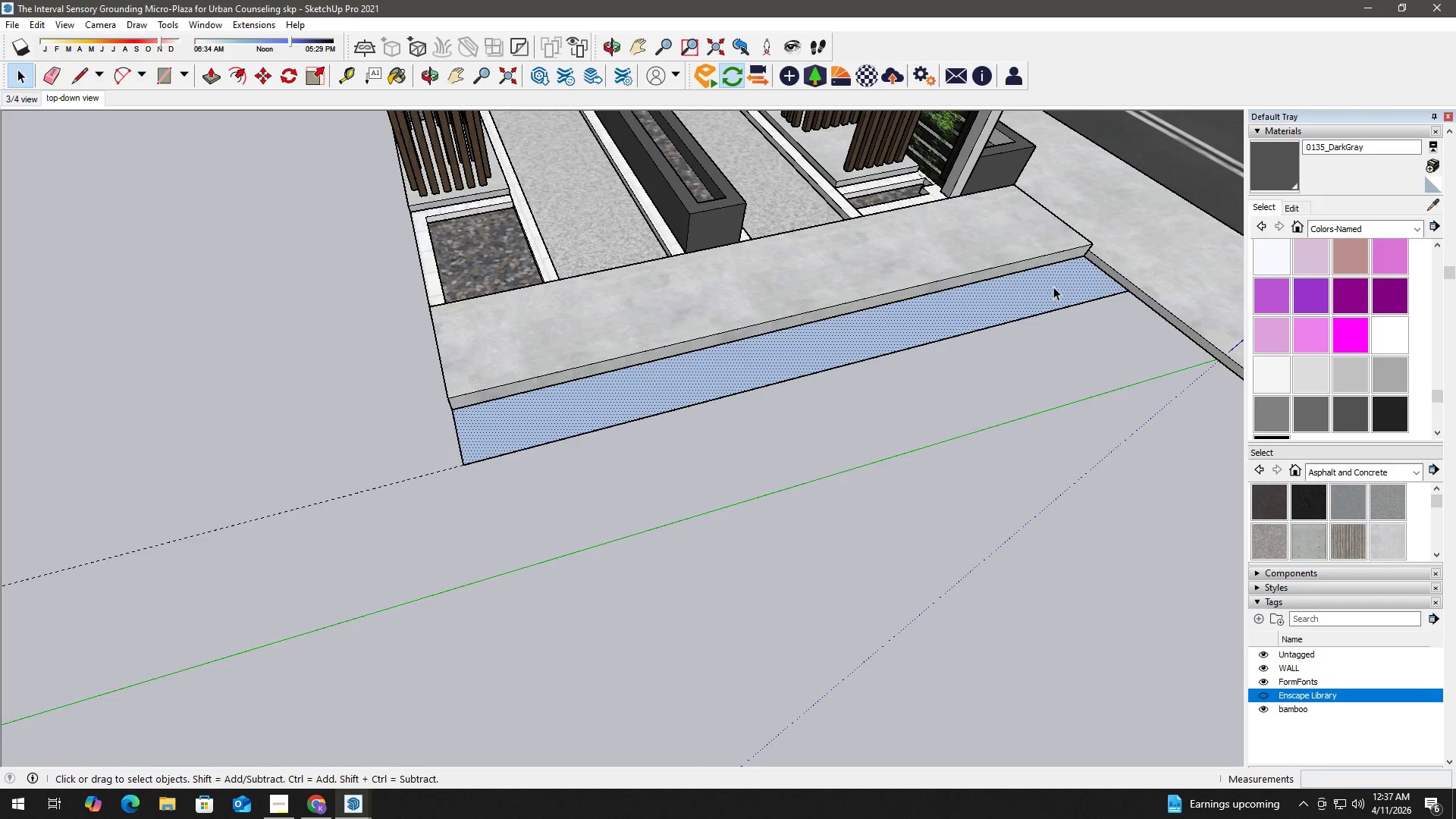 
key(P)
 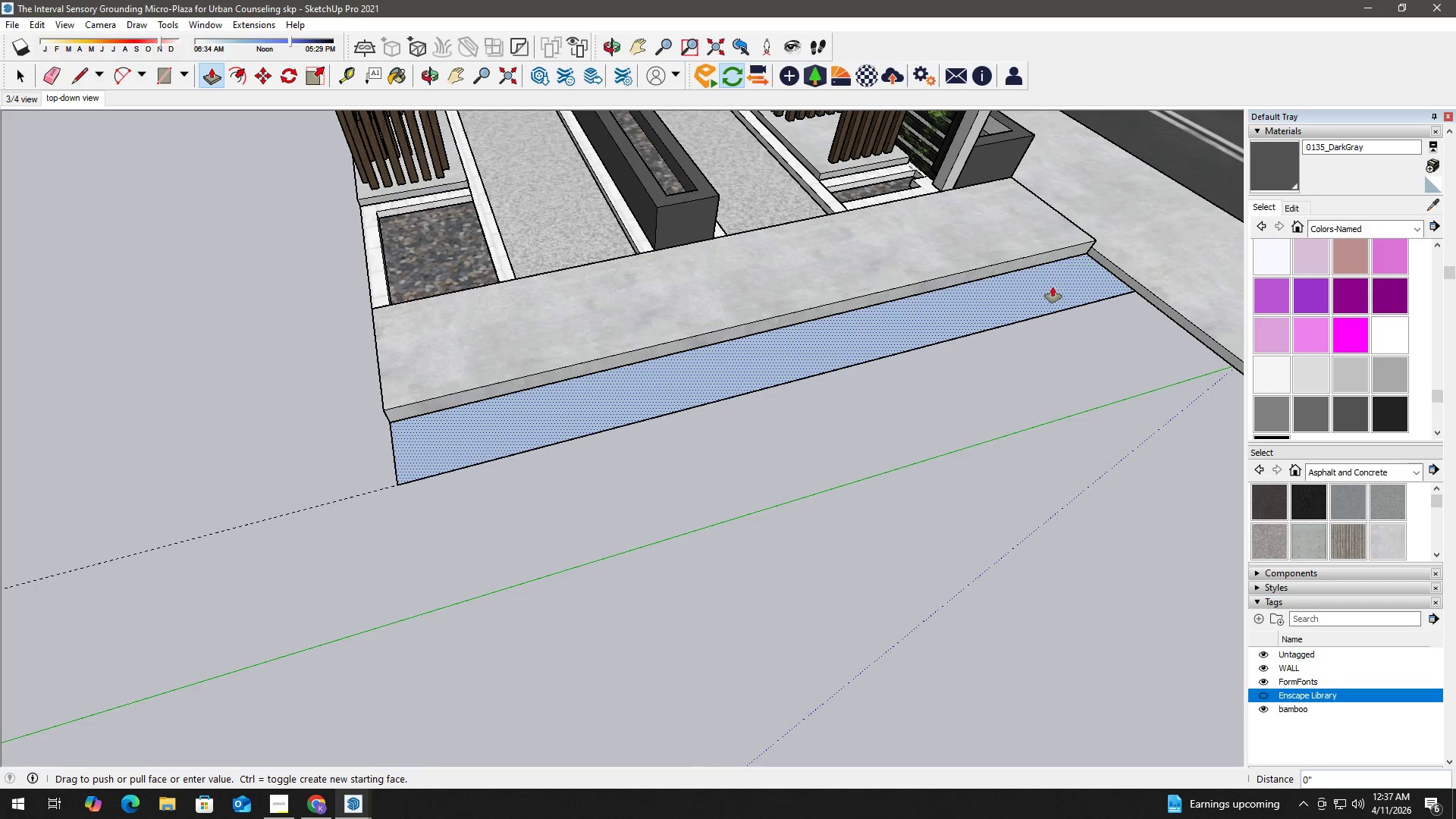 
scroll: coordinate [1053, 287], scroll_direction: up, amount: 1.0
 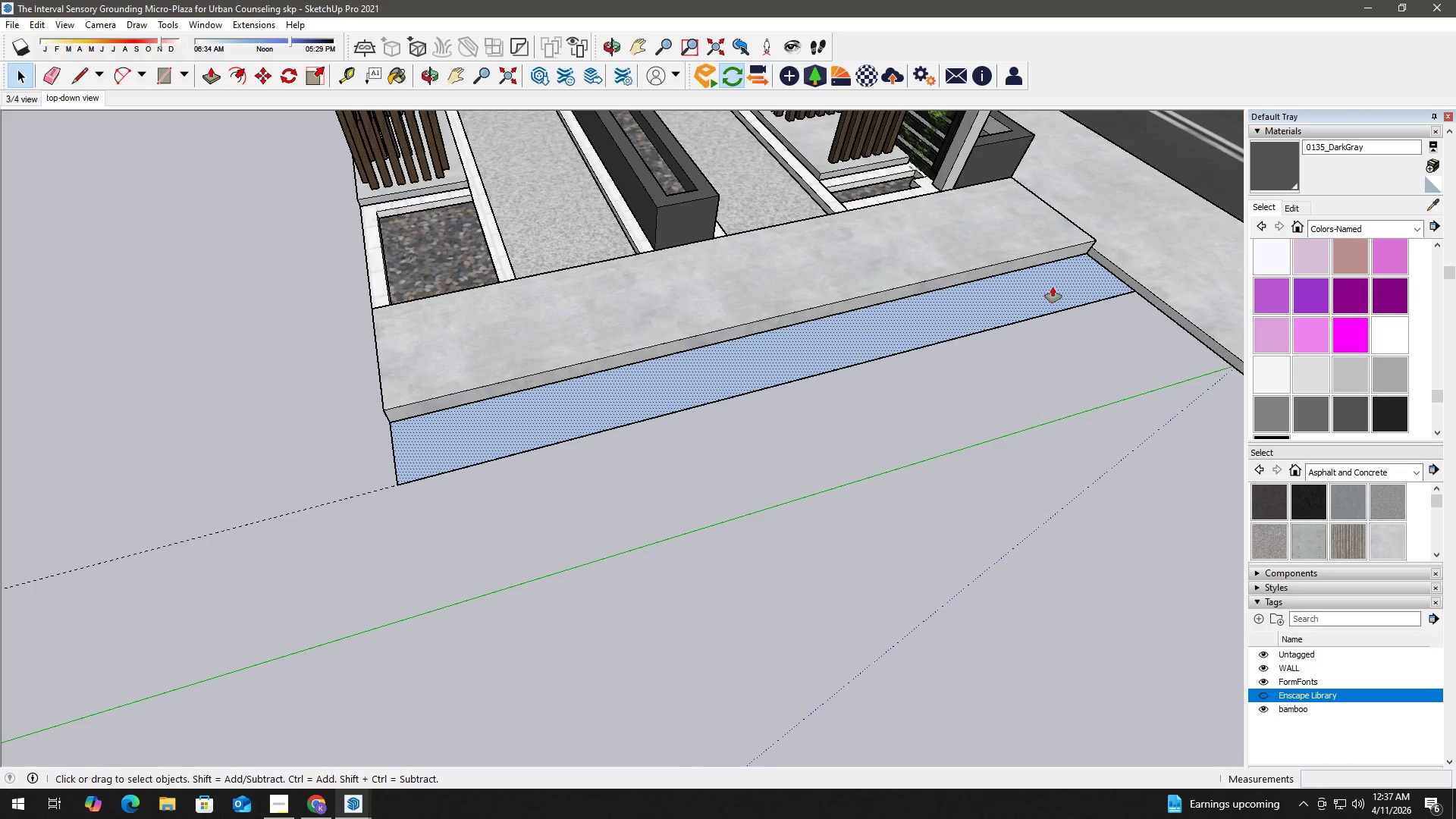 
left_click([1053, 287])
 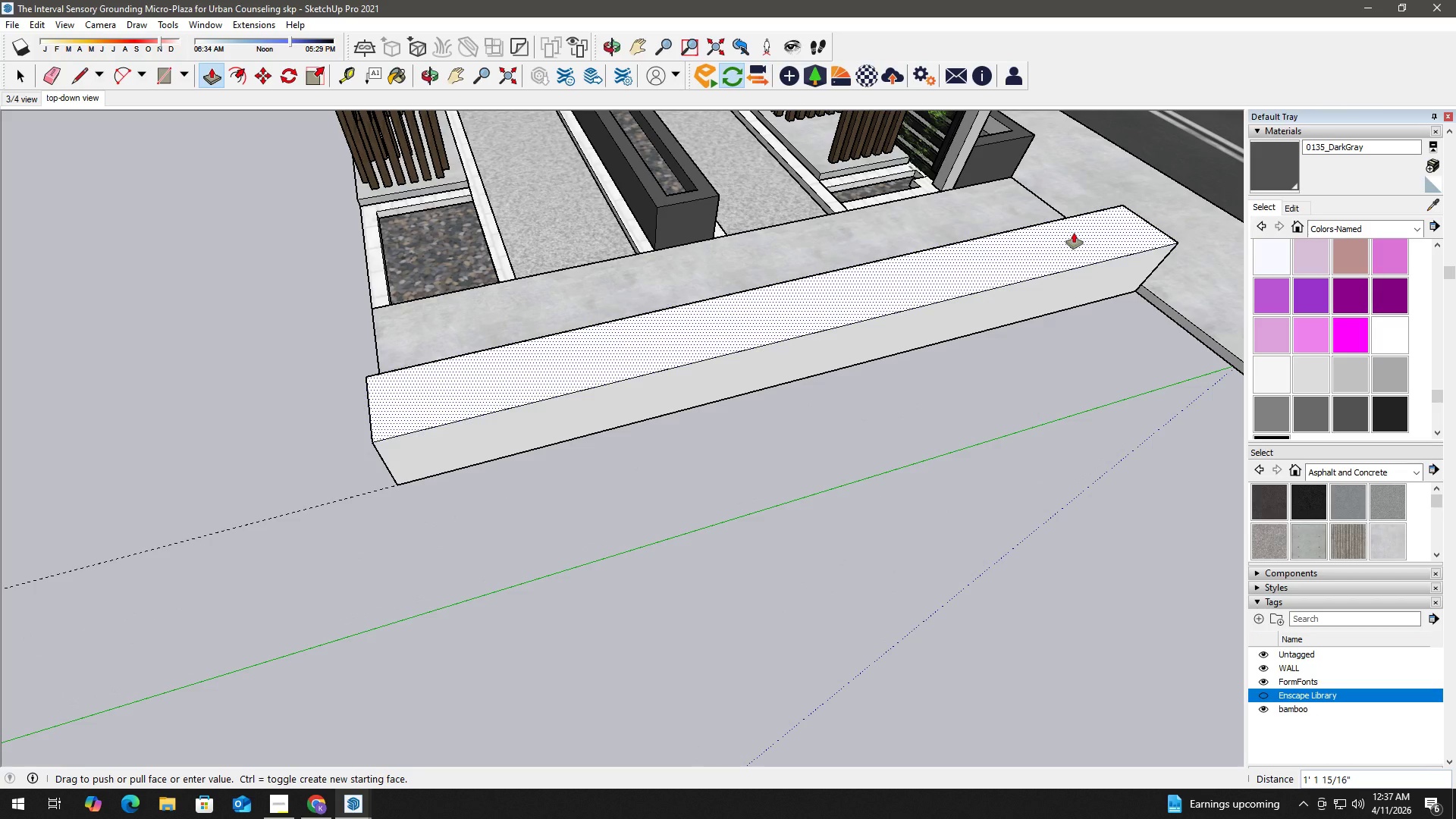 
key(Numpad1)
 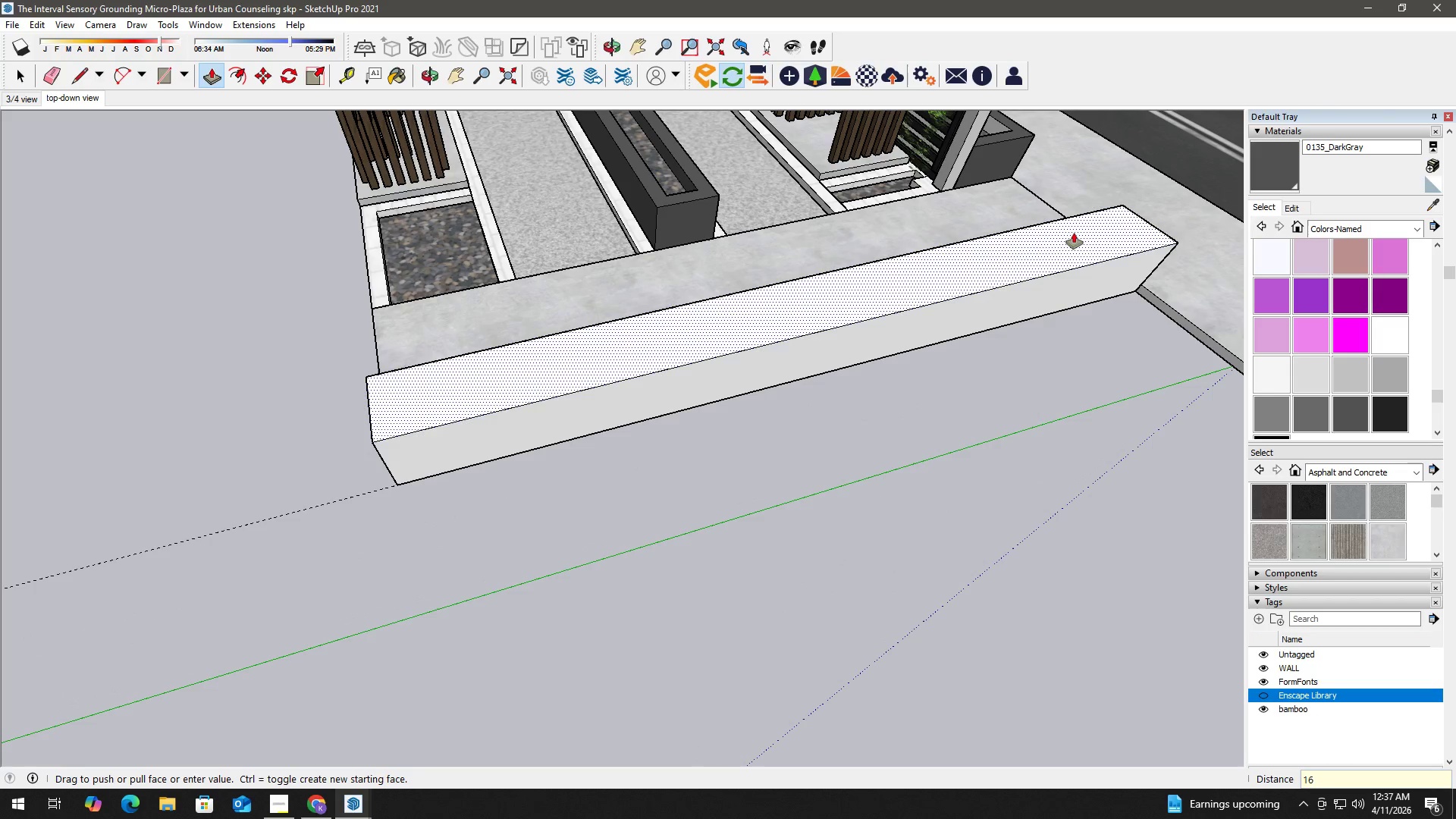 
key(Numpad6)
 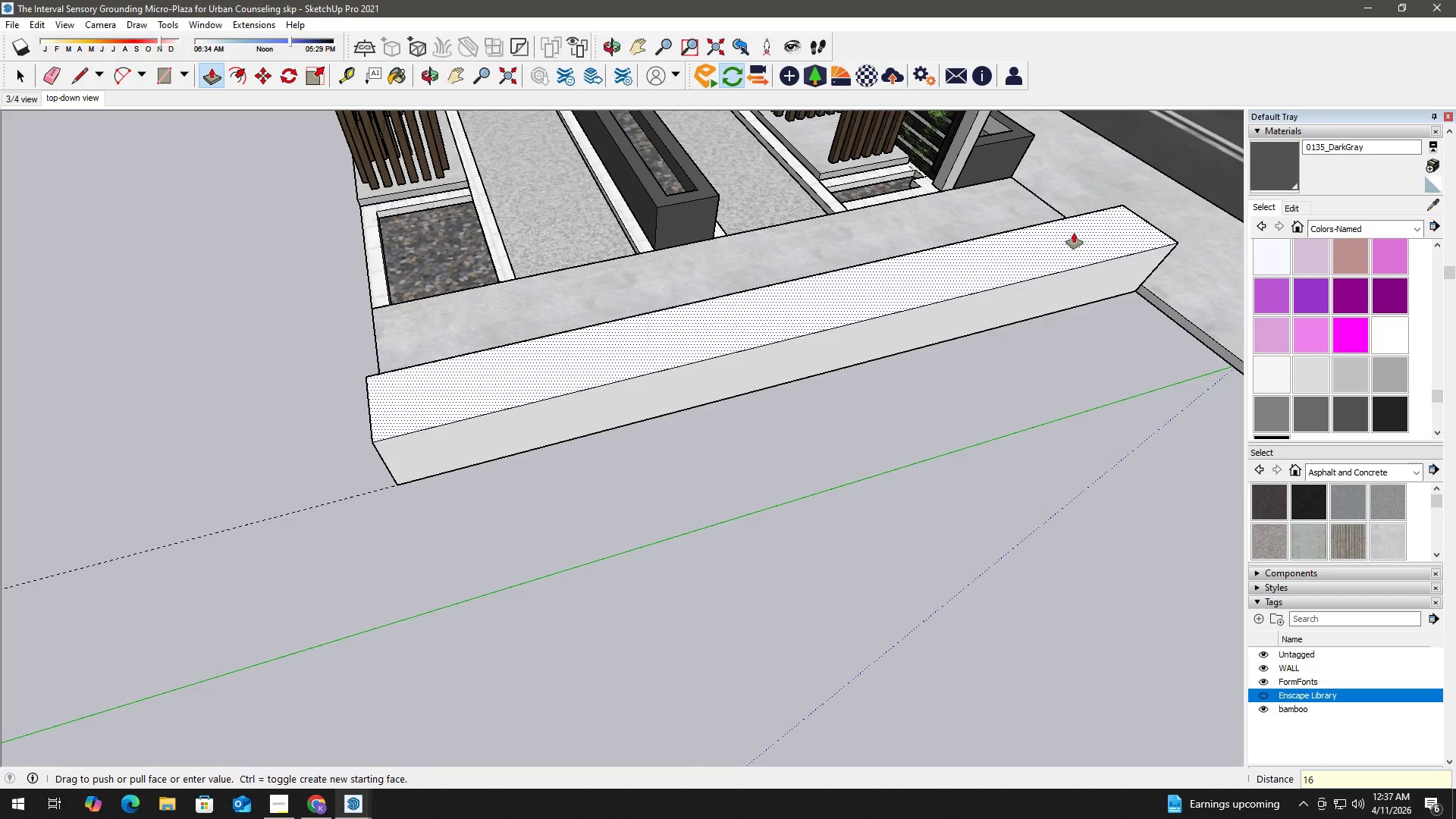 
key(Shift+Quote)
 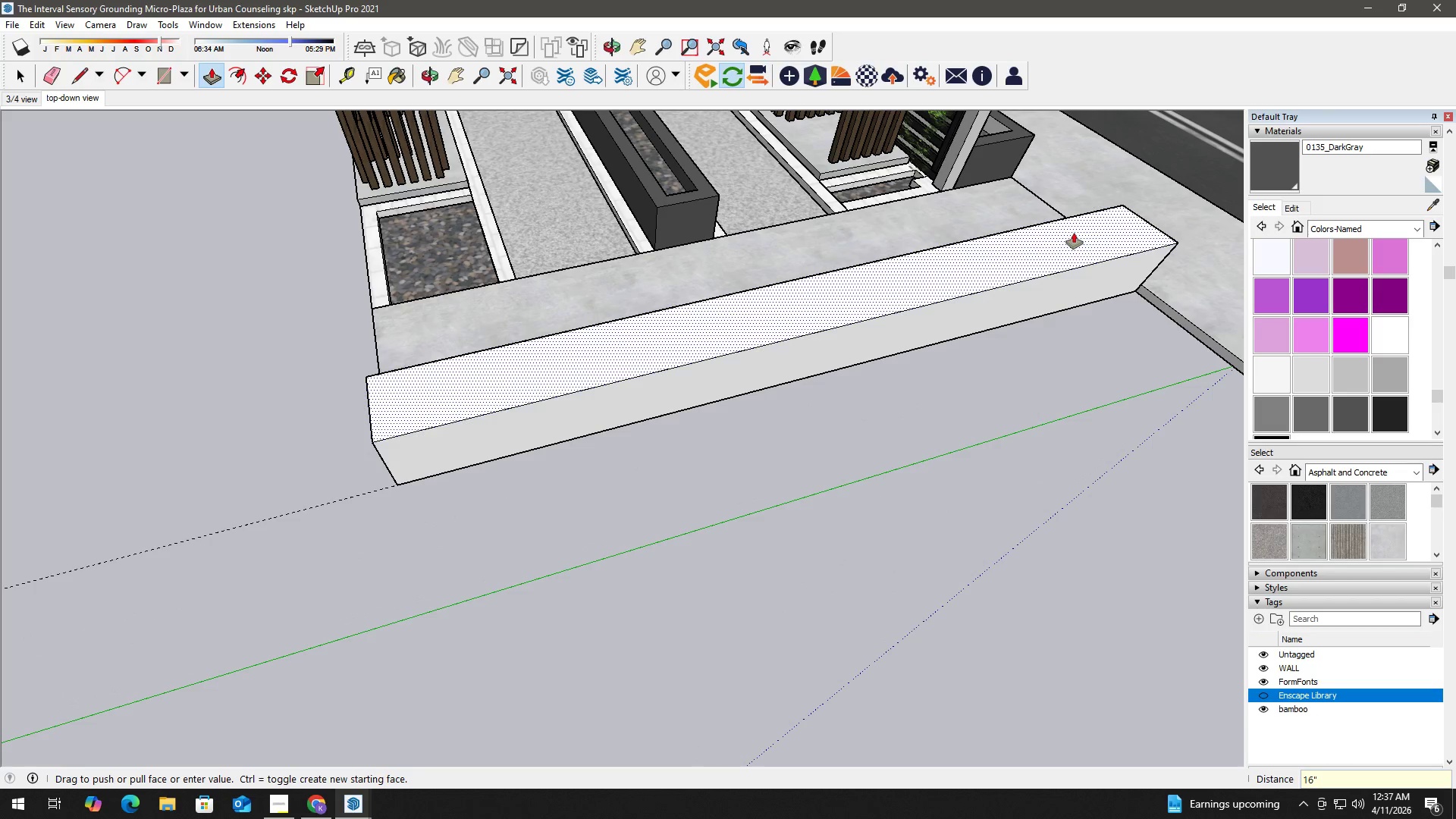 
key(Enter)
 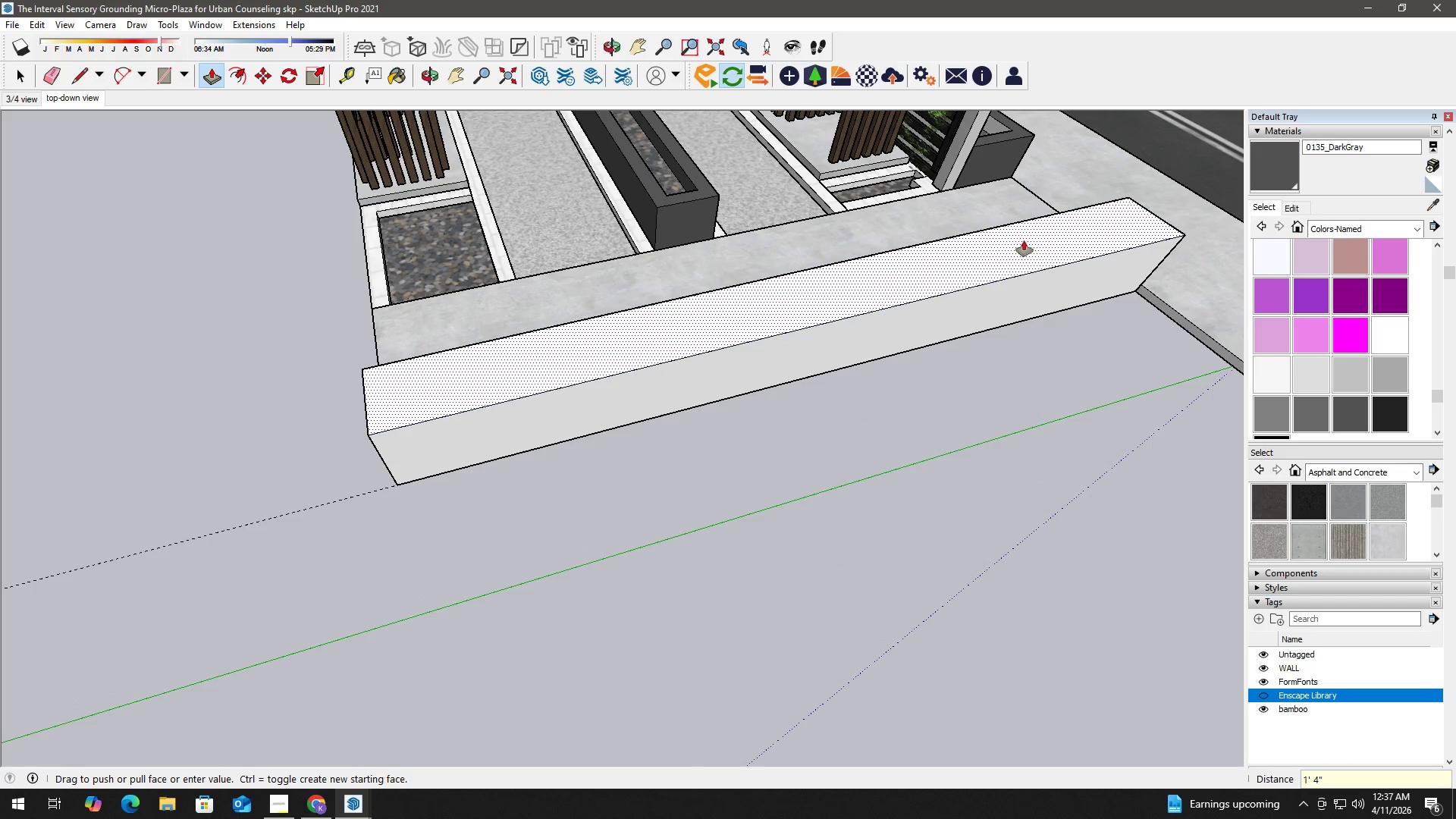 
key(Space)
 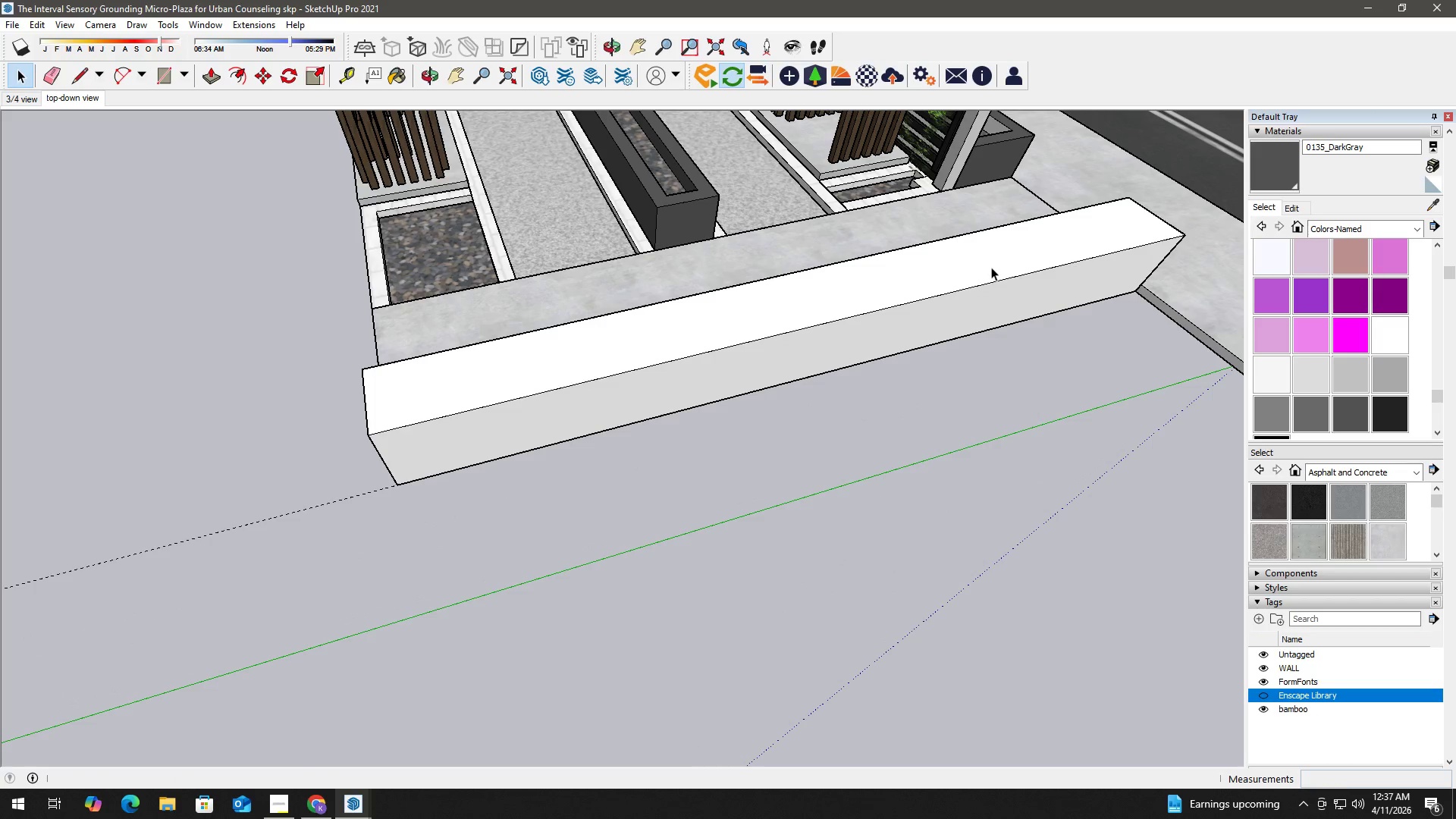 
double_click([990, 267])
 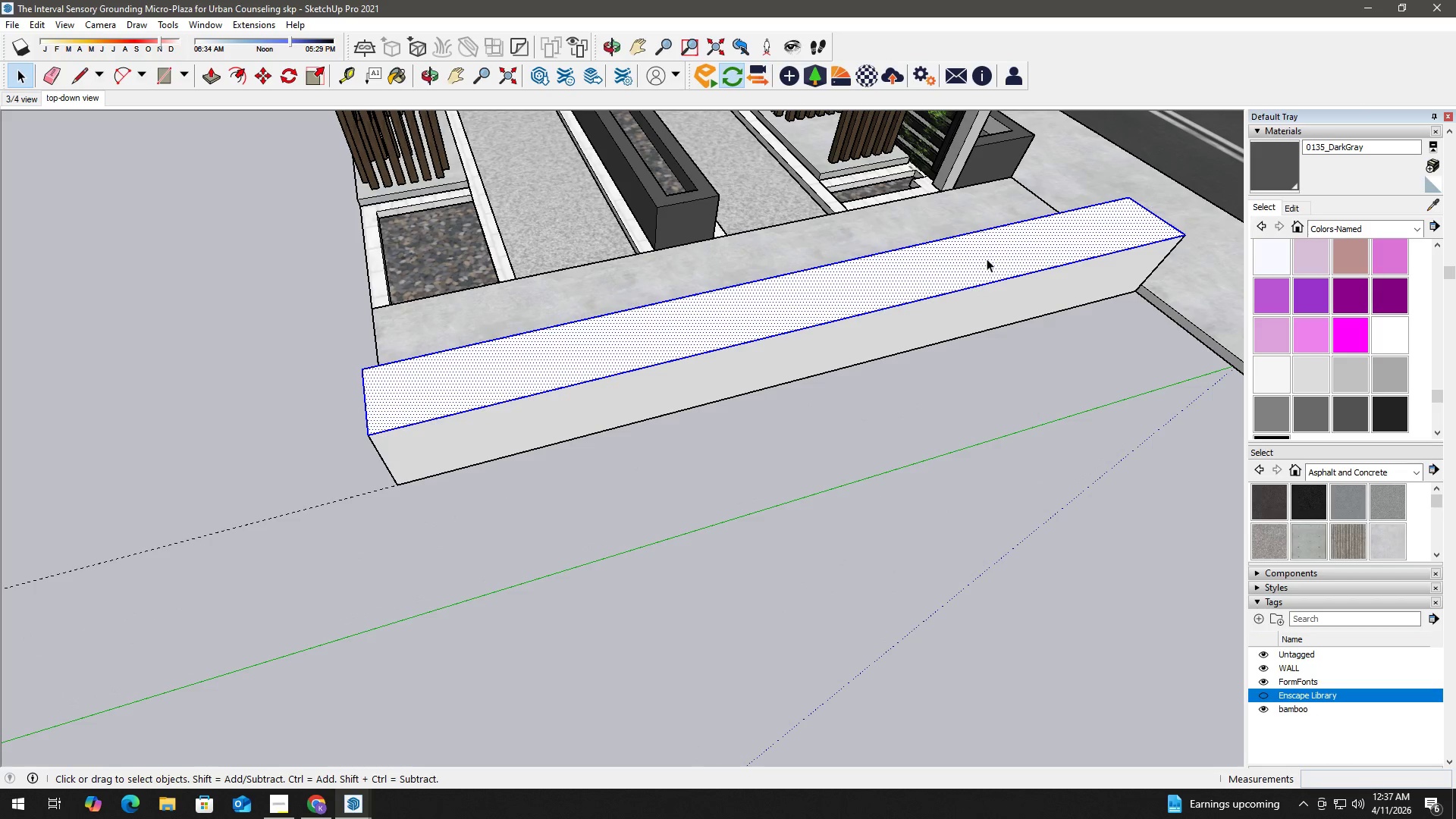 
double_click([986, 259])
 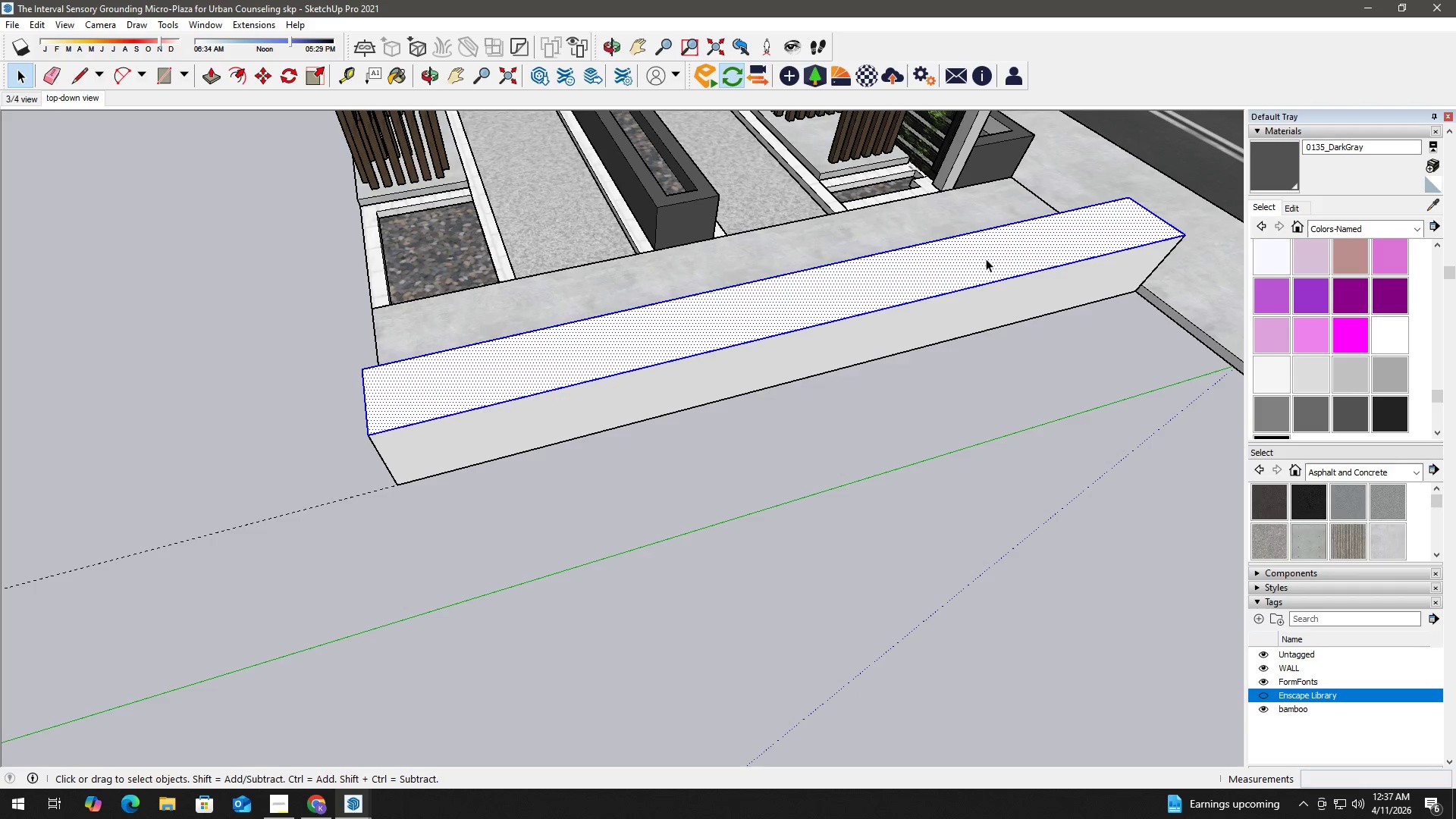 
triple_click([986, 259])
 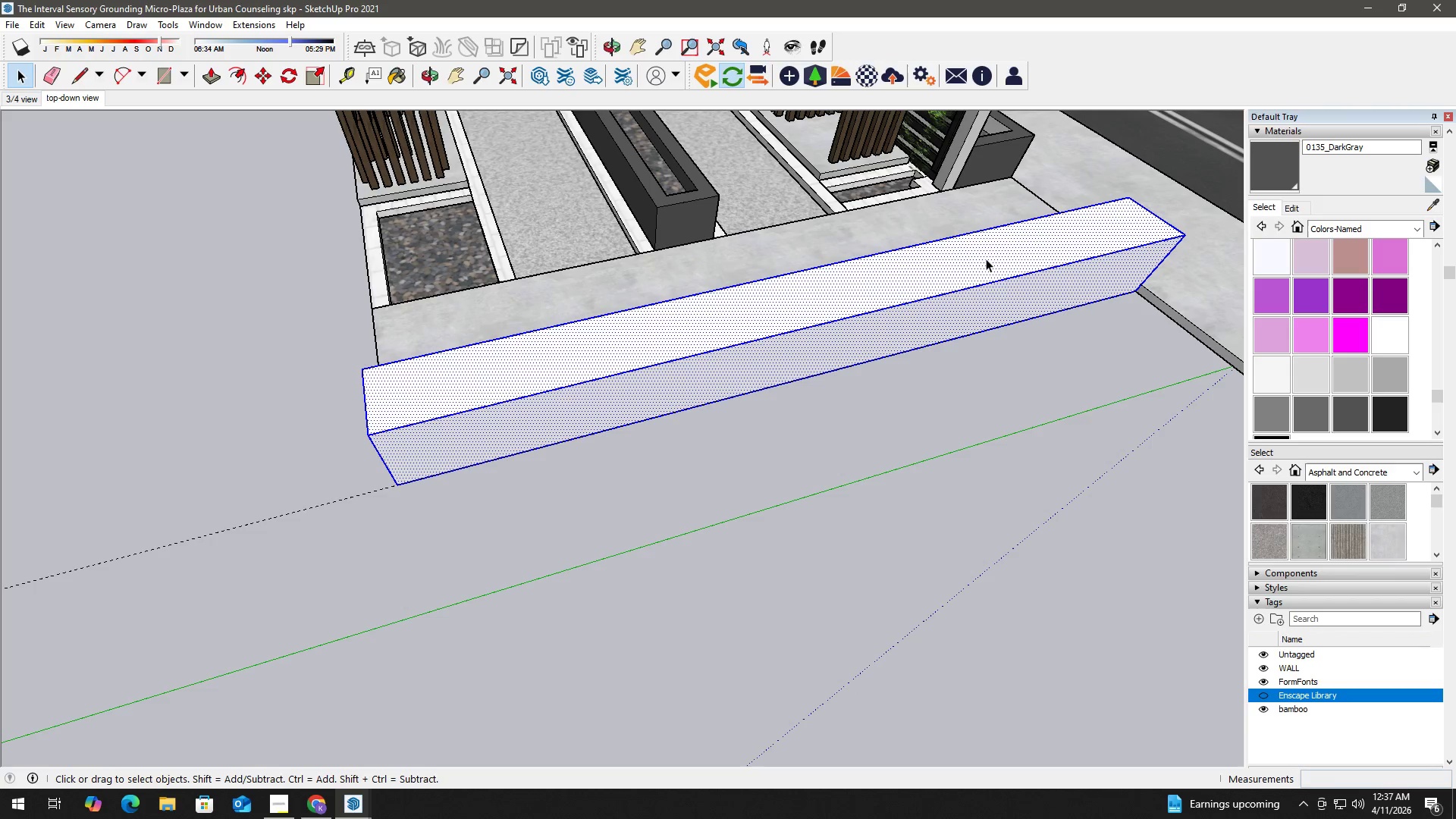 
triple_click([986, 259])
 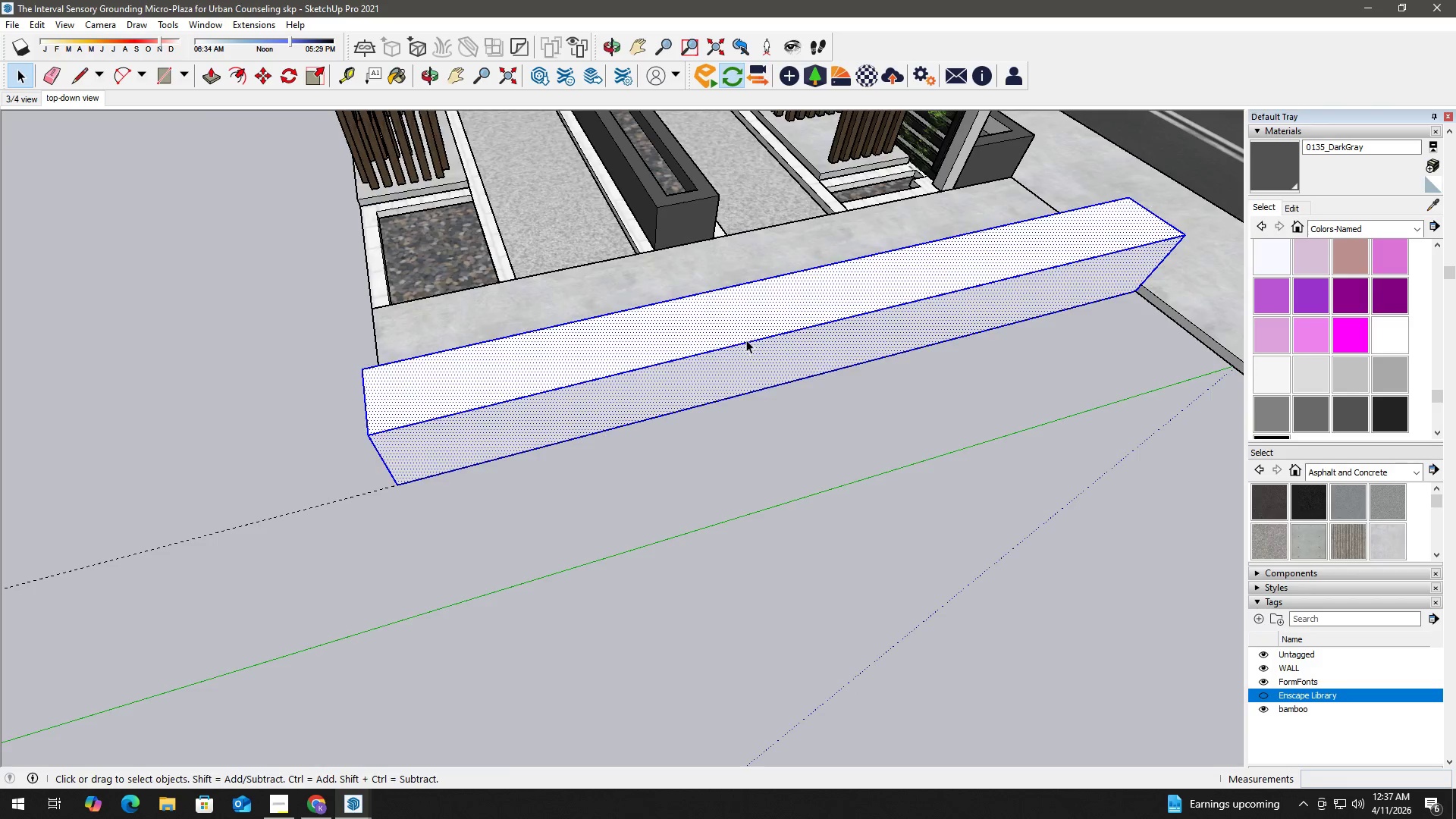 
scroll: coordinate [635, 386], scroll_direction: up, amount: 3.0
 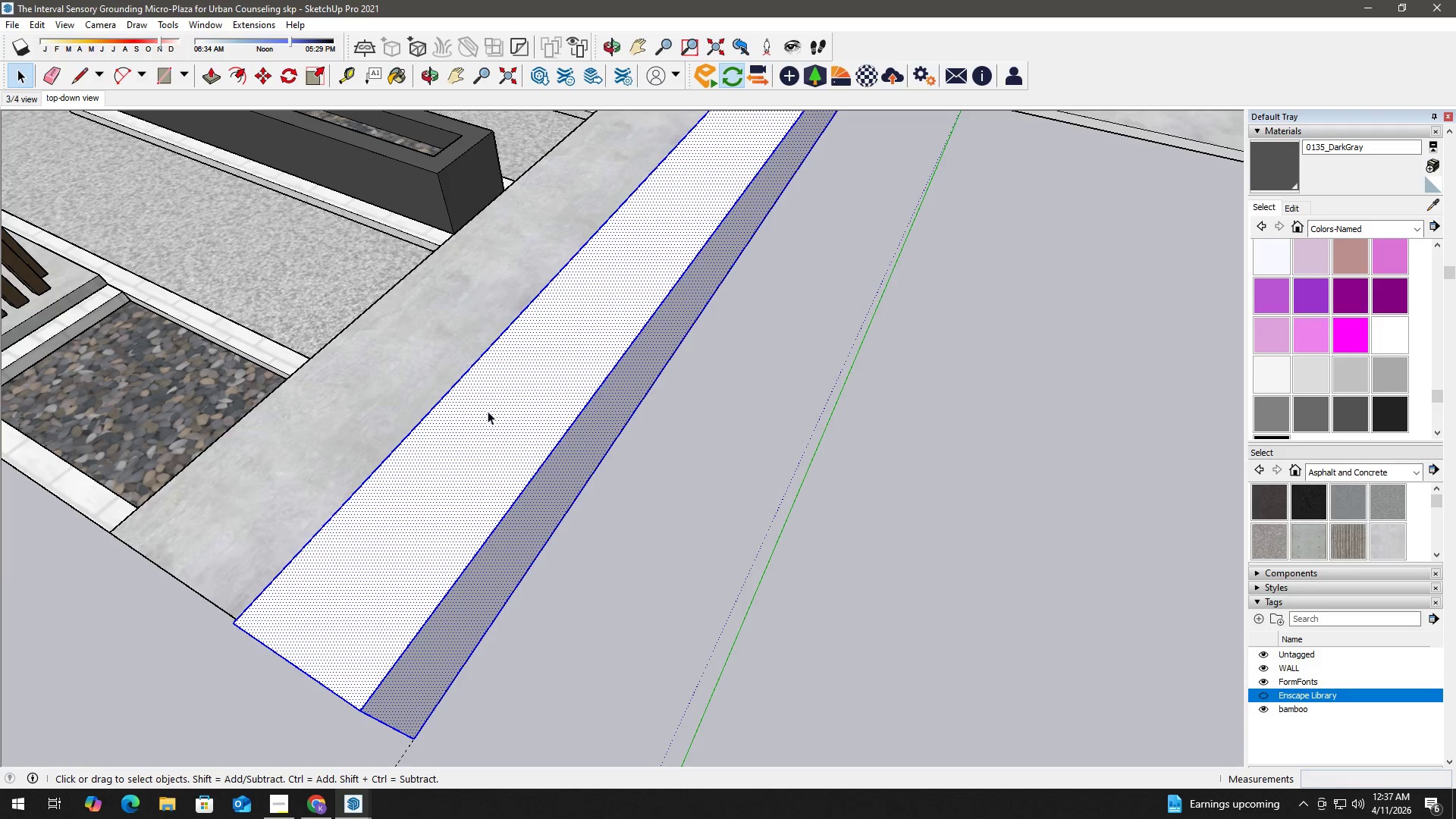 
key(Space)
 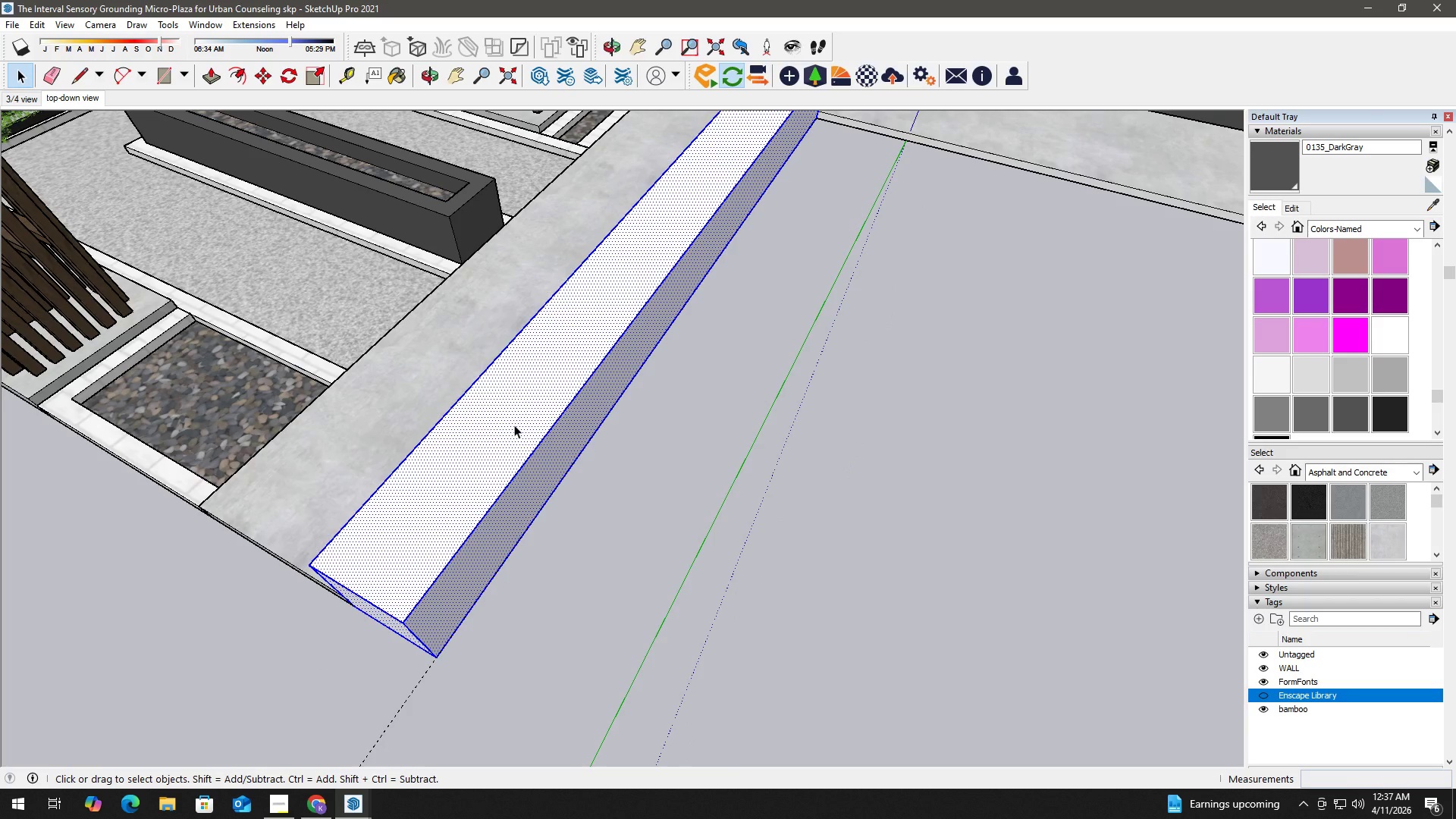 
scroll: coordinate [503, 417], scroll_direction: down, amount: 3.0
 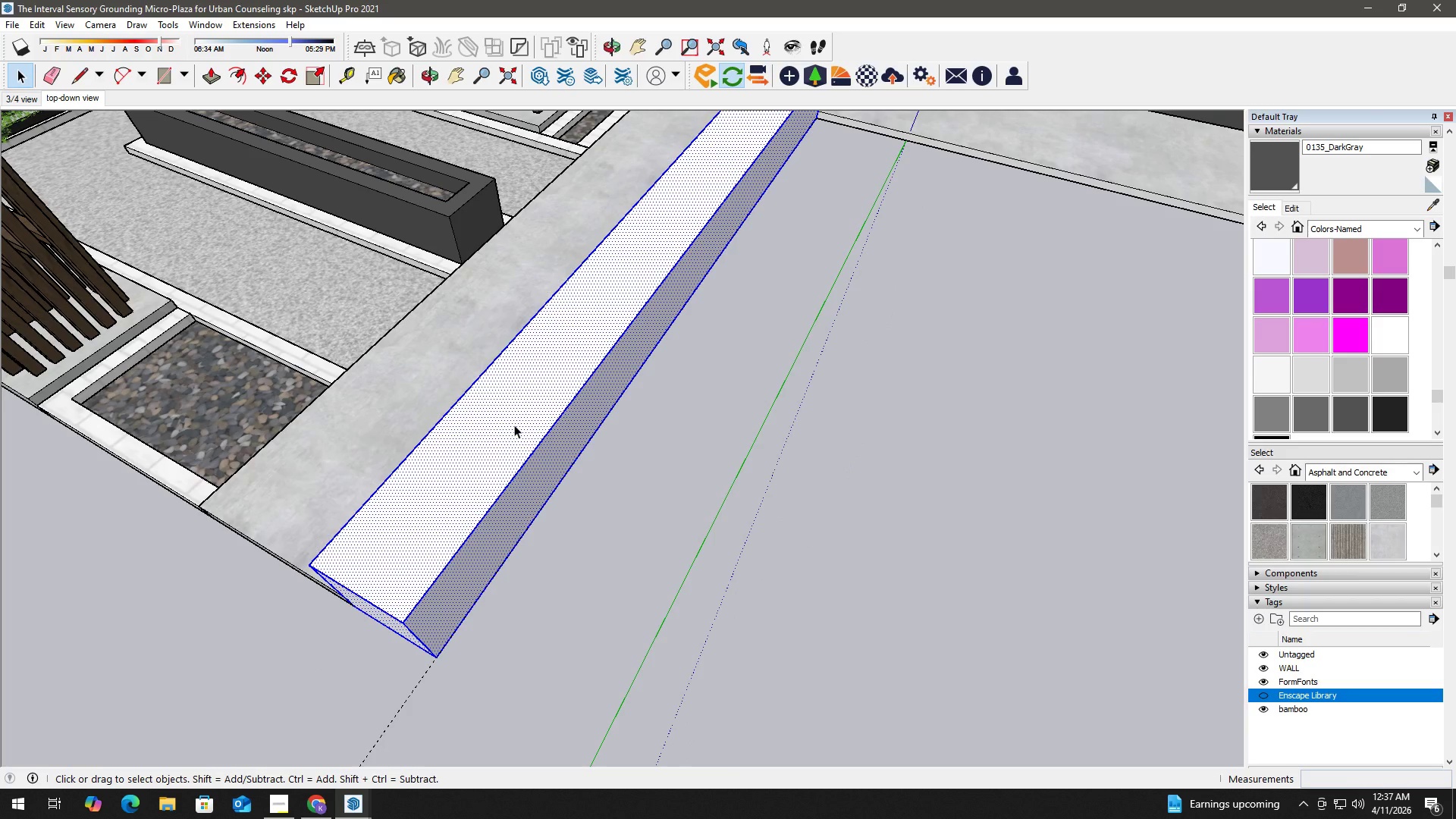 
key(Delete)
 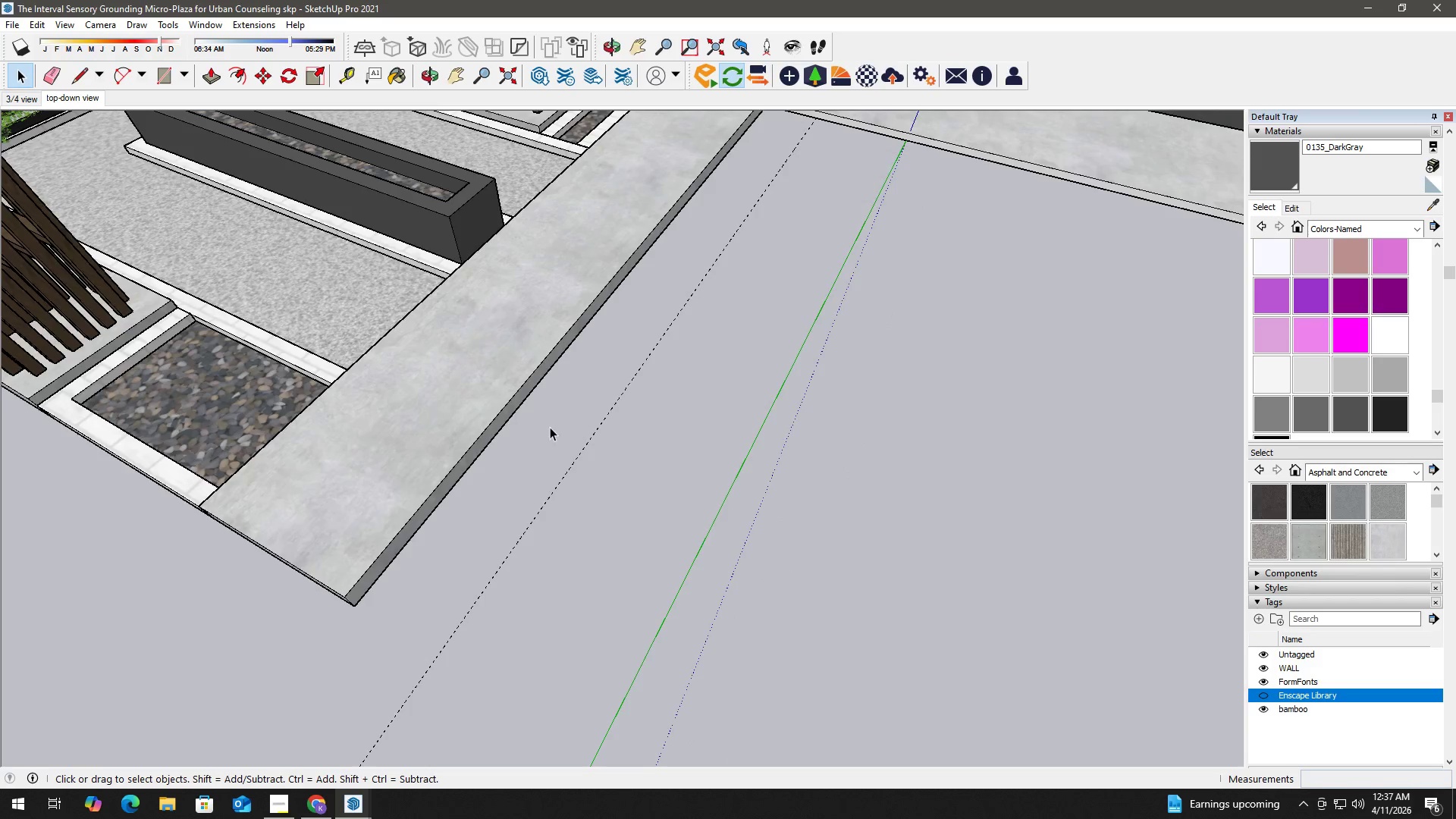 
key(Space)
 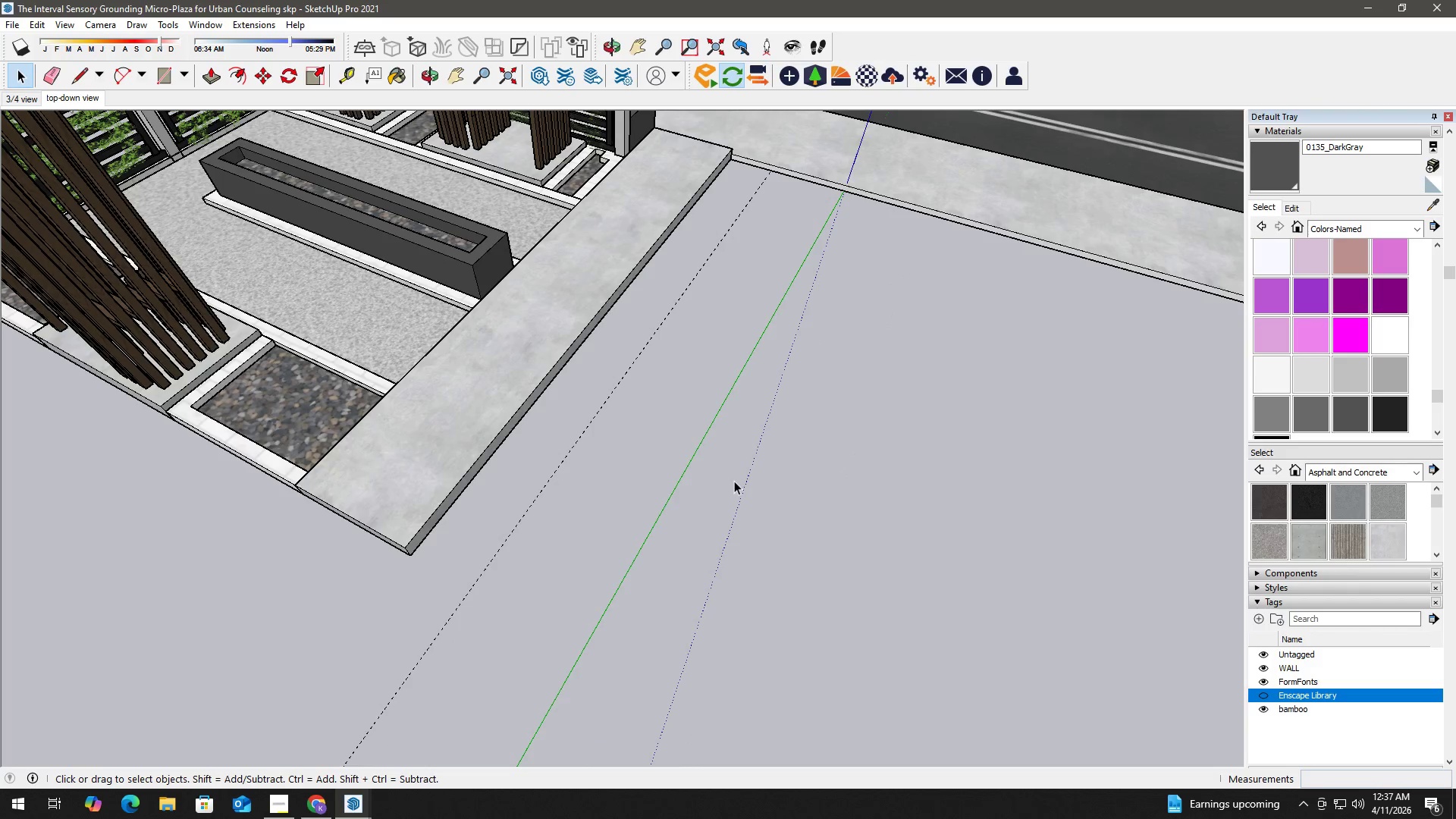 
left_click([734, 481])
 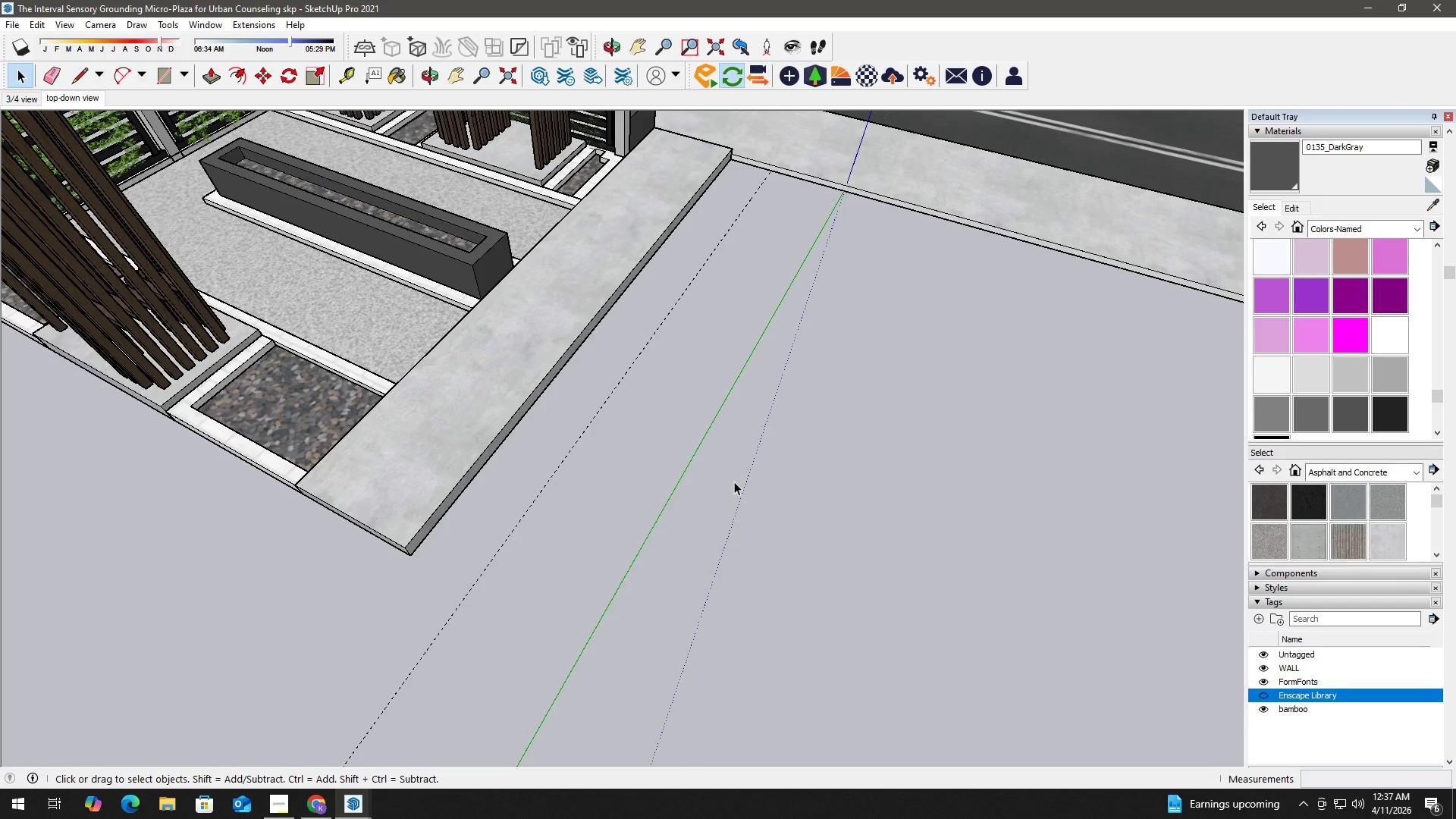 
scroll: coordinate [552, 430], scroll_direction: down, amount: 3.0
 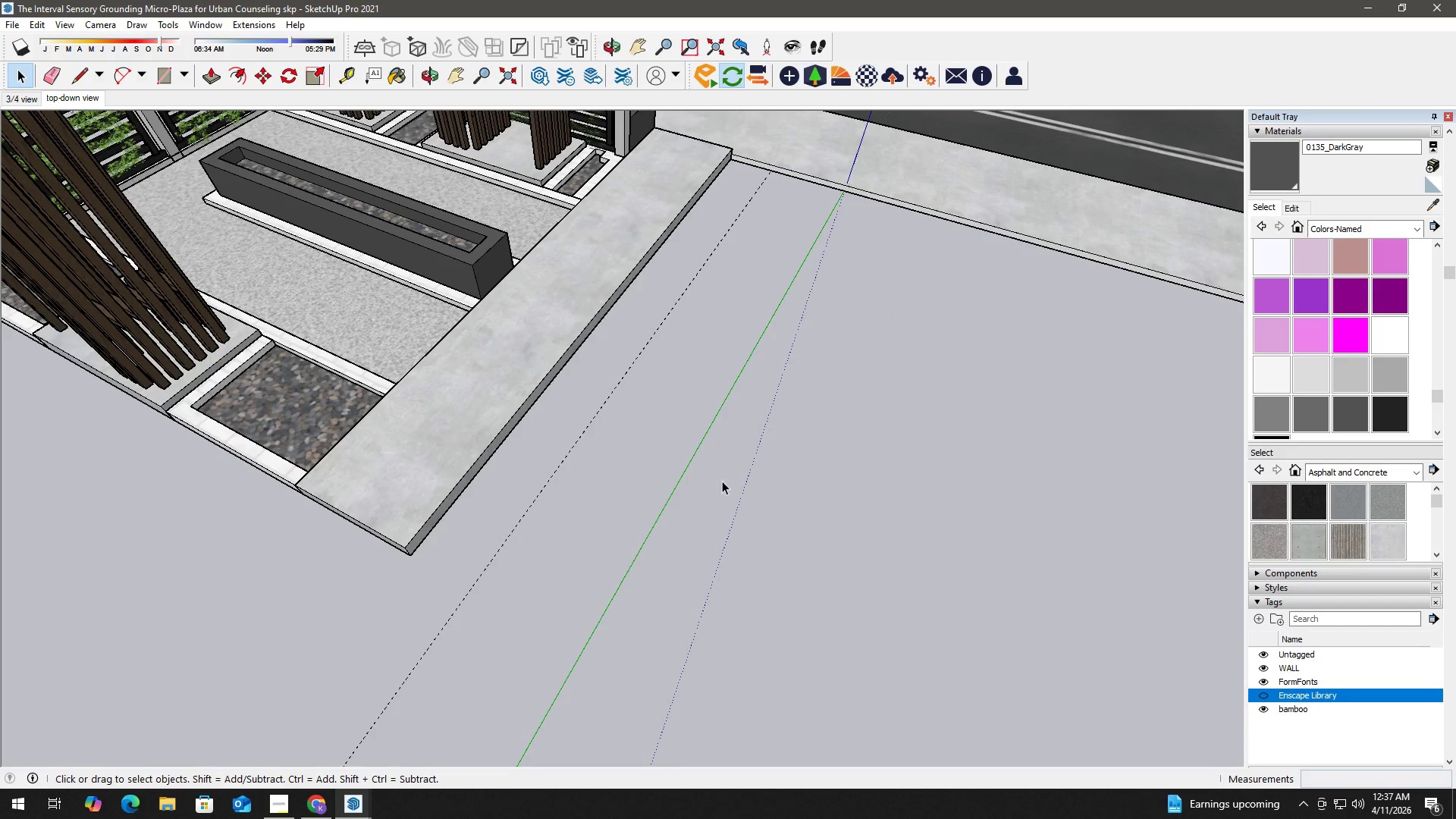 
double_click([734, 482])
 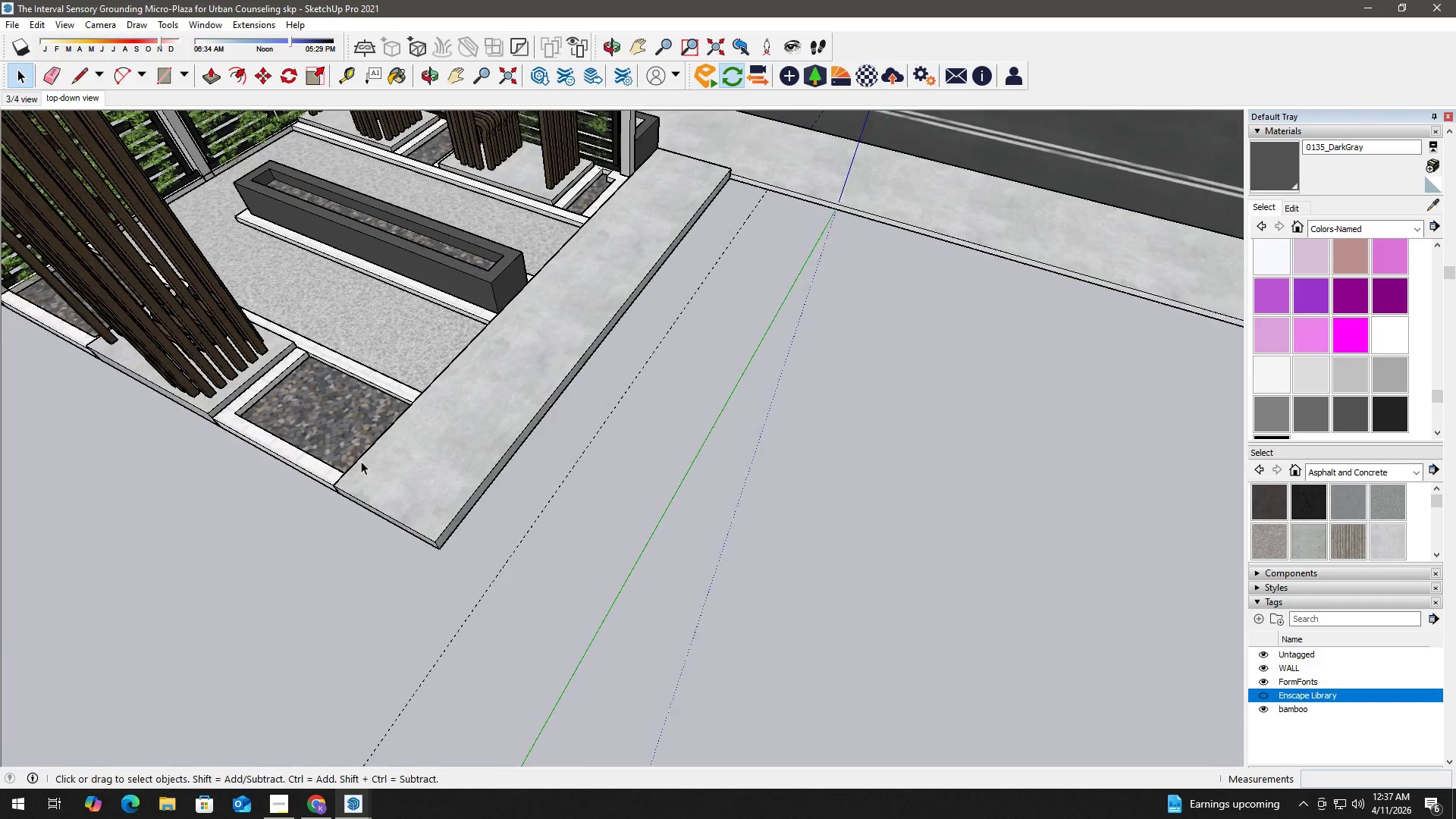 
key(R)
 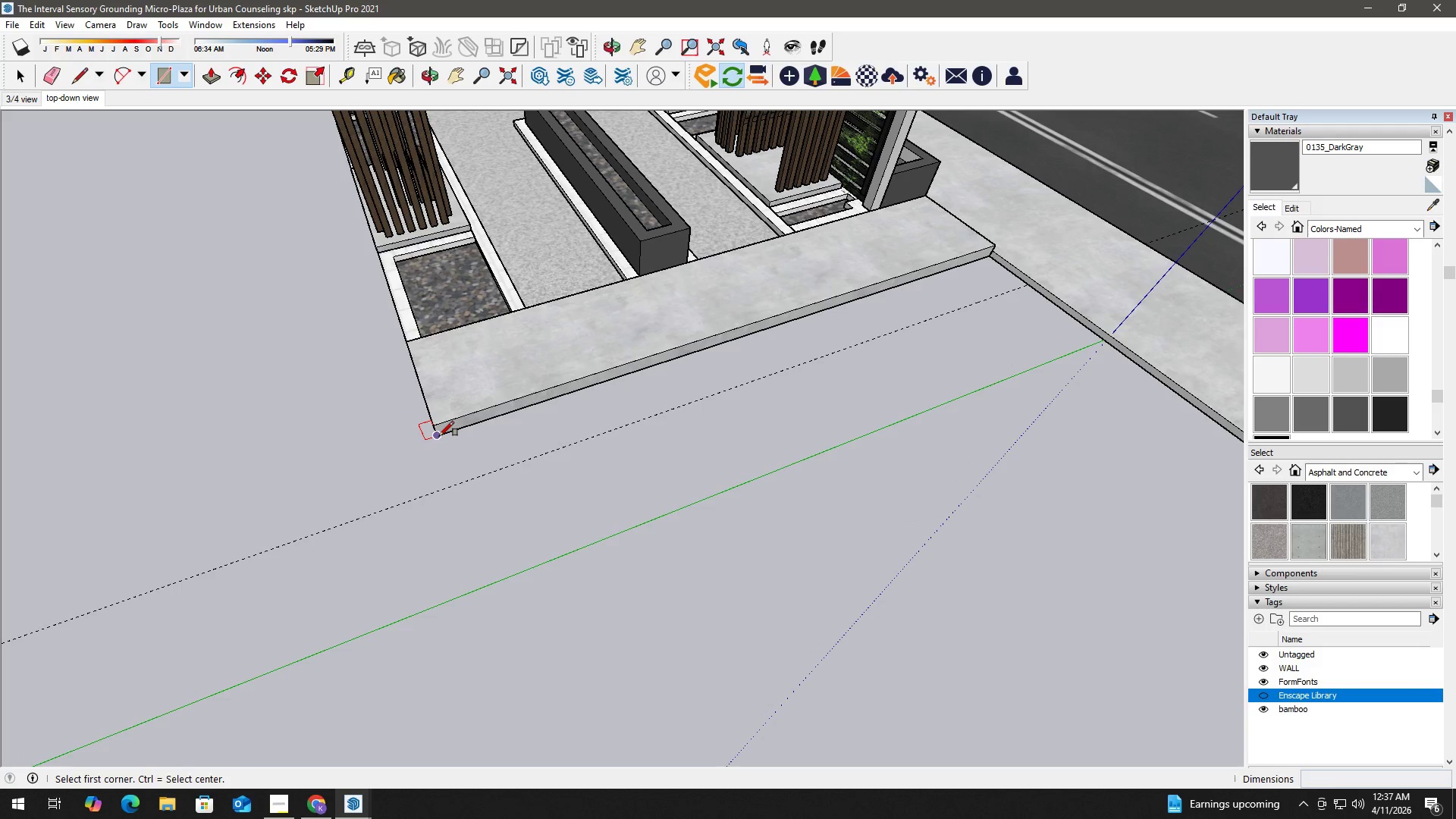 
scroll: coordinate [410, 497], scroll_direction: up, amount: 3.0
 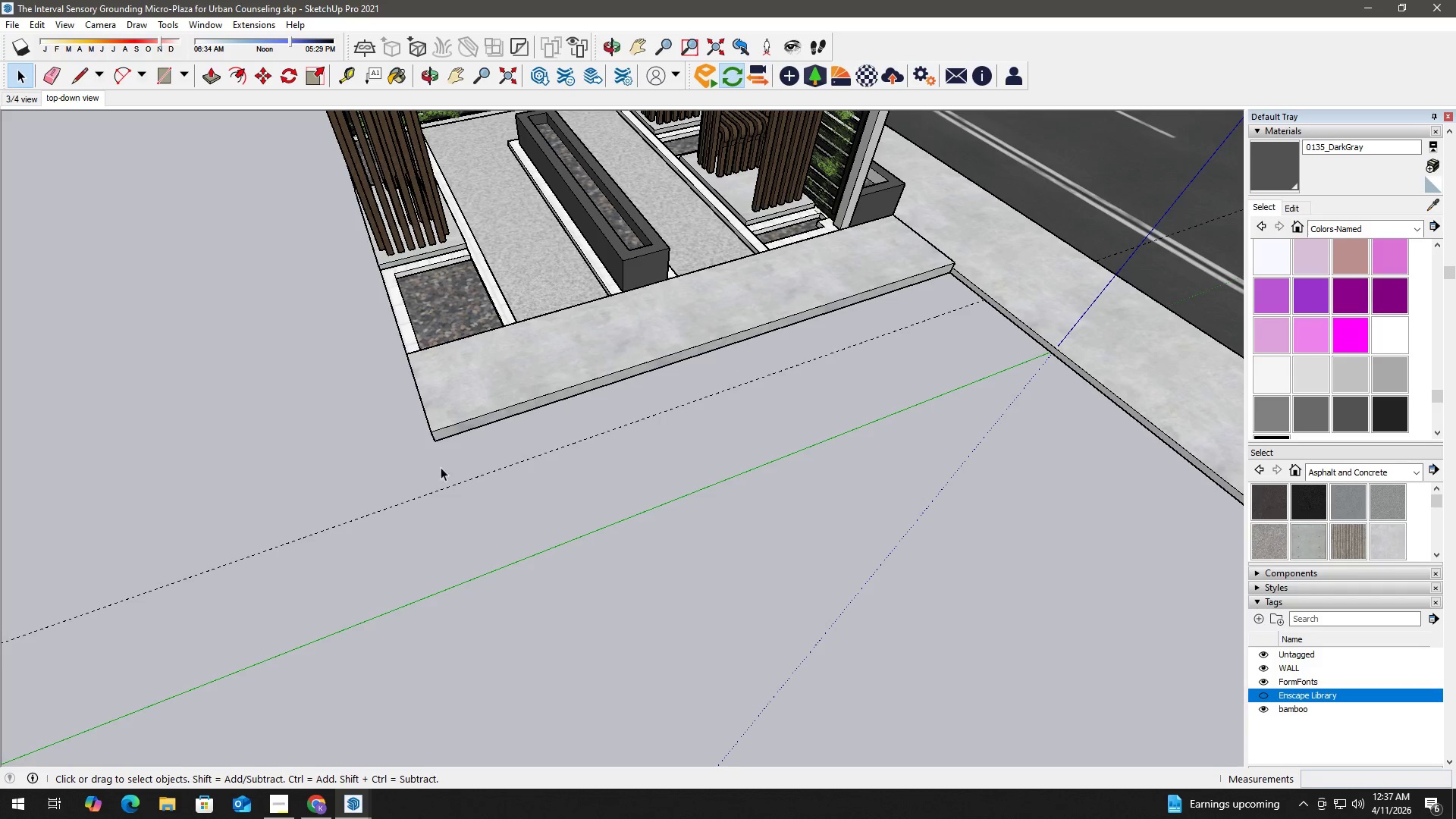 
left_click_drag(start_coordinate=[439, 436], to_coordinate=[450, 432])
 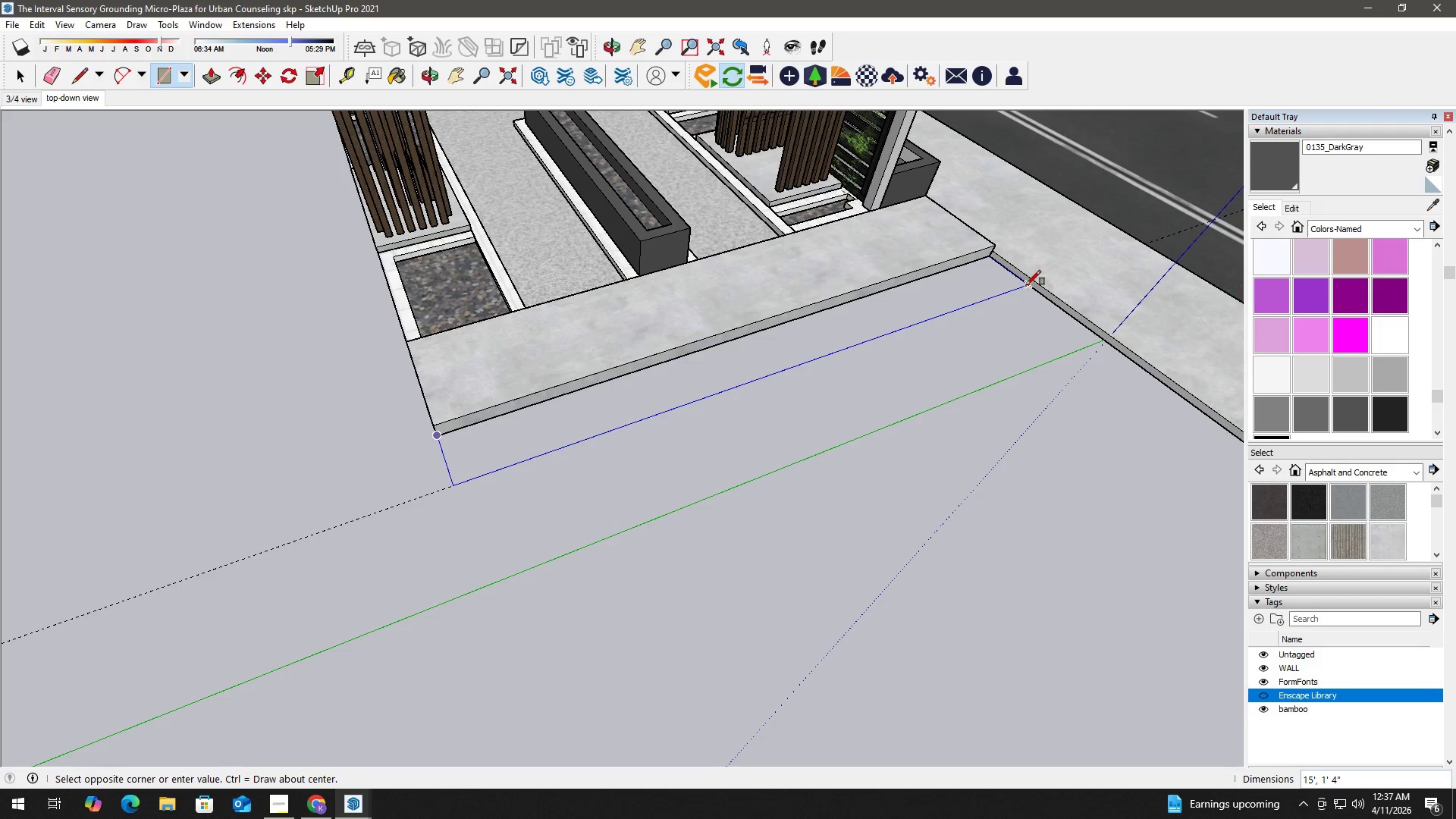 
left_click([1026, 285])
 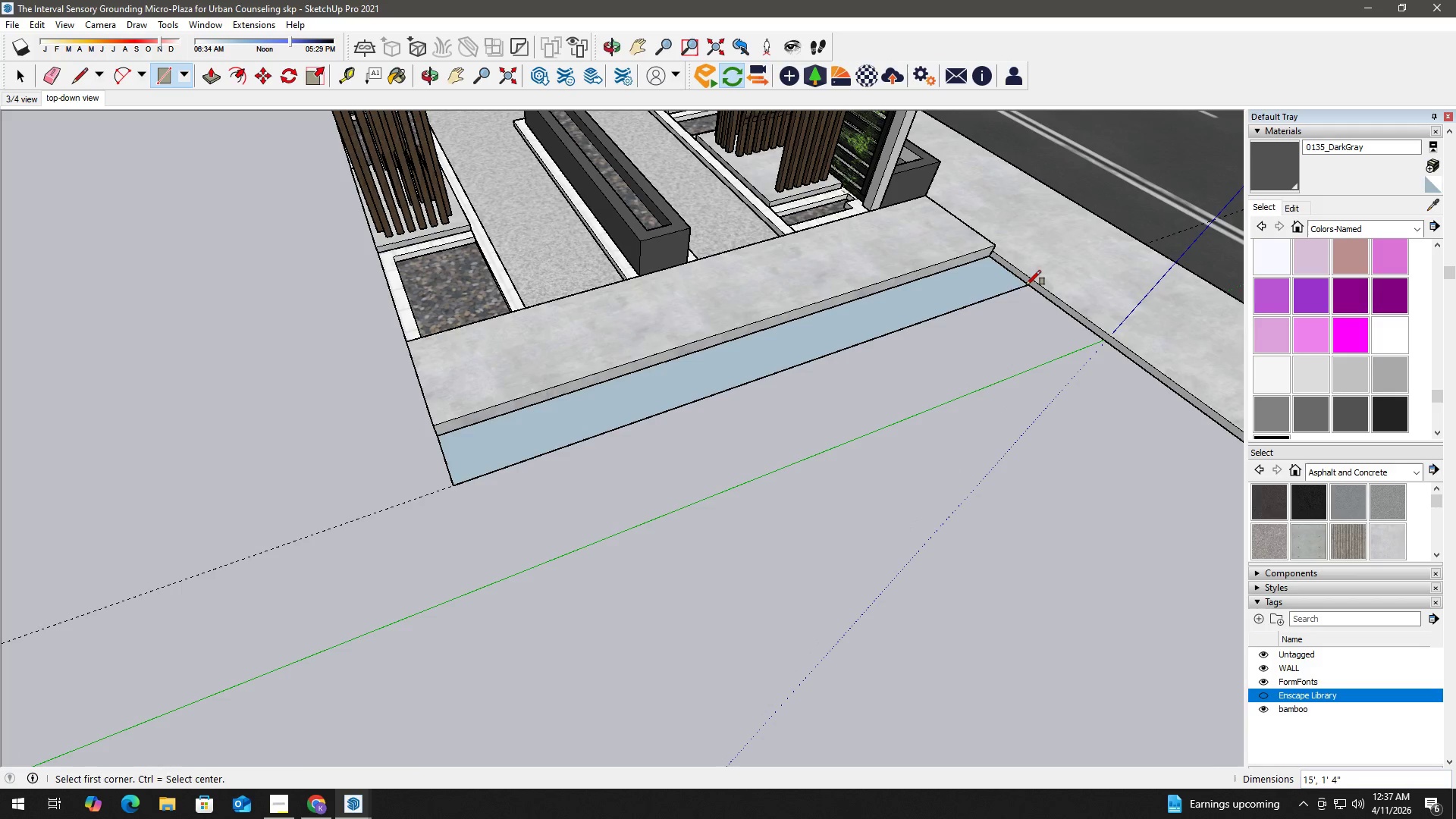 
key(Space)
 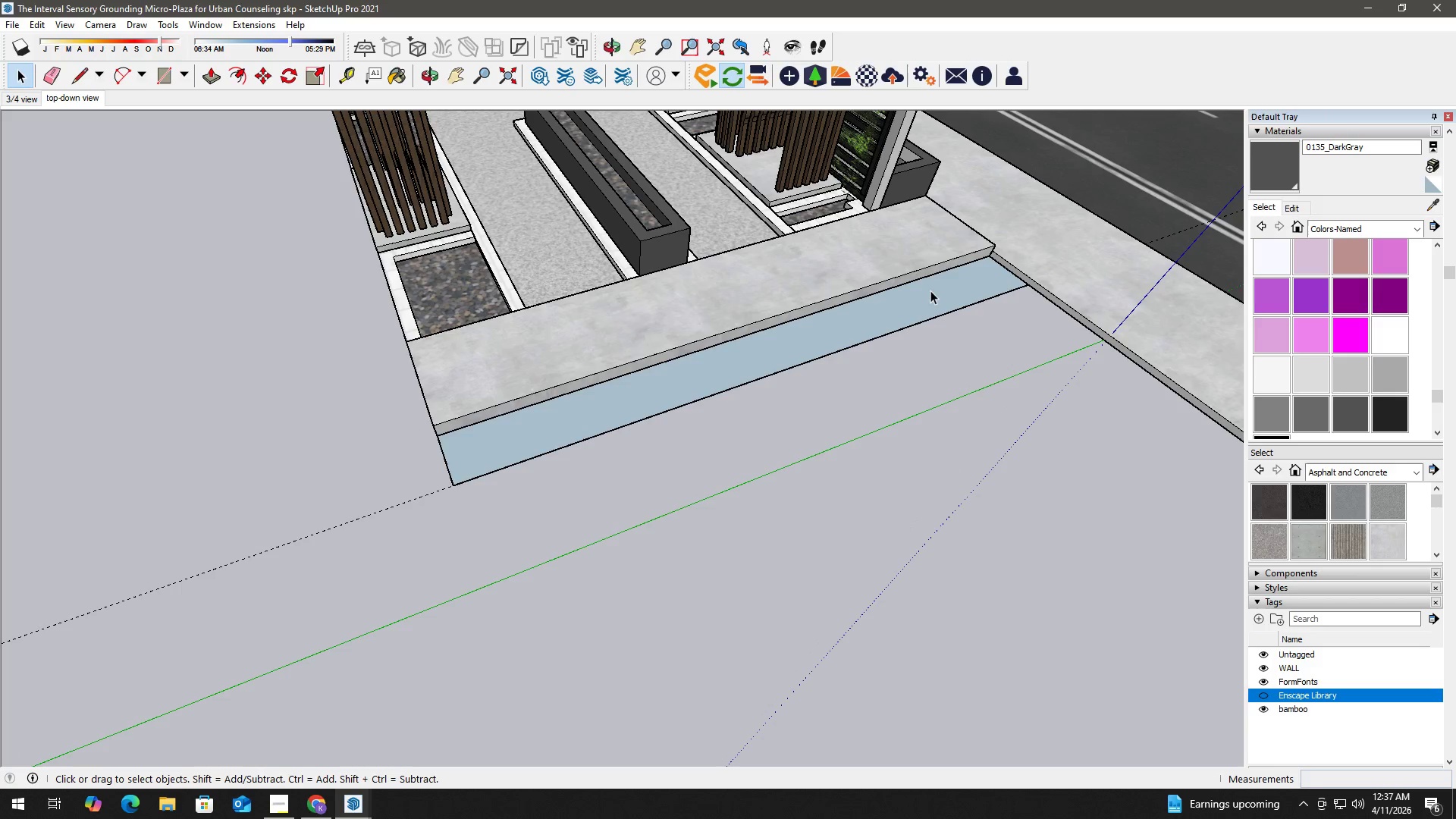 
double_click([930, 290])
 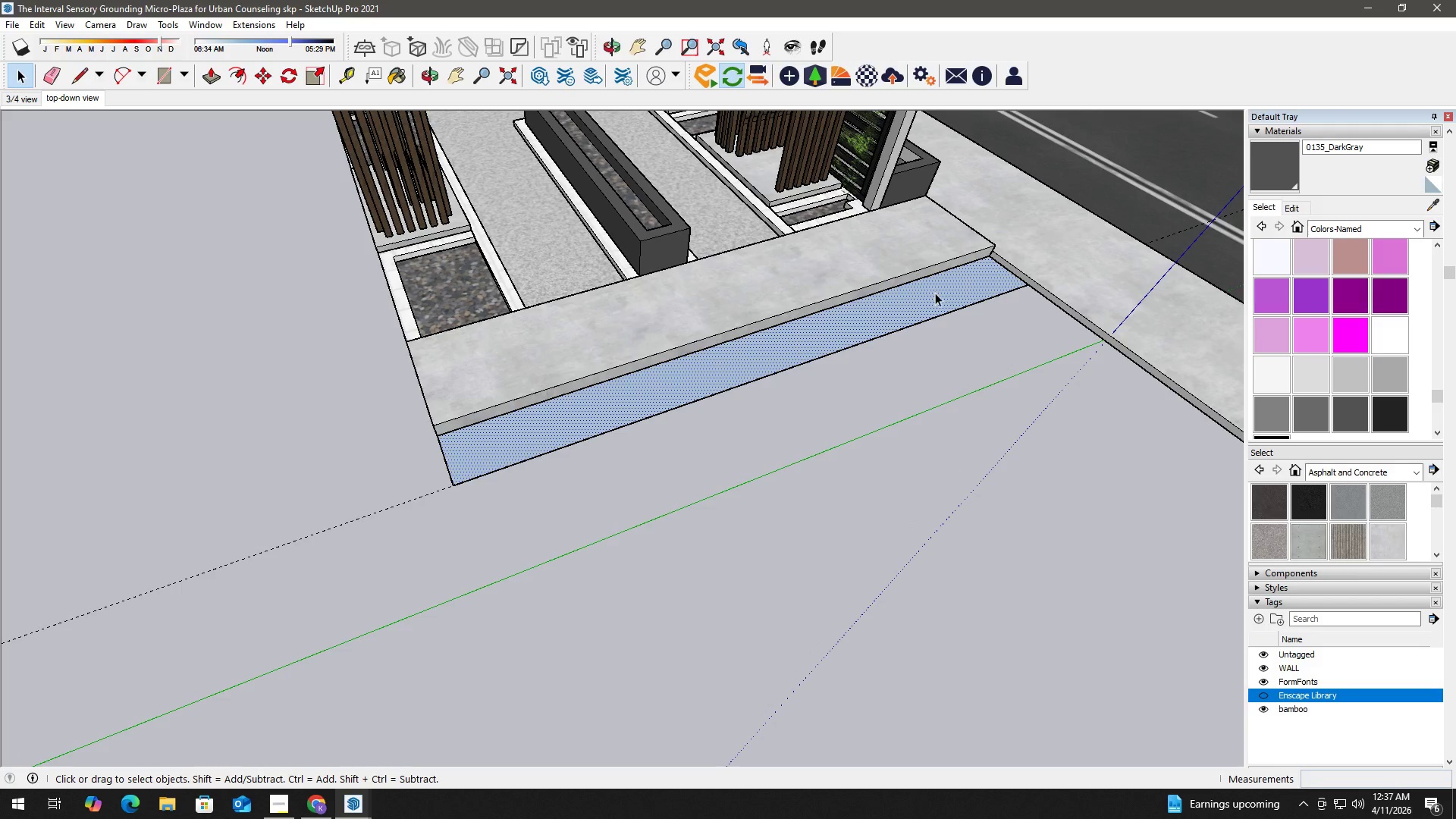 
key(P)
 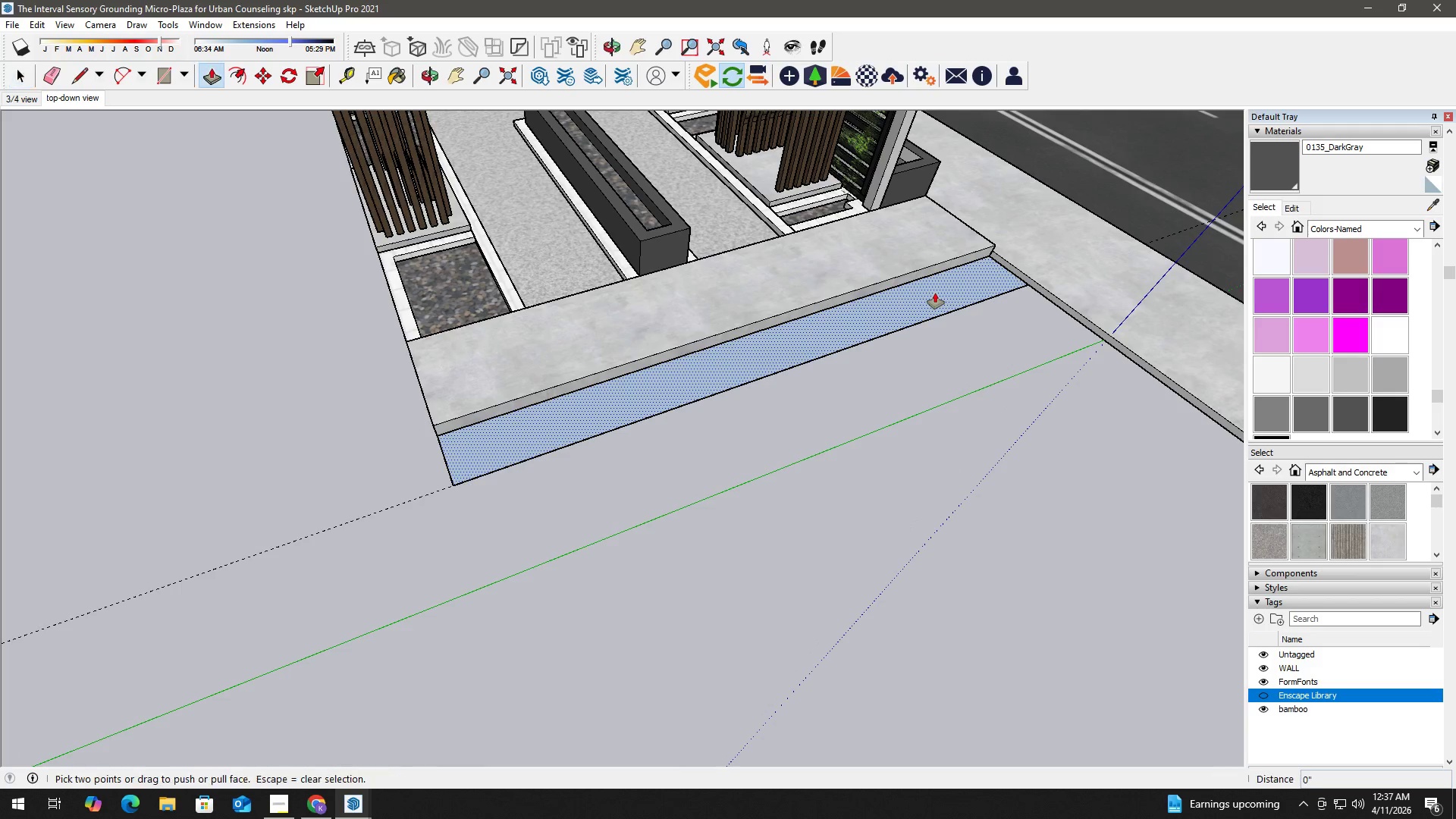 
left_click([935, 293])
 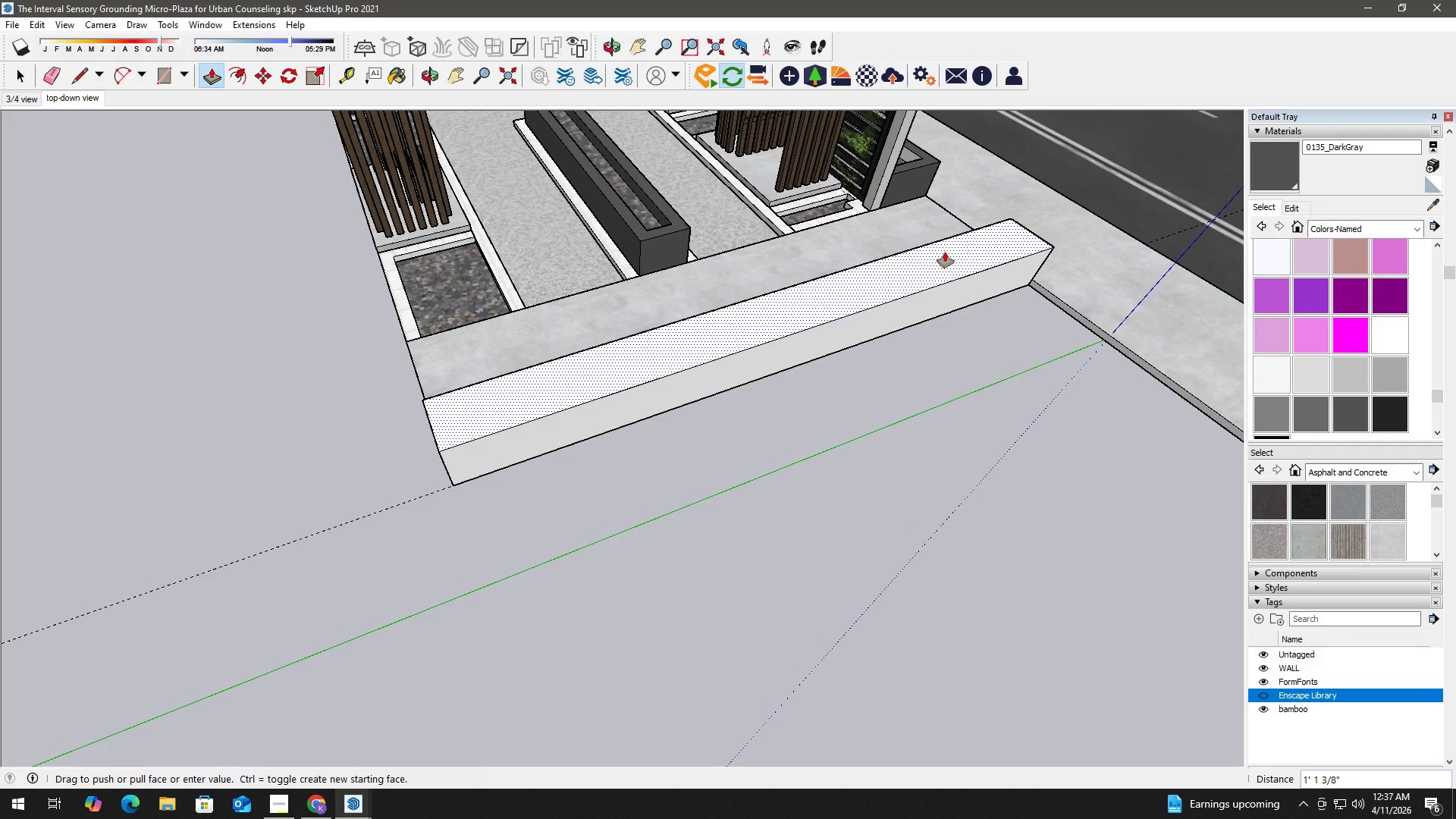 
key(Numpad1)
 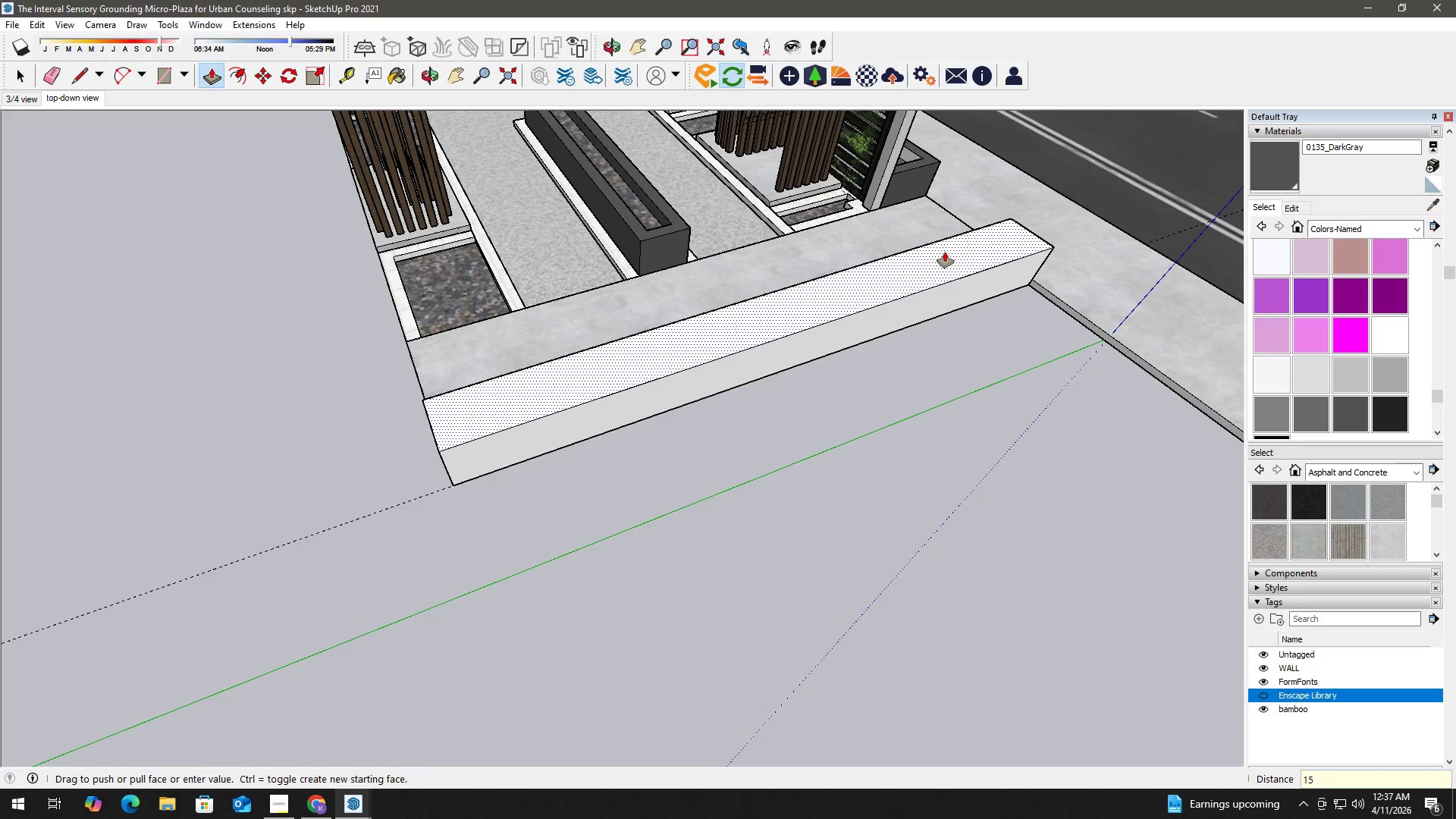 
key(Numpad5)
 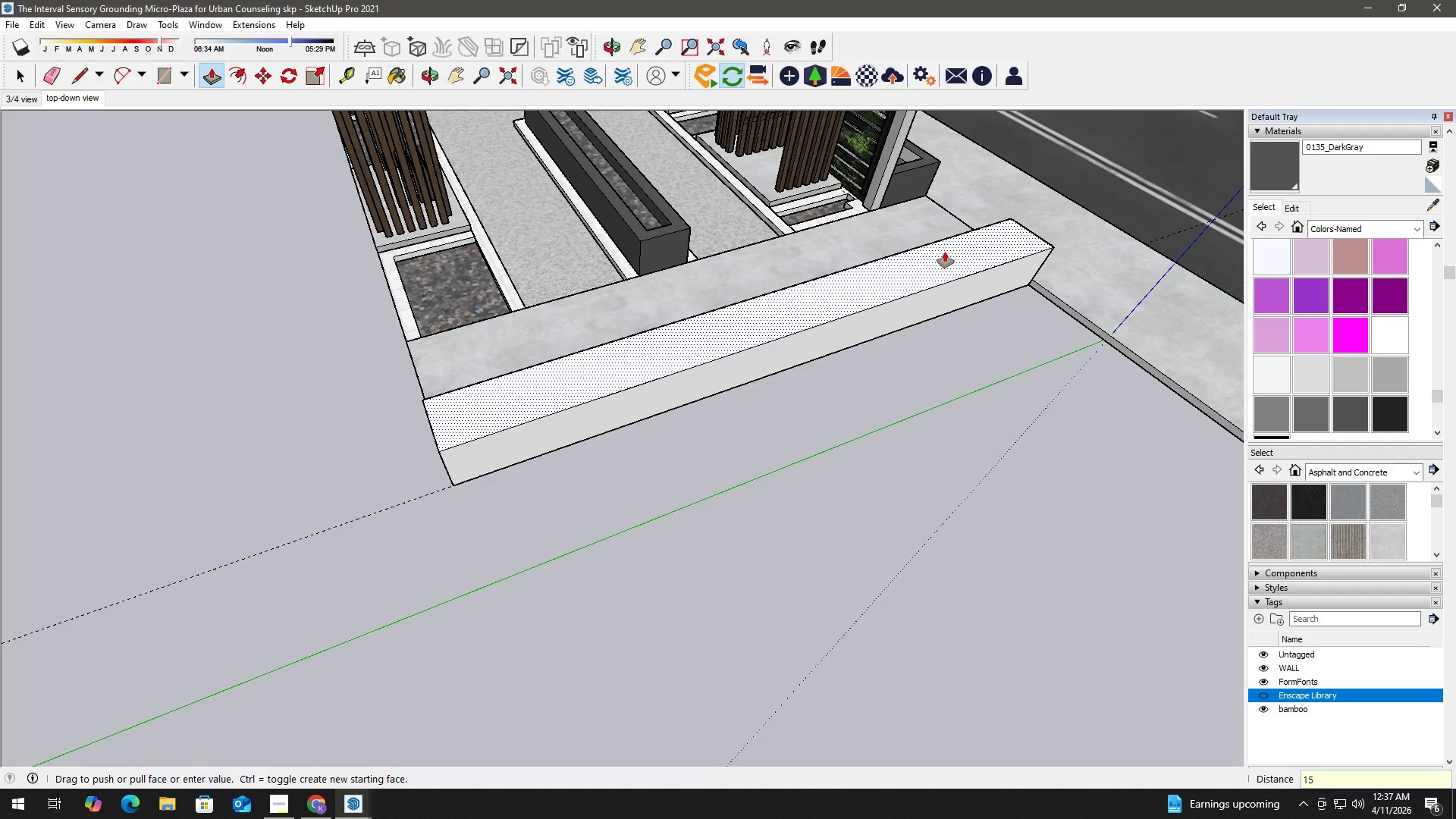 
key(Backspace)
 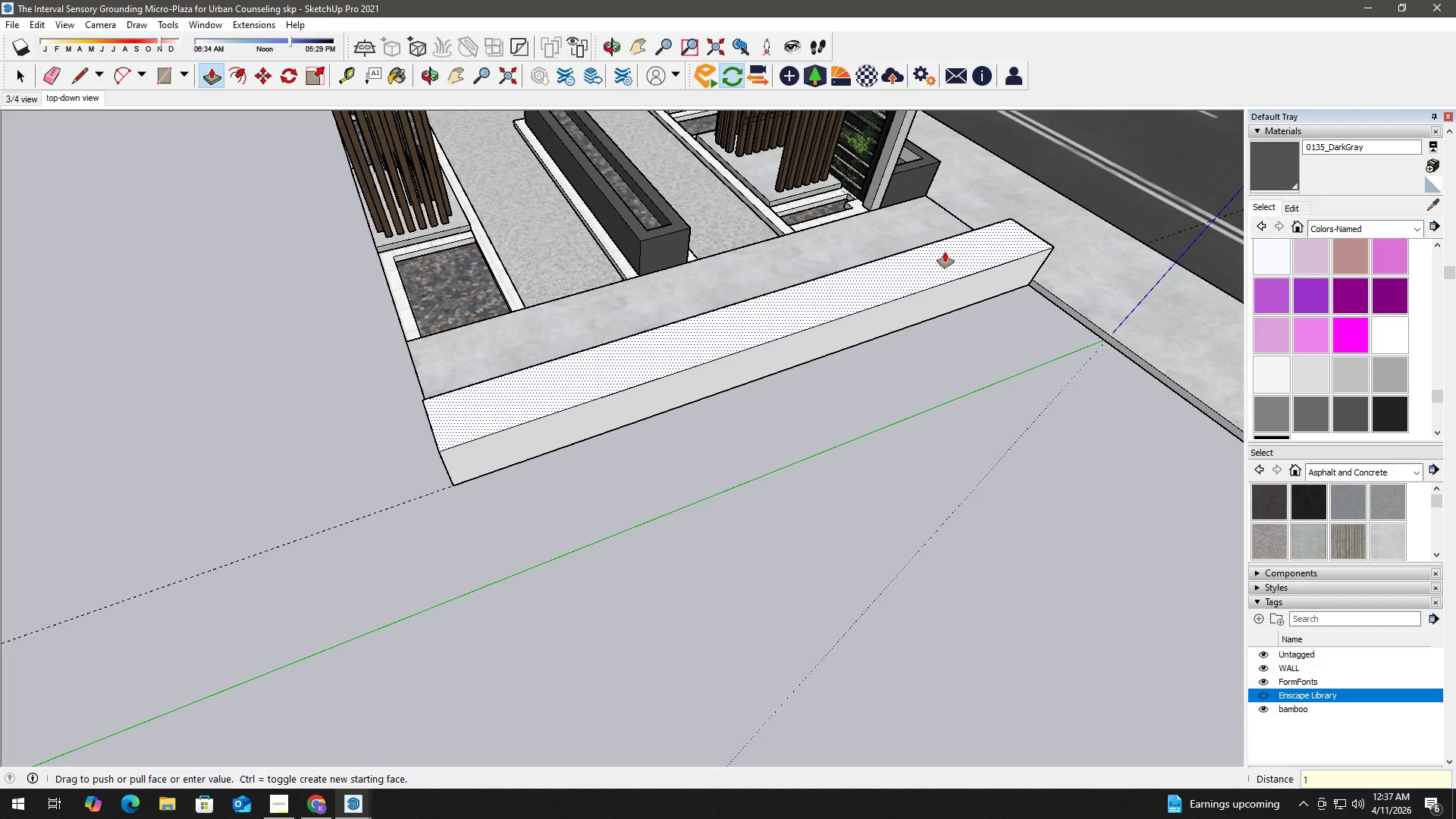 
key(Numpad6)
 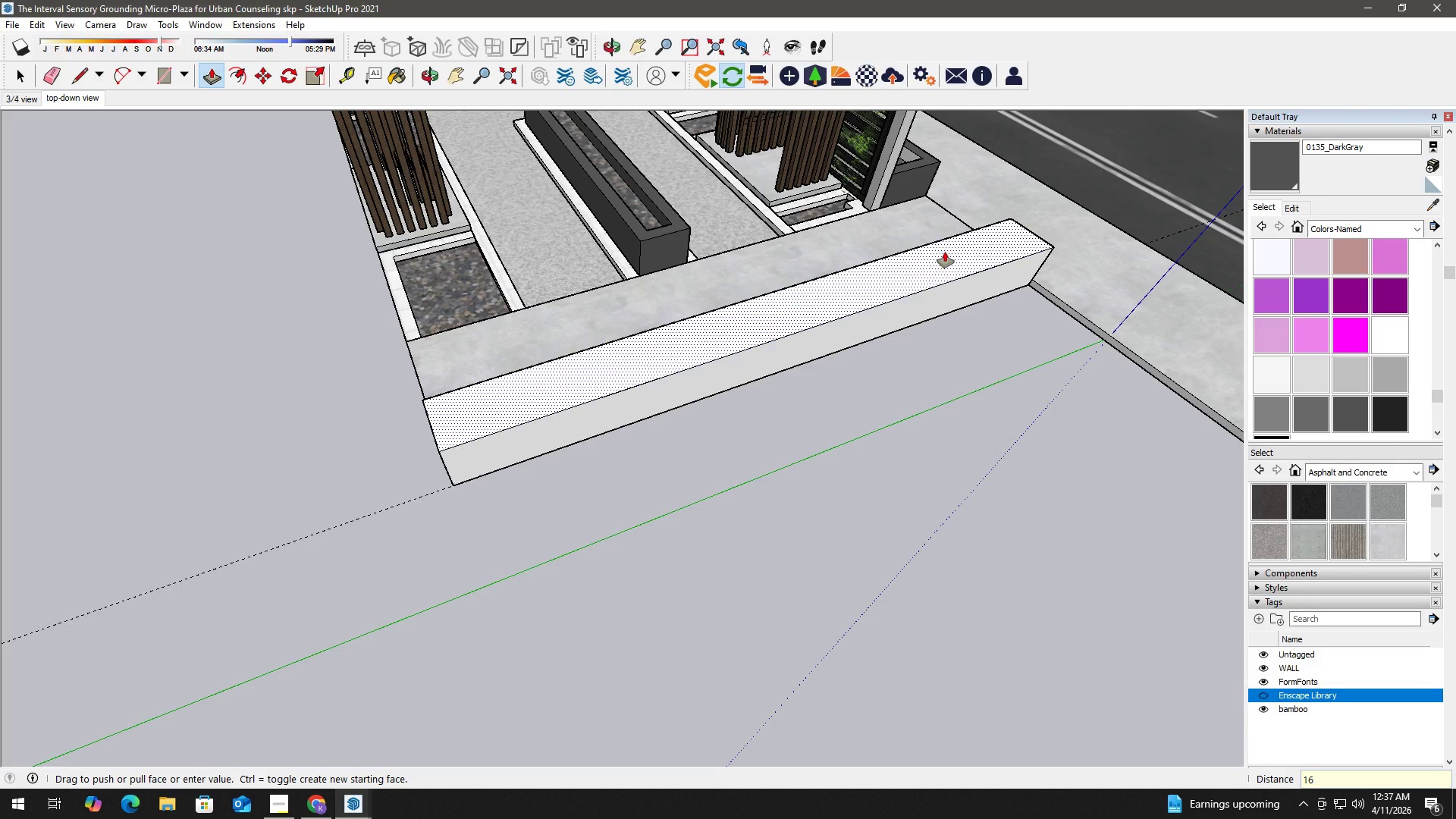 
key(Shift+Quote)
 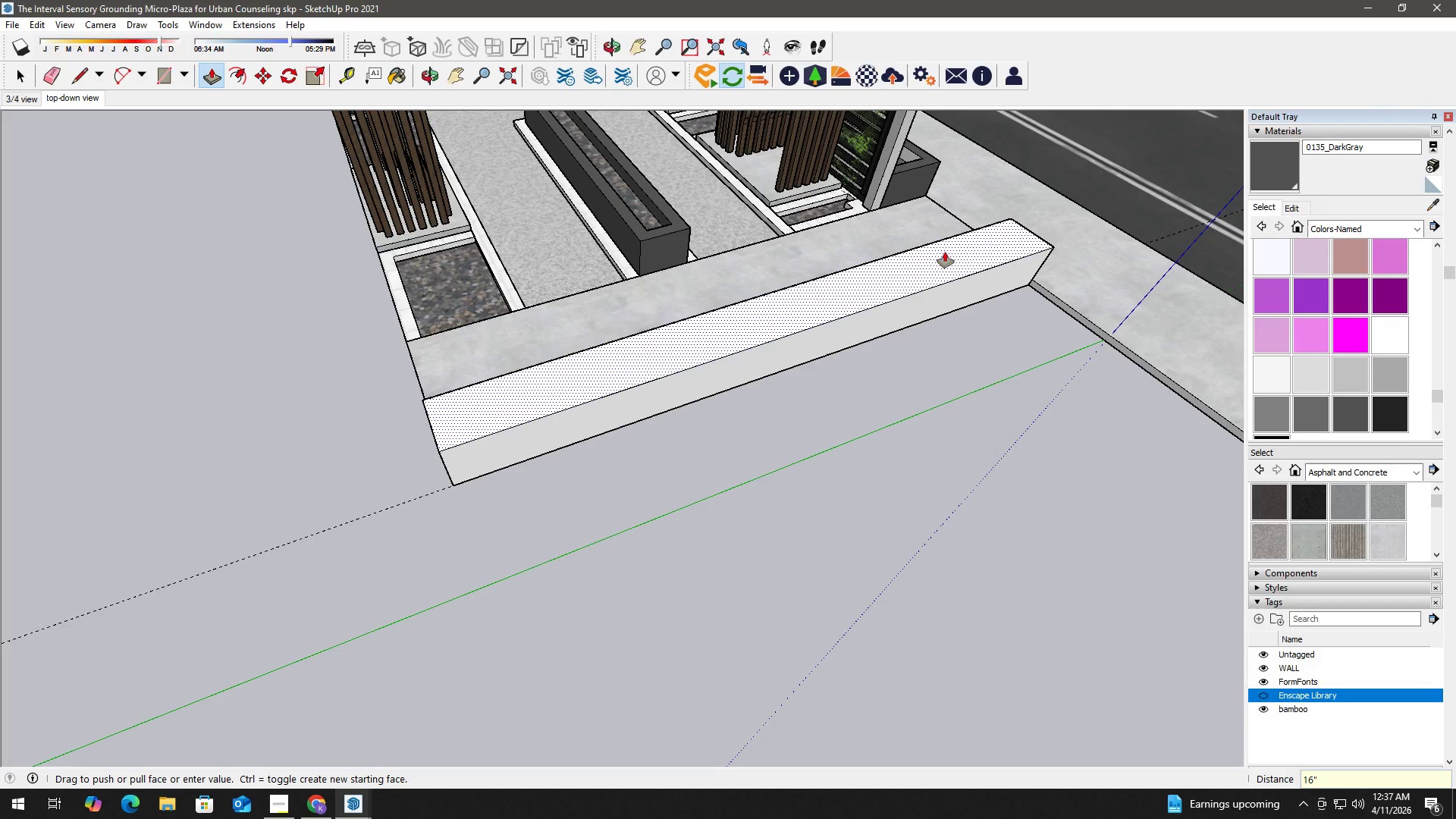 
key(Enter)
 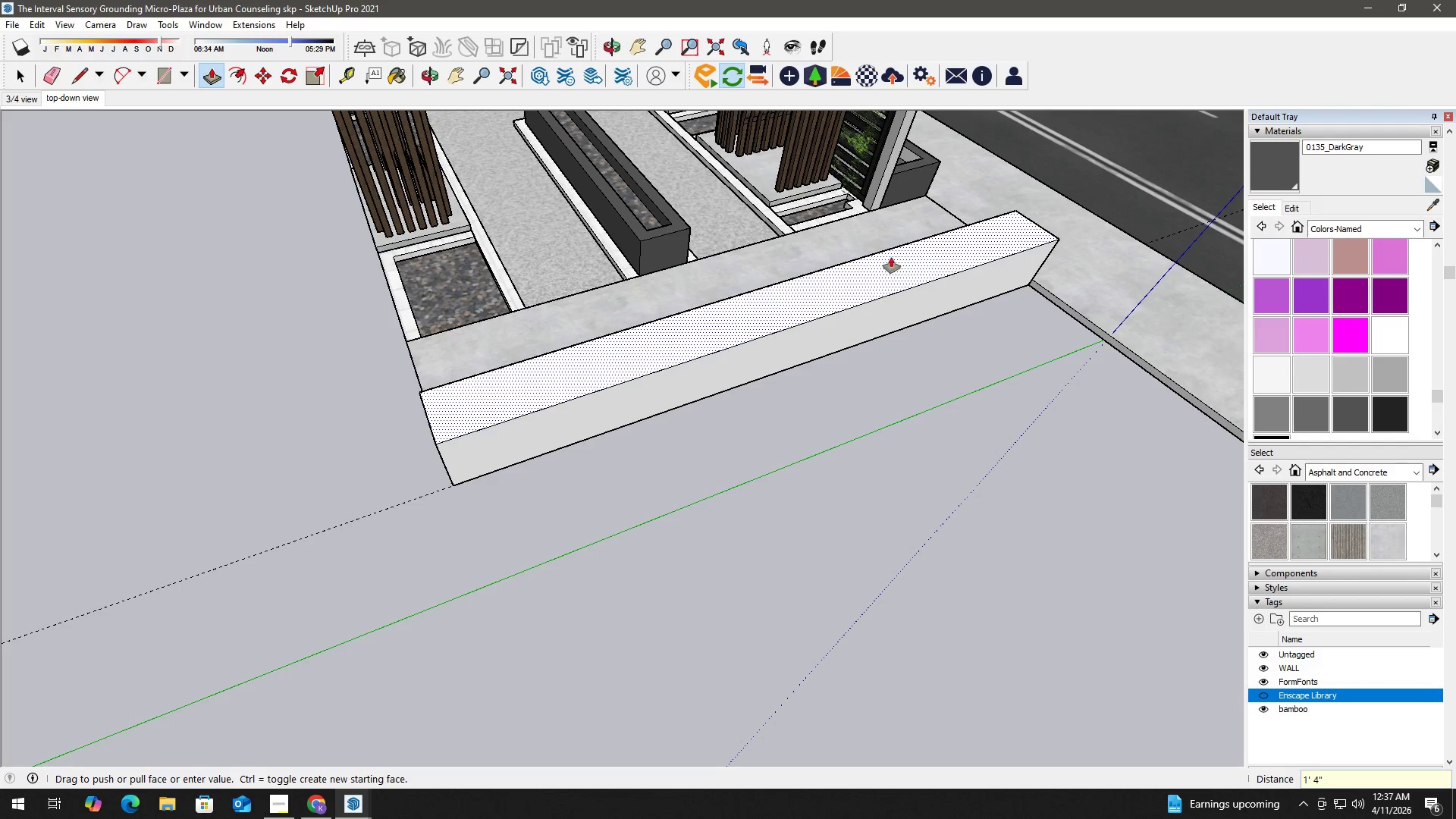 
key(Space)
 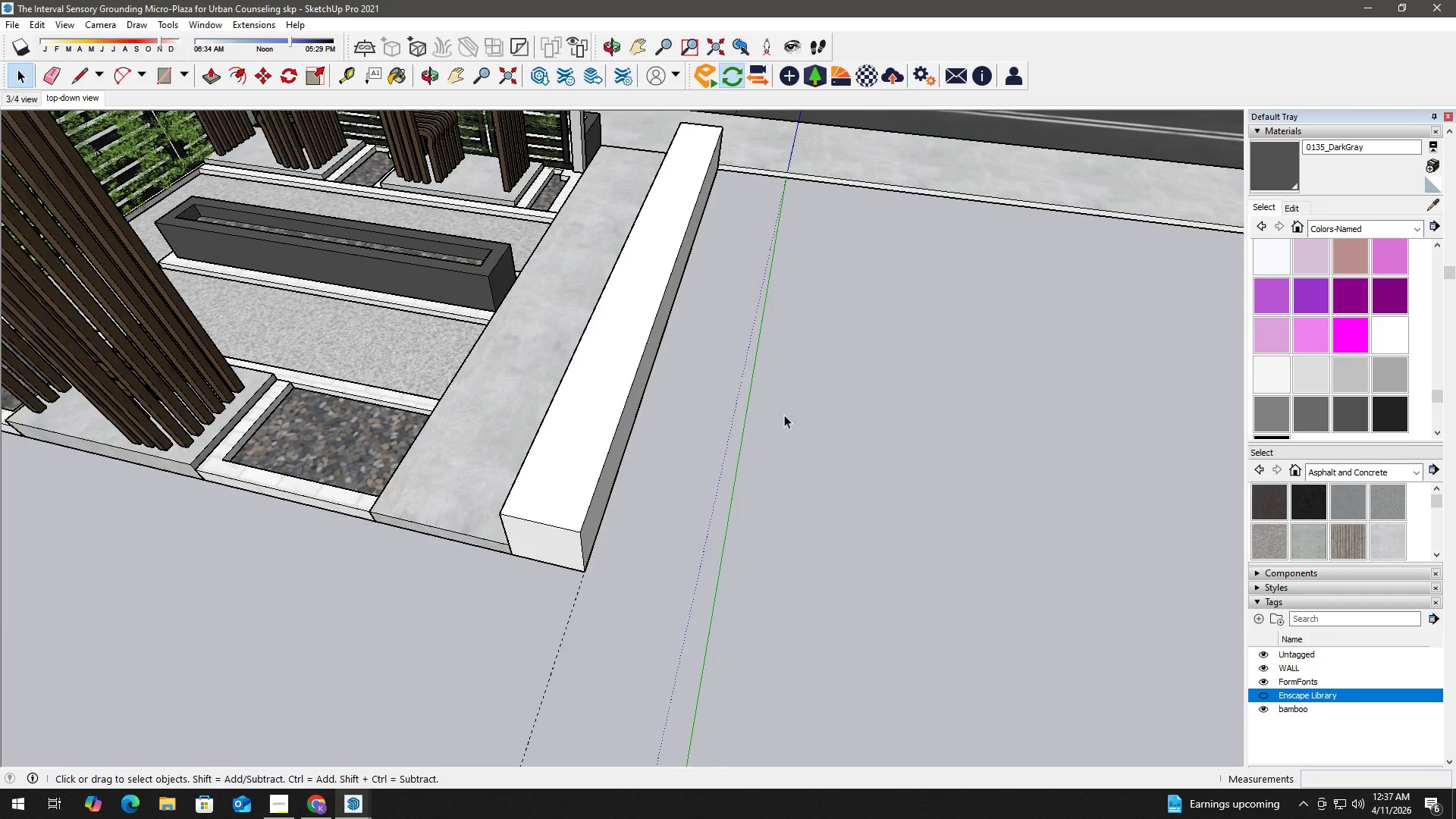 
scroll: coordinate [733, 435], scroll_direction: up, amount: 1.0
 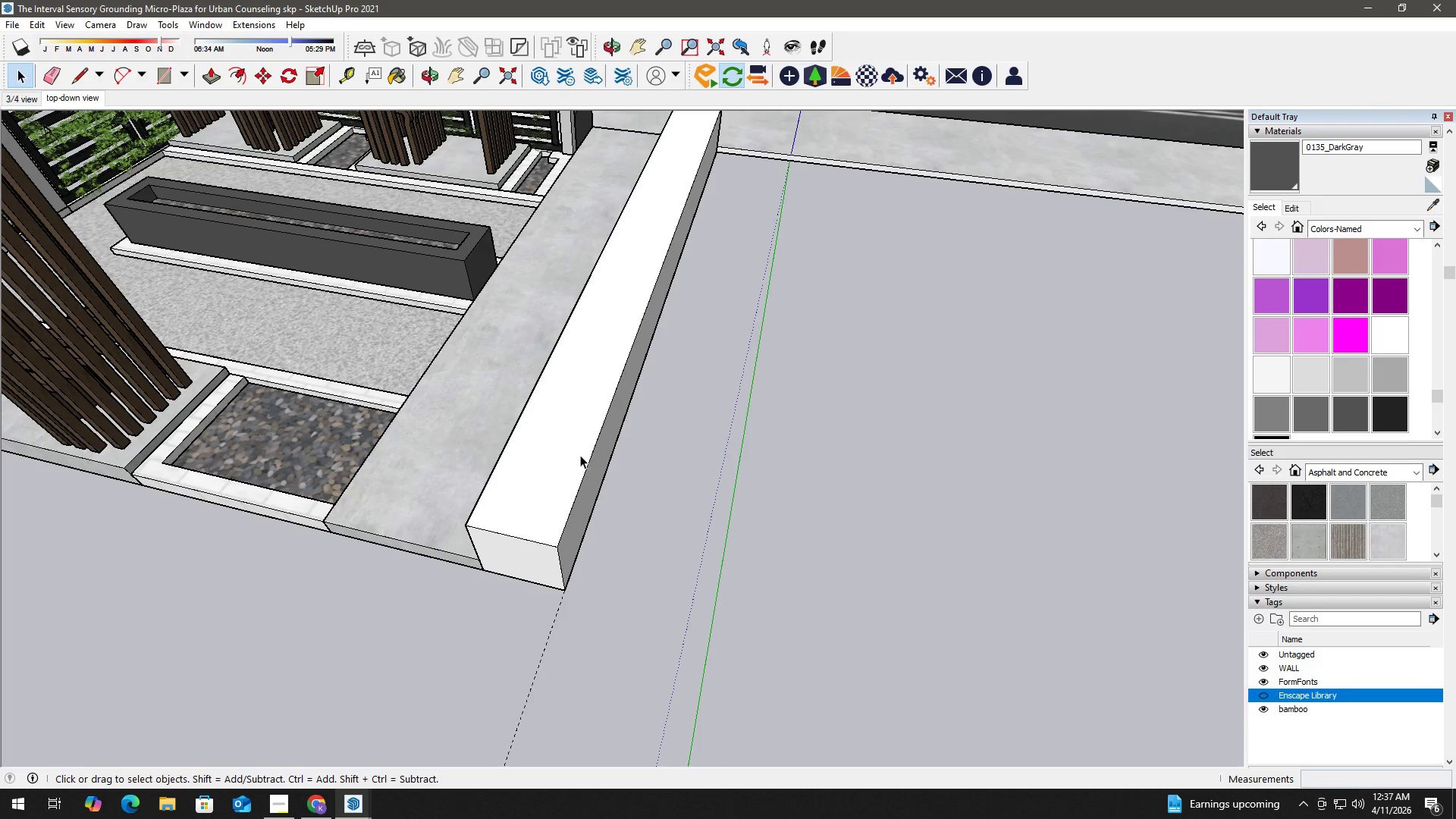 
double_click([580, 455])
 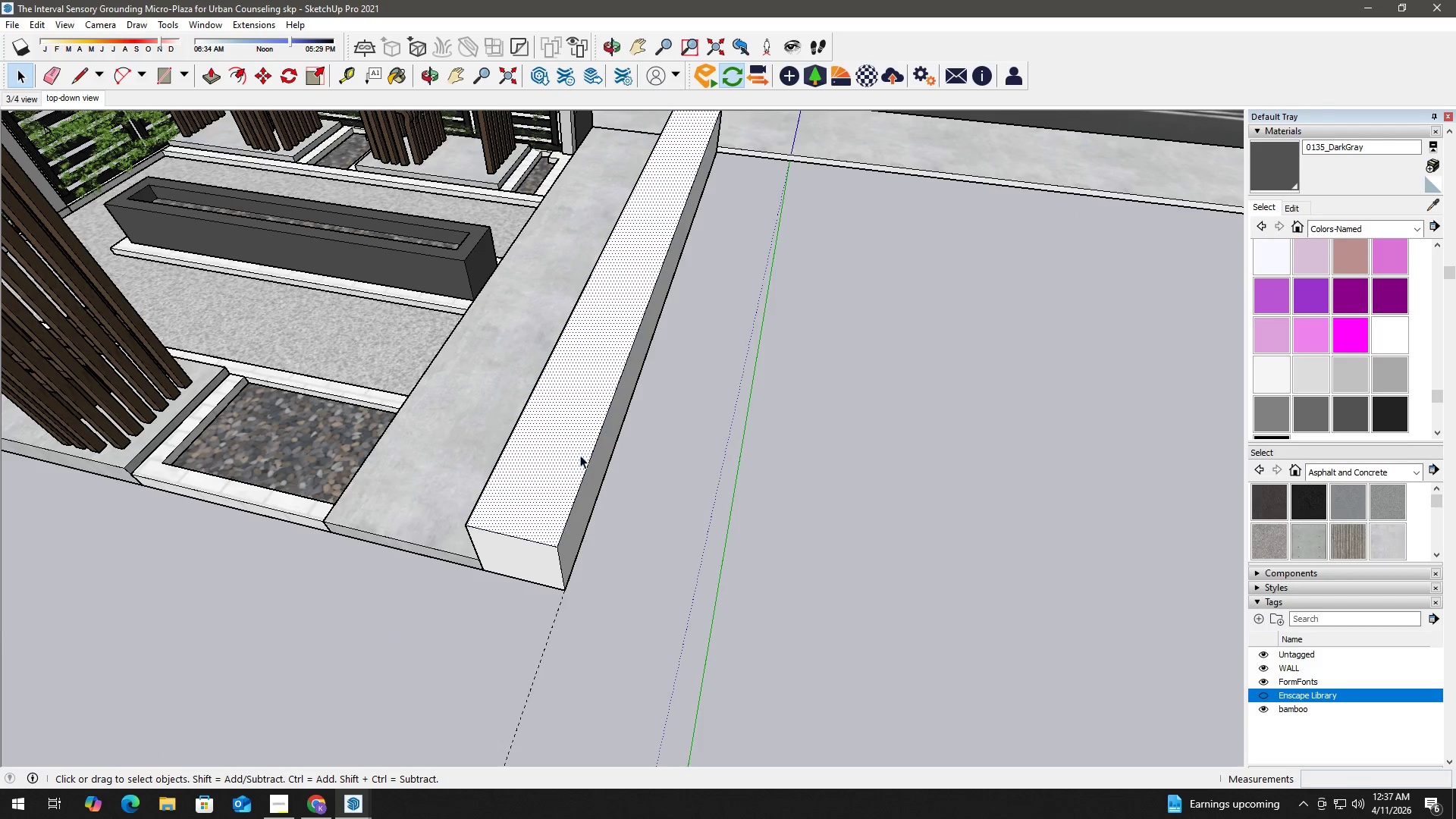 
triple_click([580, 455])
 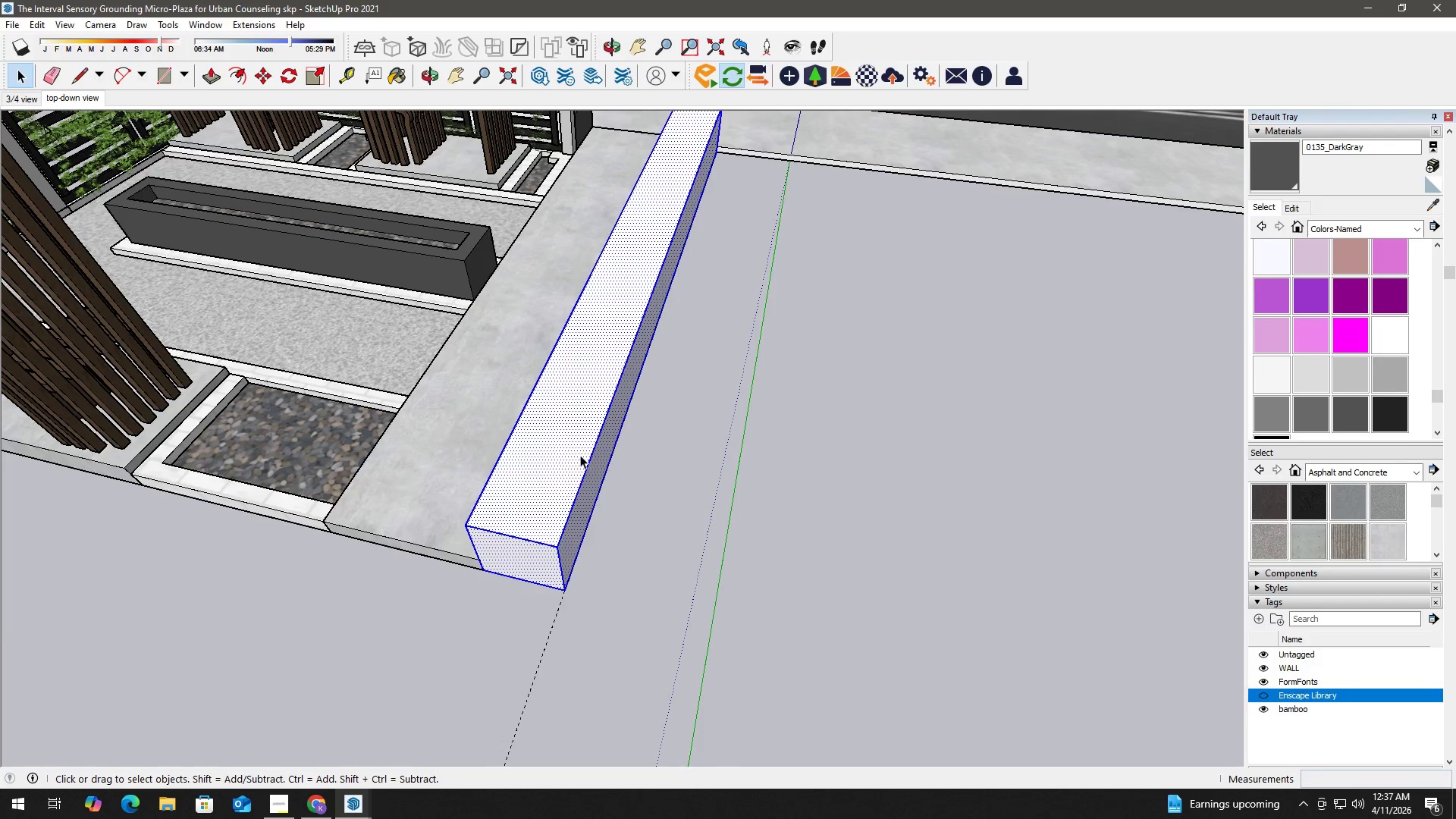 
triple_click([580, 455])
 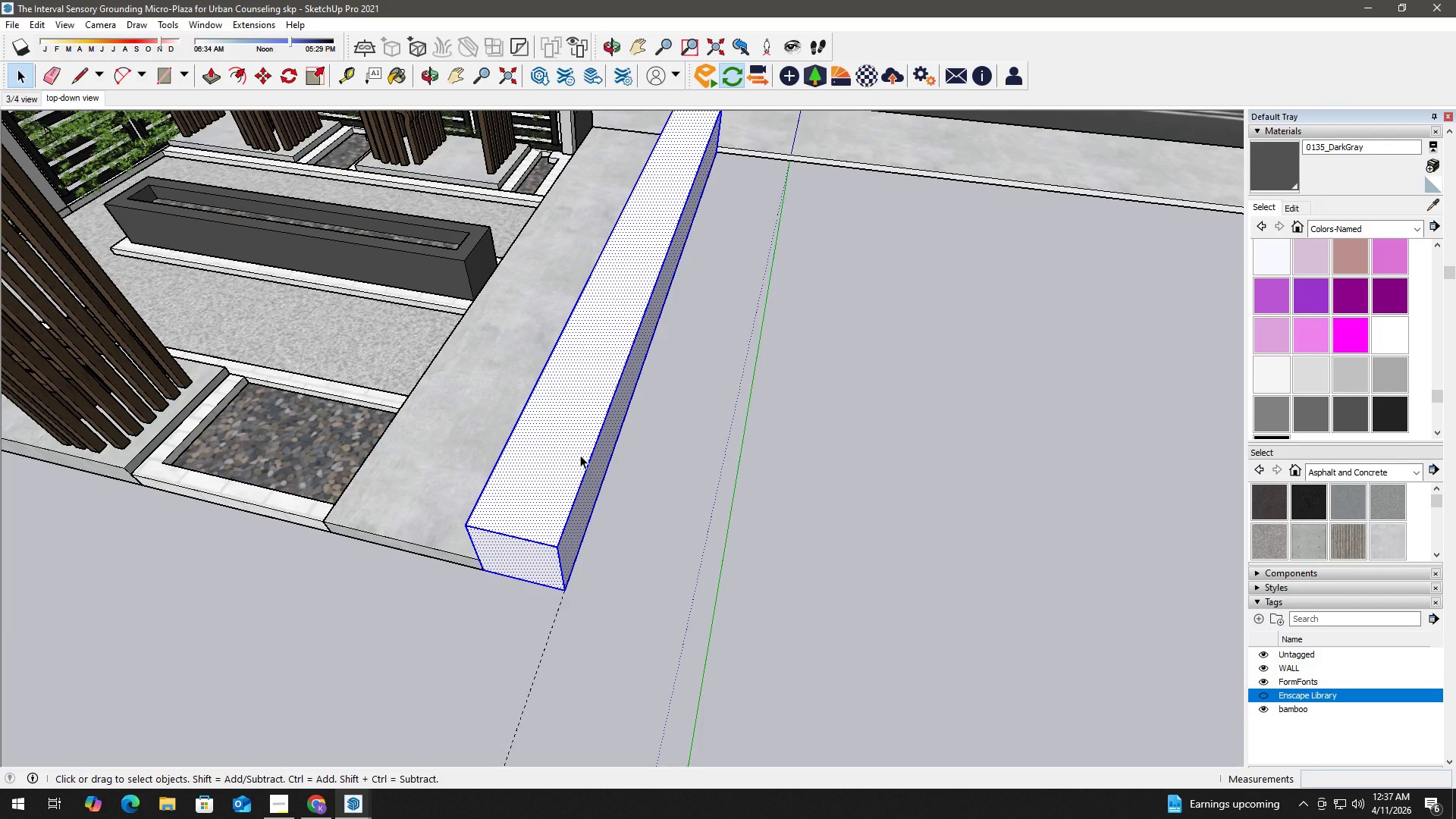 
key(Delete)
 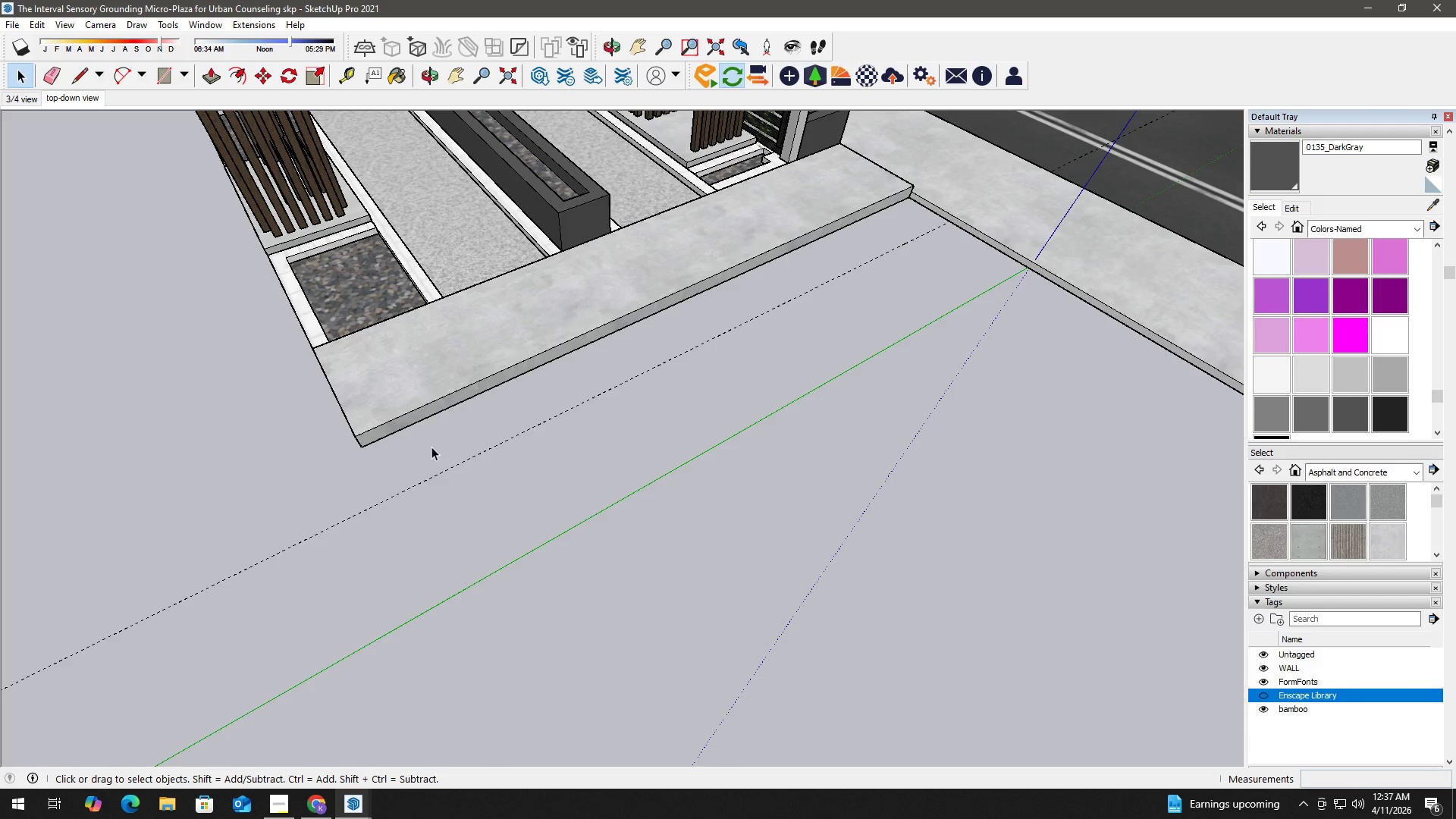 
key(R)
 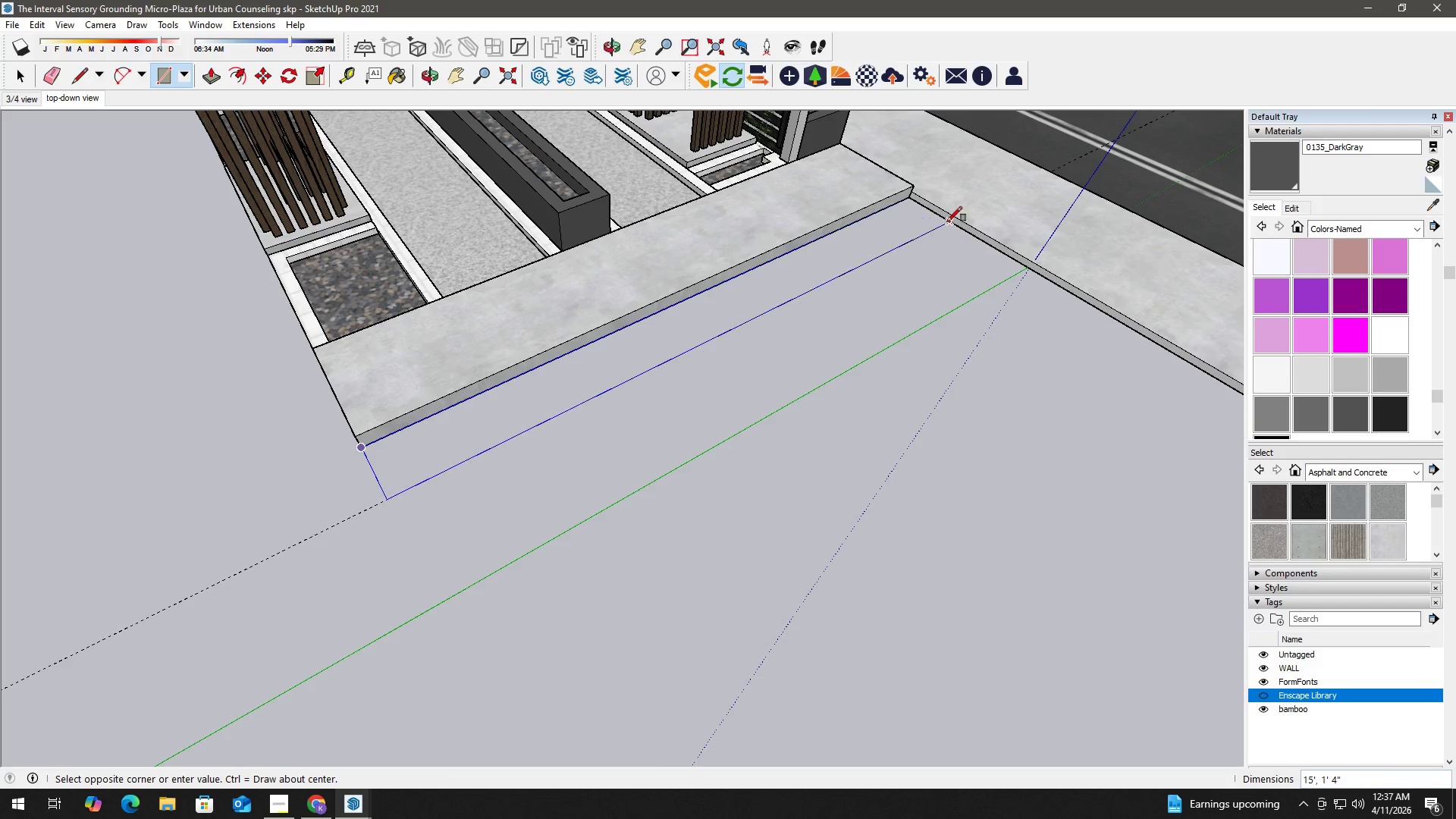 
left_click([947, 221])
 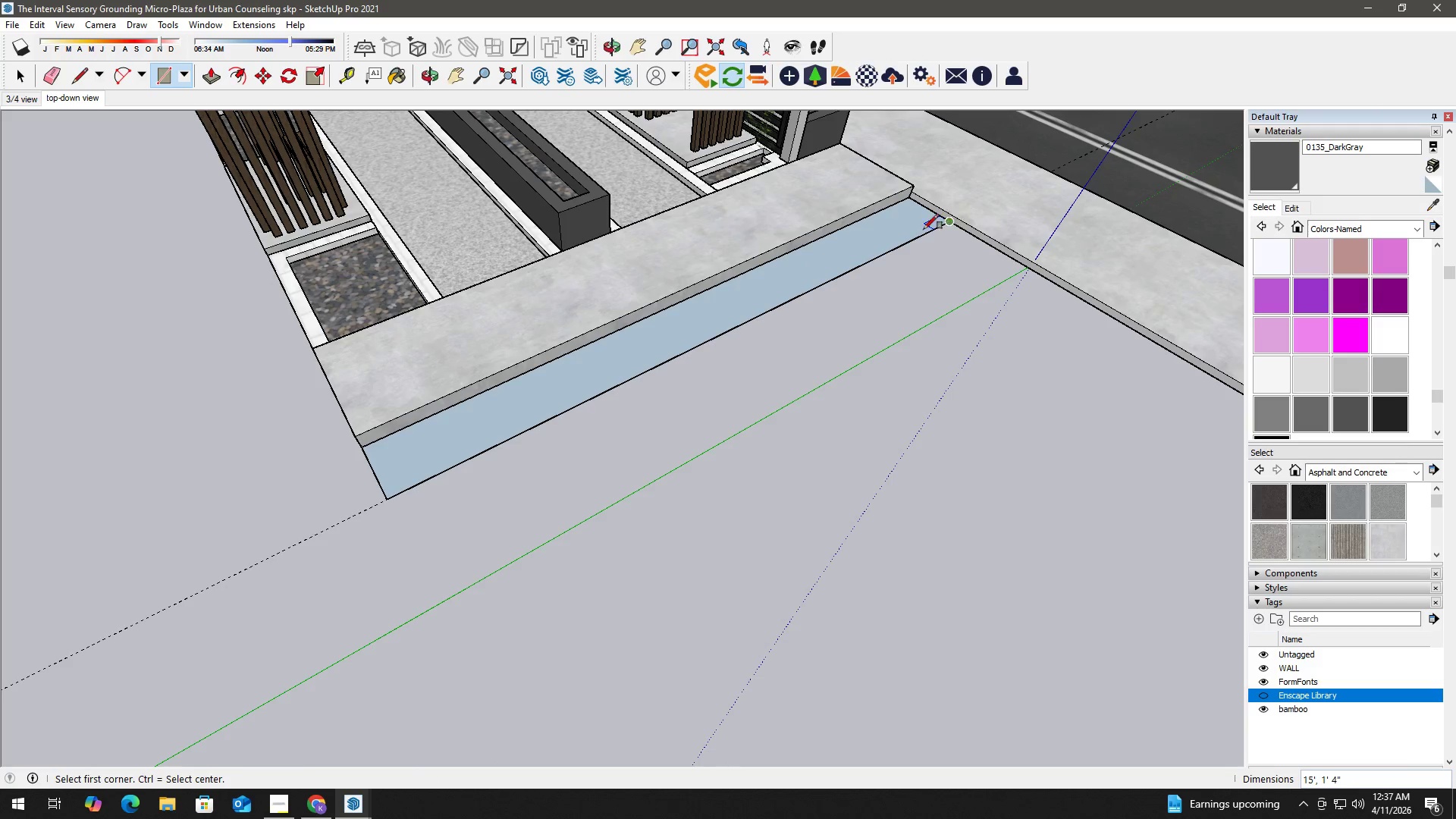 
key(Space)
 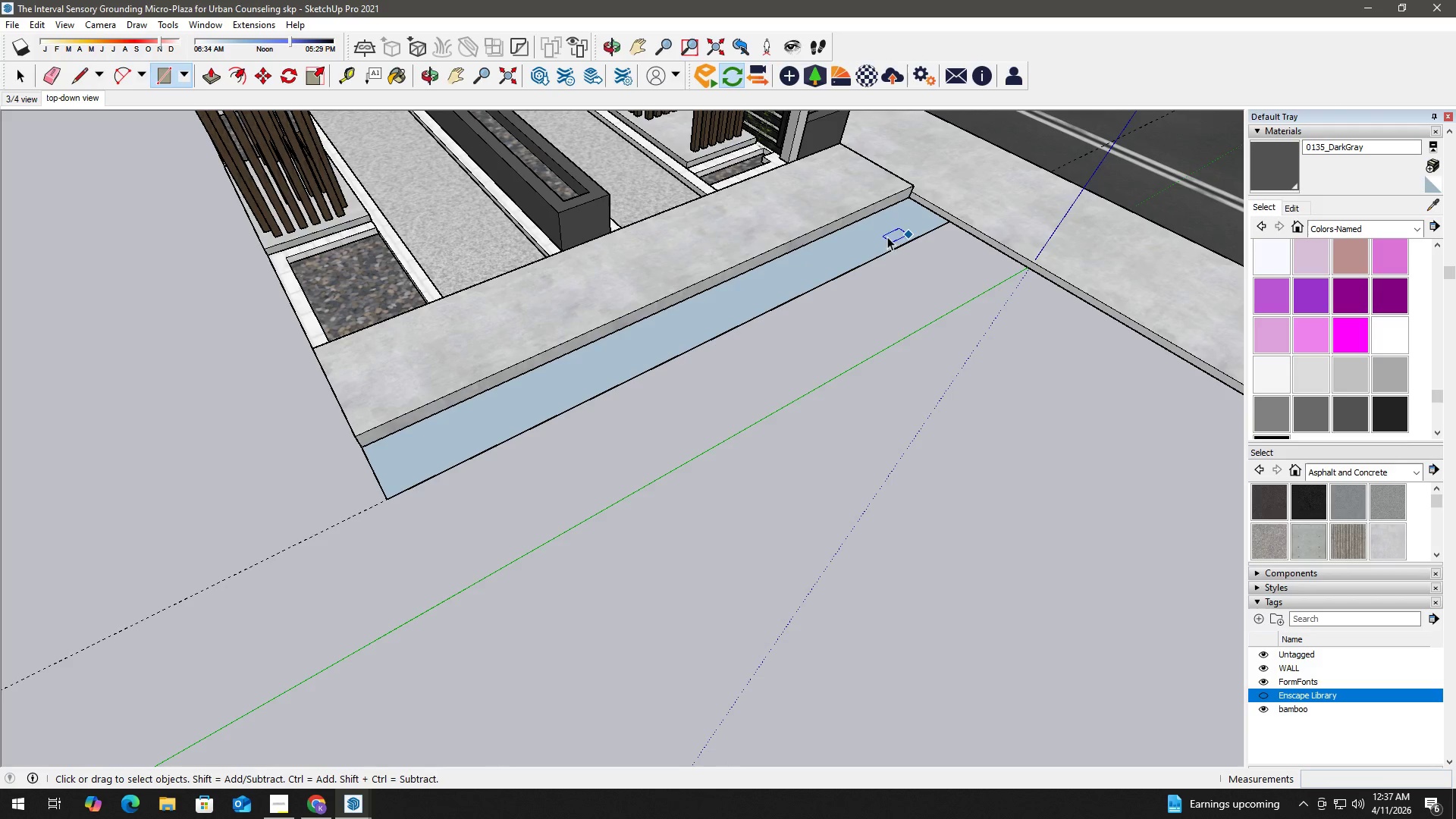 
double_click([877, 238])
 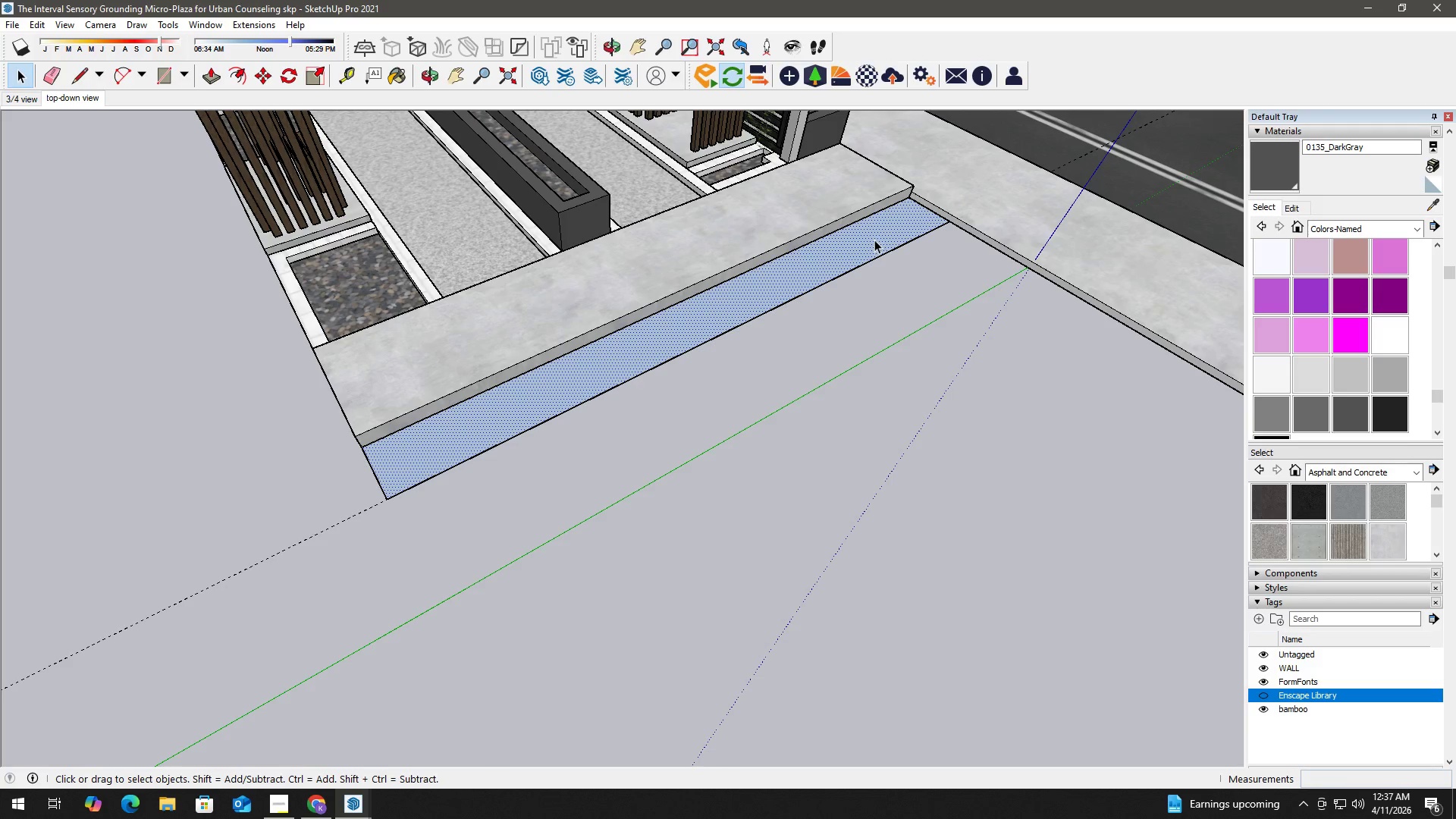 
key(P)
 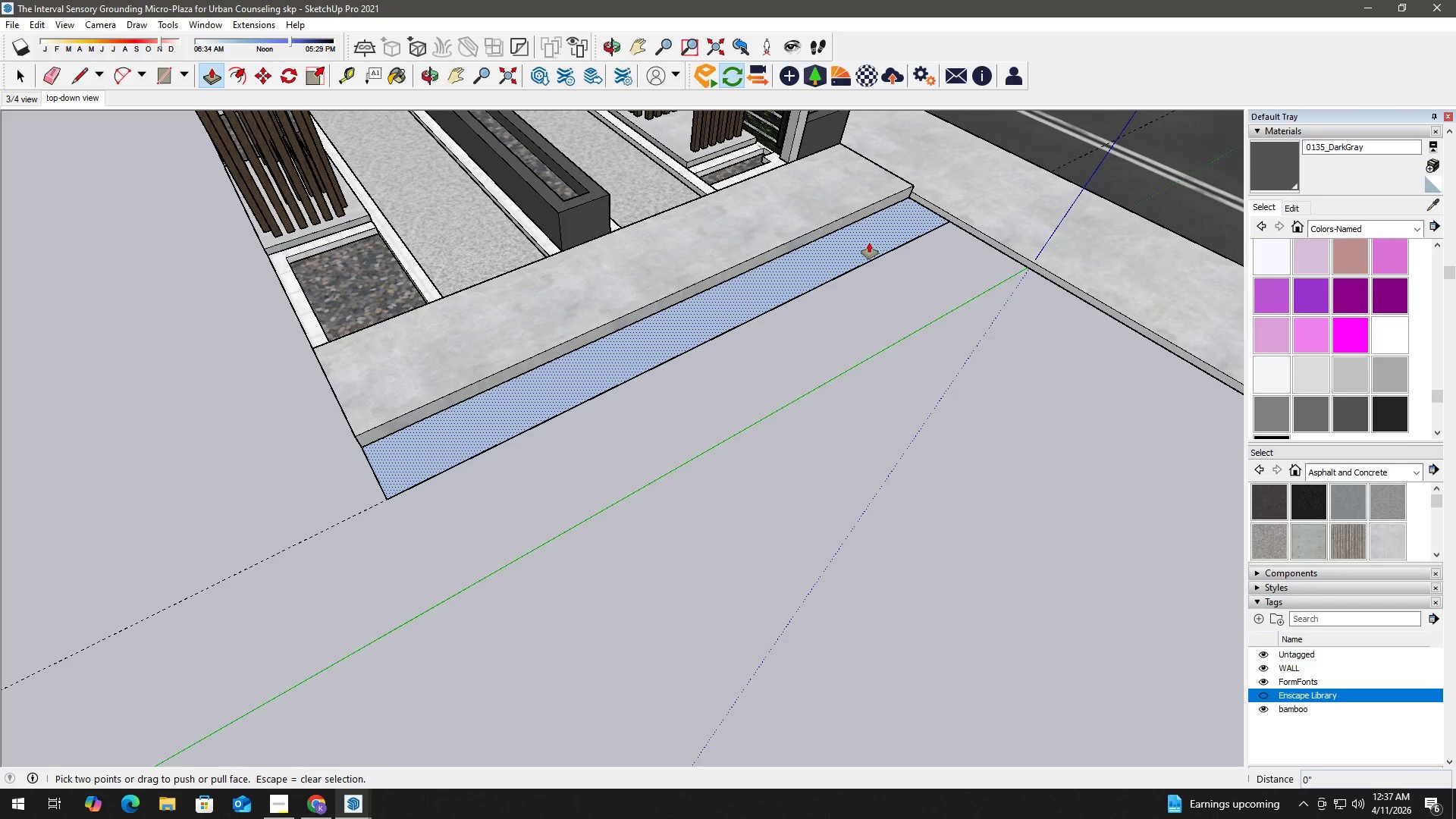 
left_click([869, 243])
 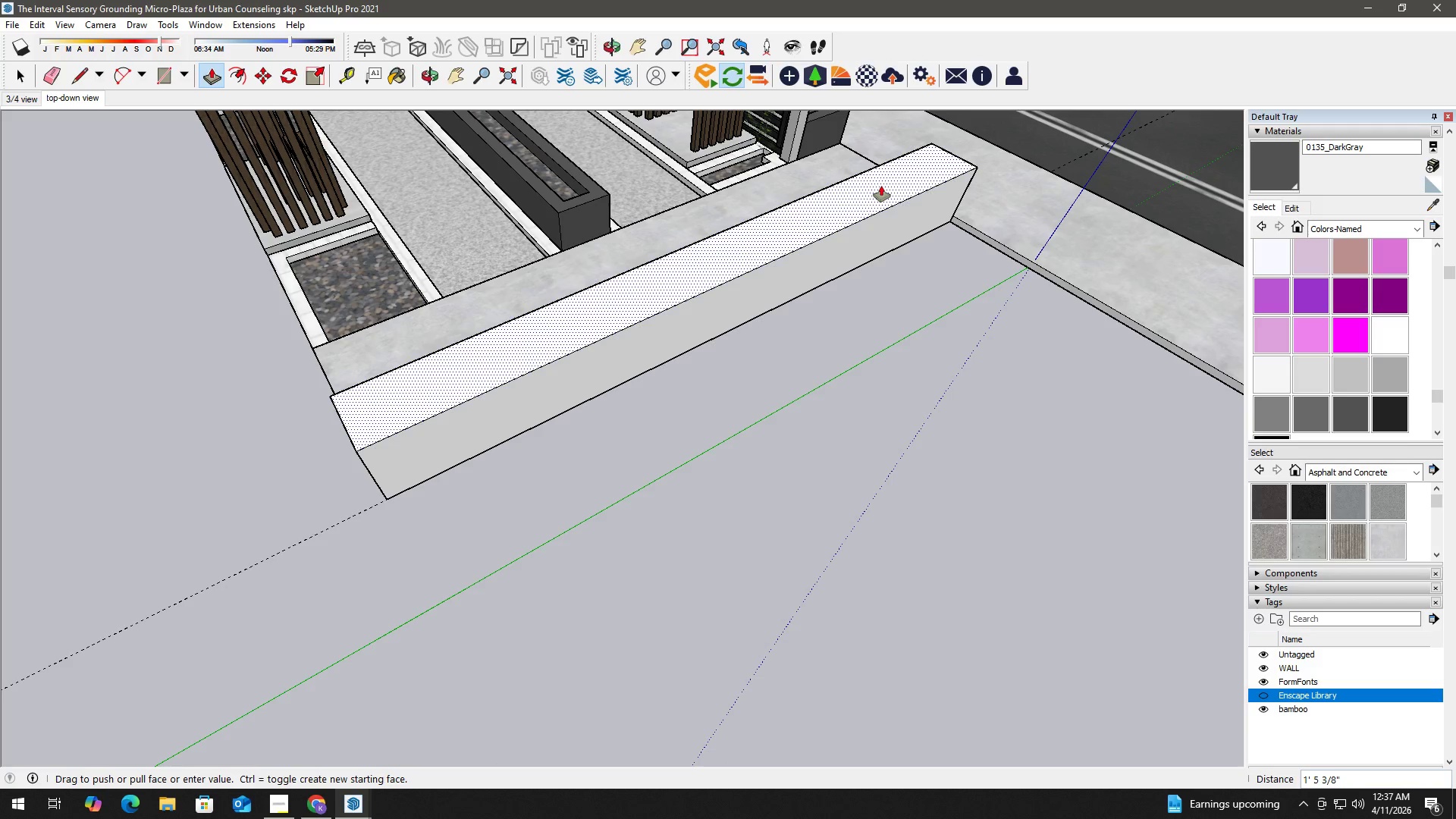 
key(Numpad1)
 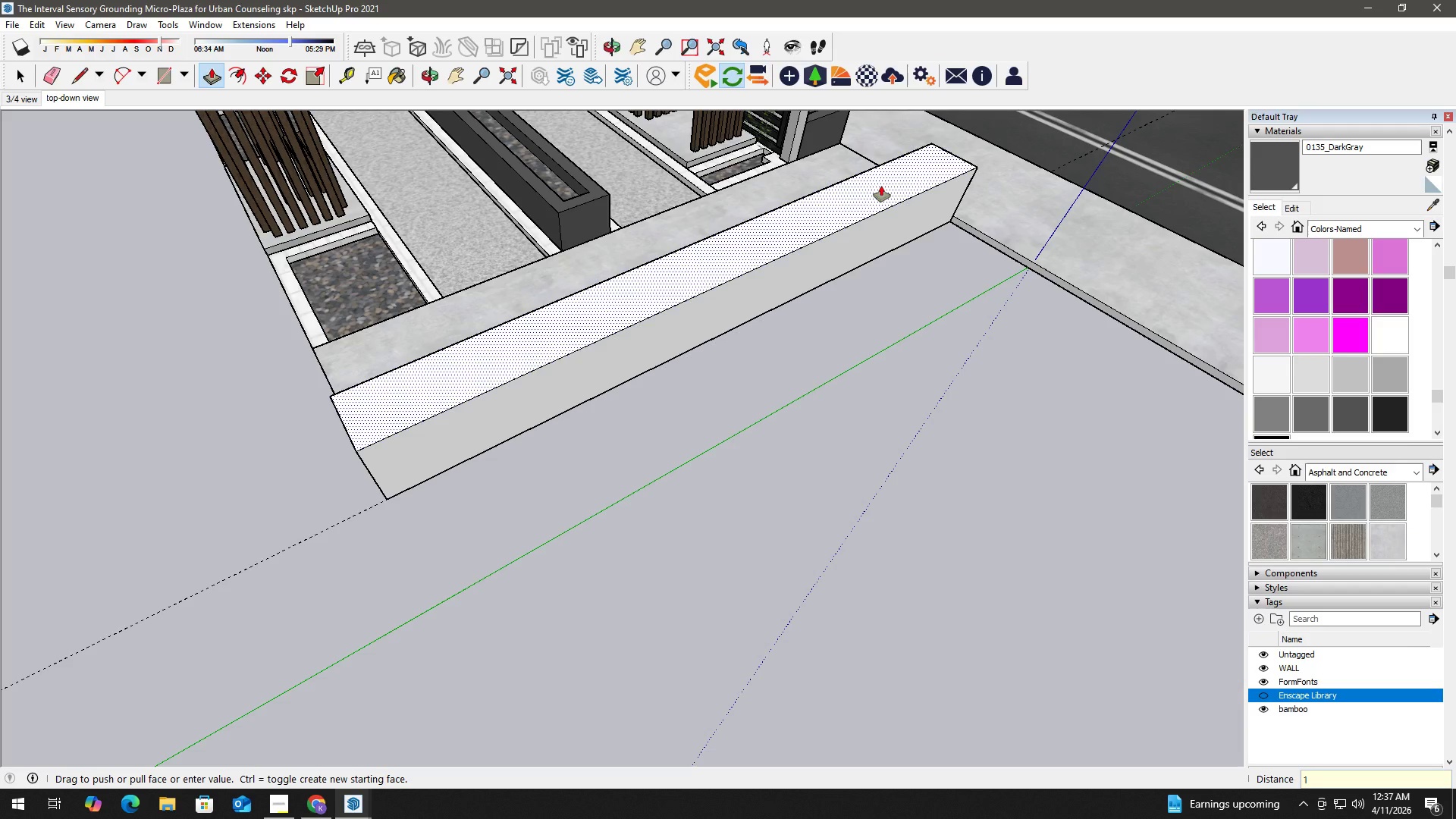 
key(Numpad6)
 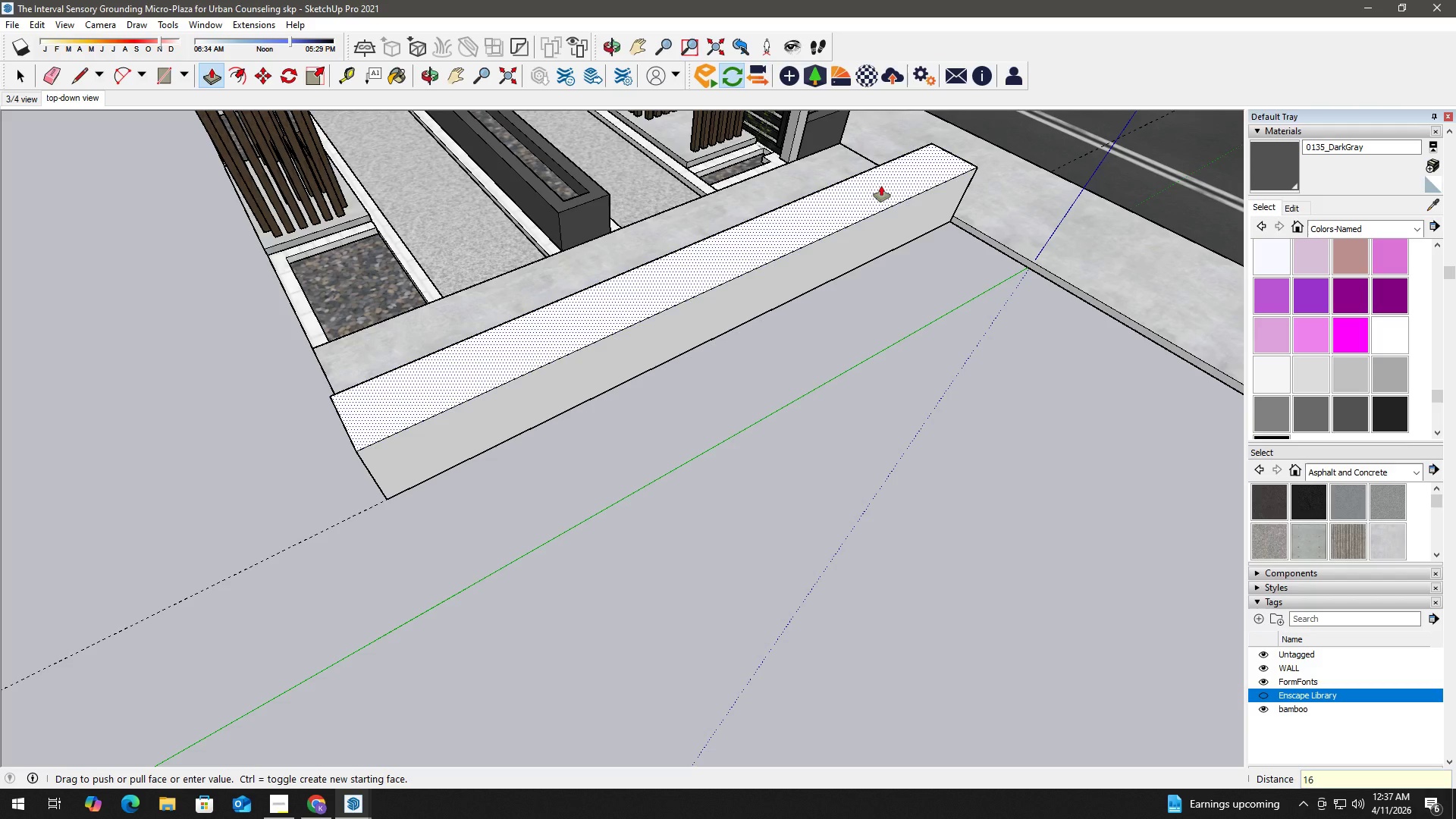 
key(Shift+Quote)
 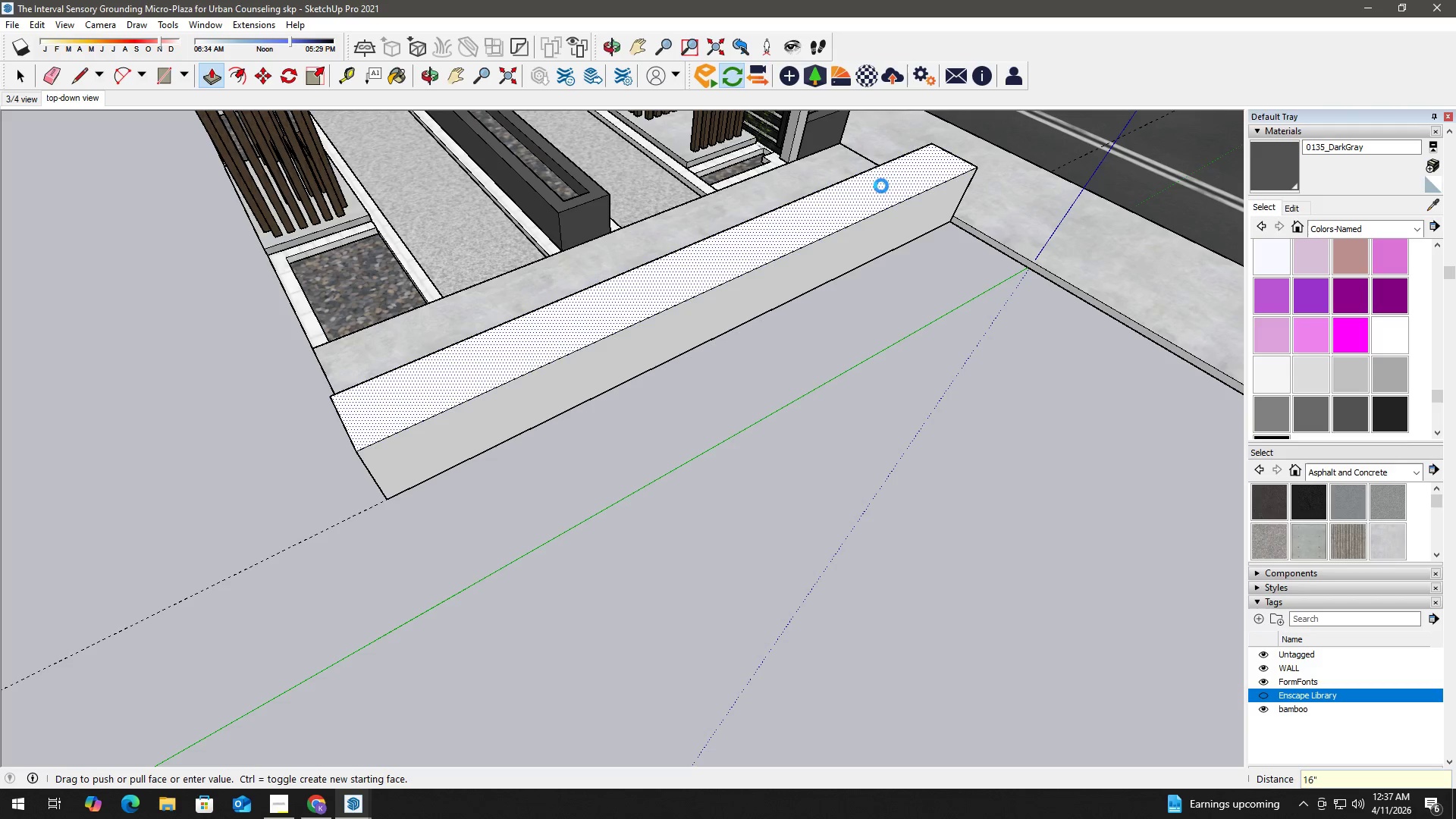 
key(Enter)
 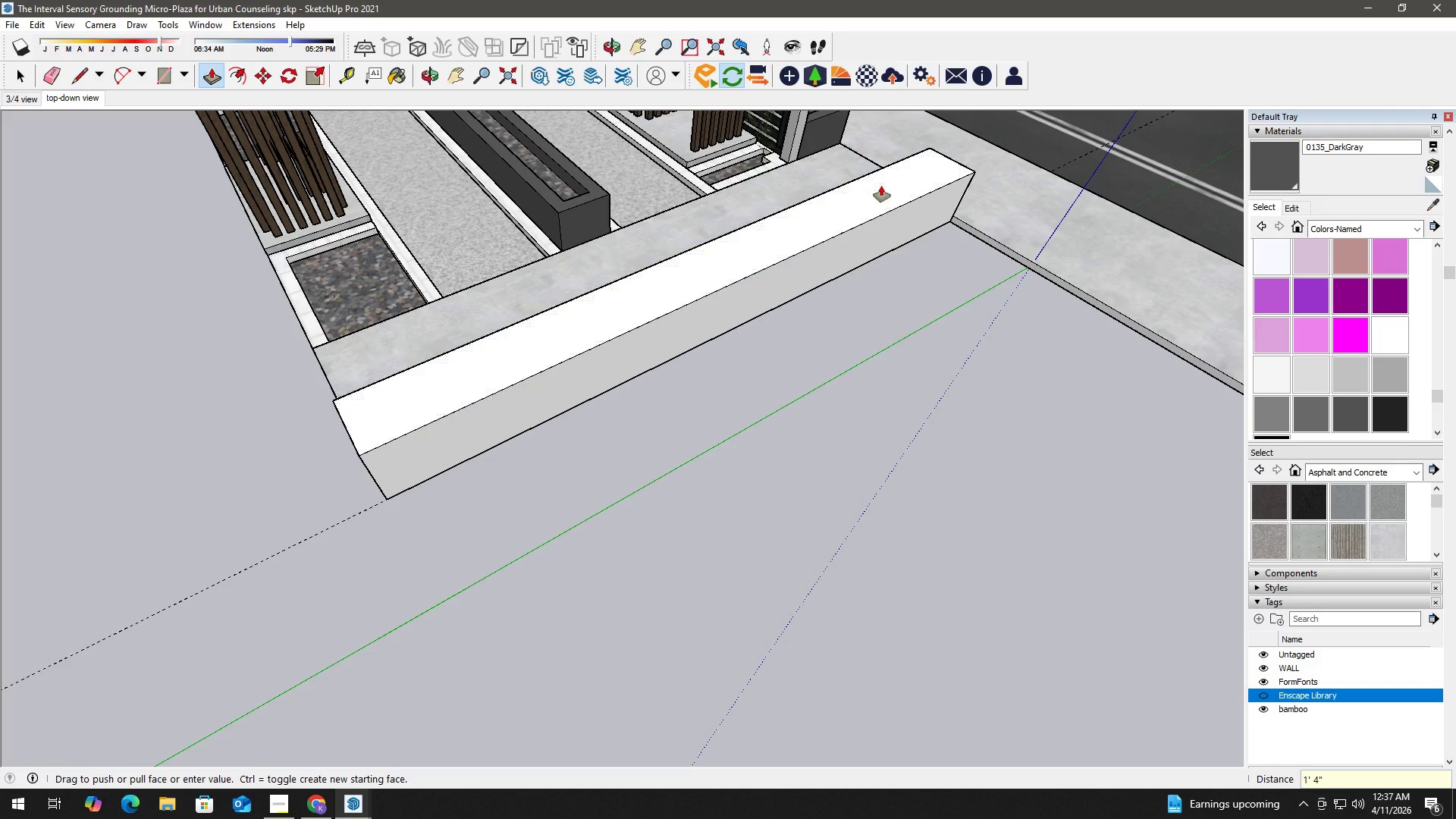 
key(Space)
 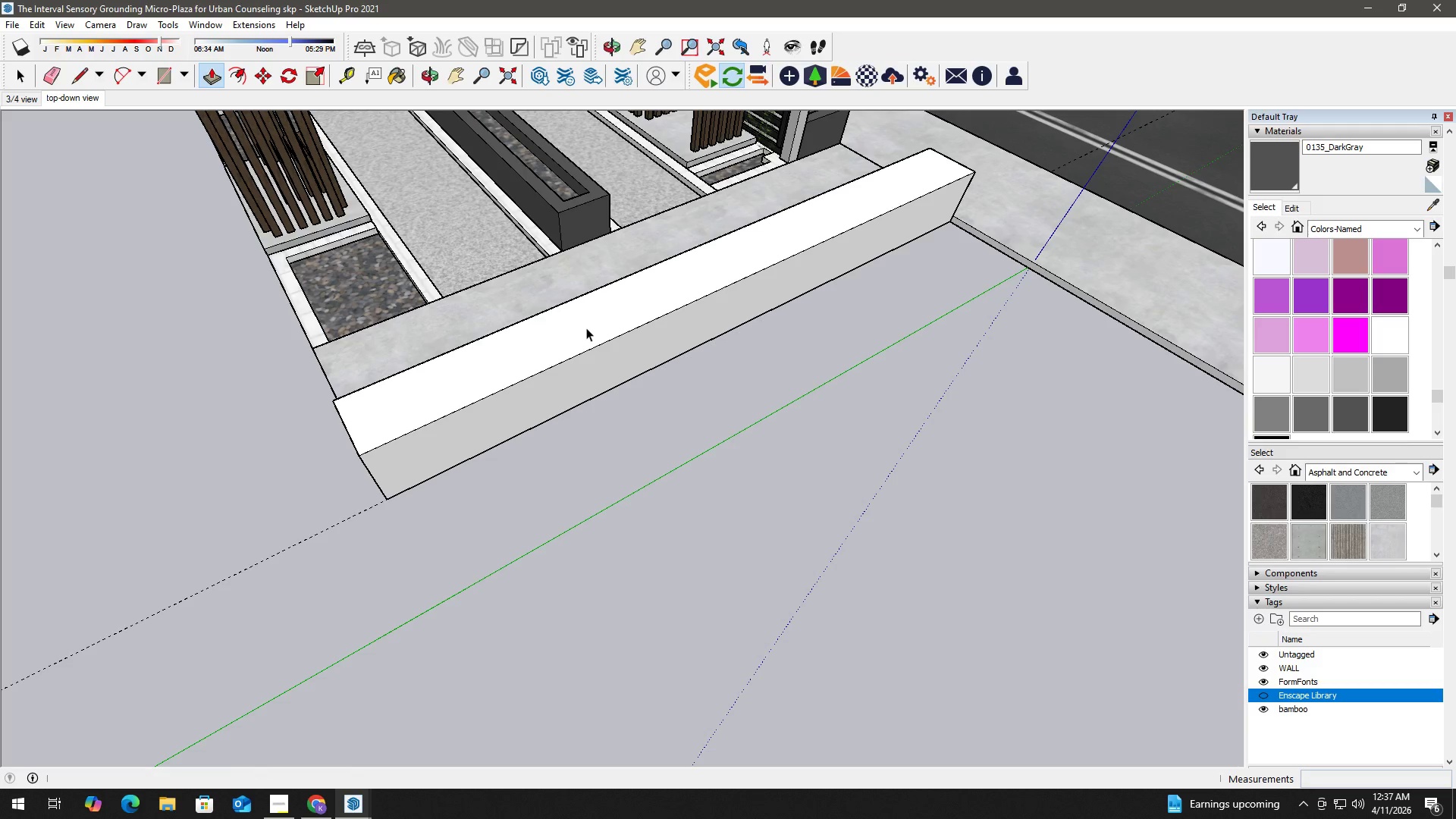 
double_click([586, 328])
 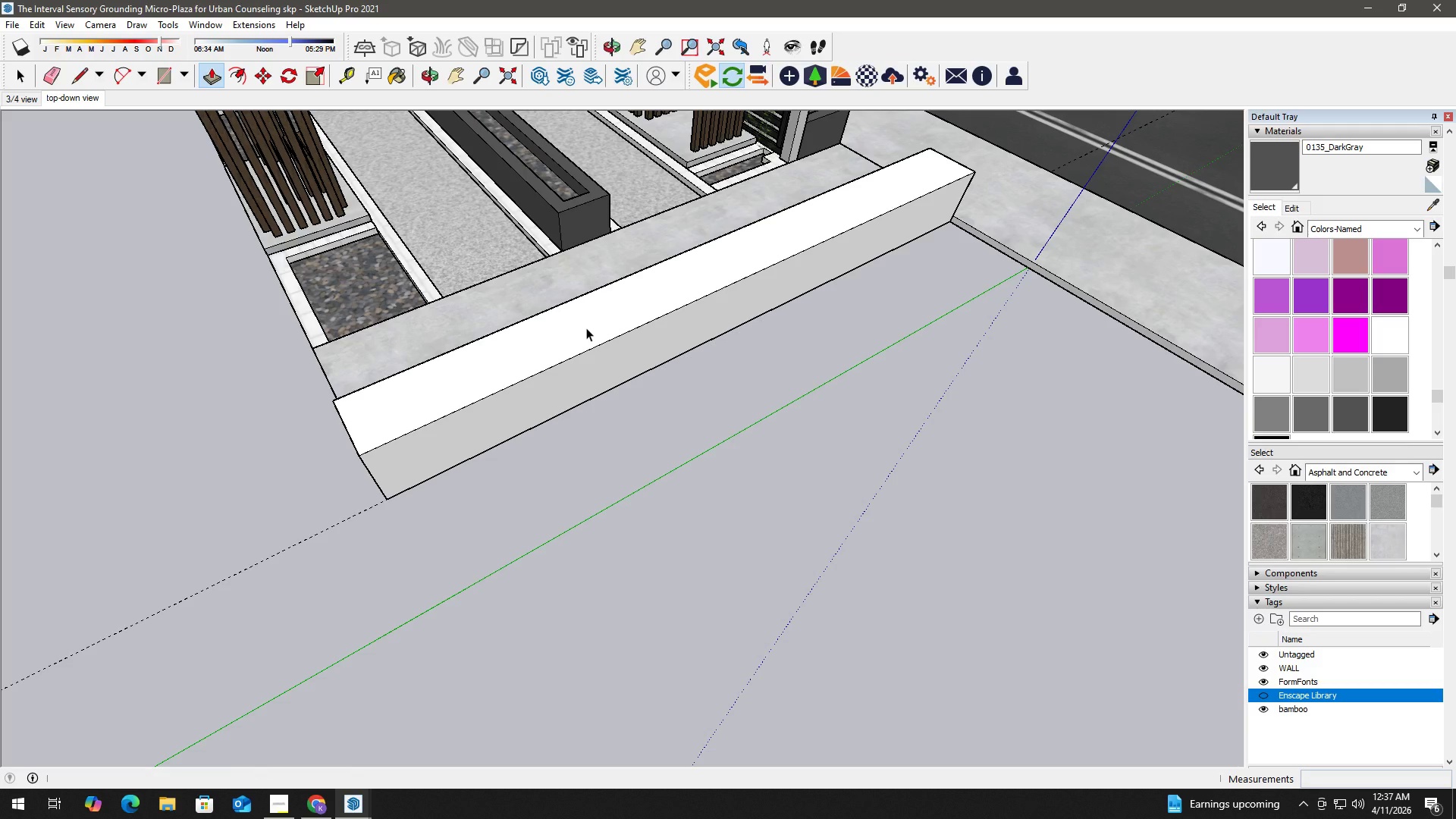 
triple_click([586, 328])
 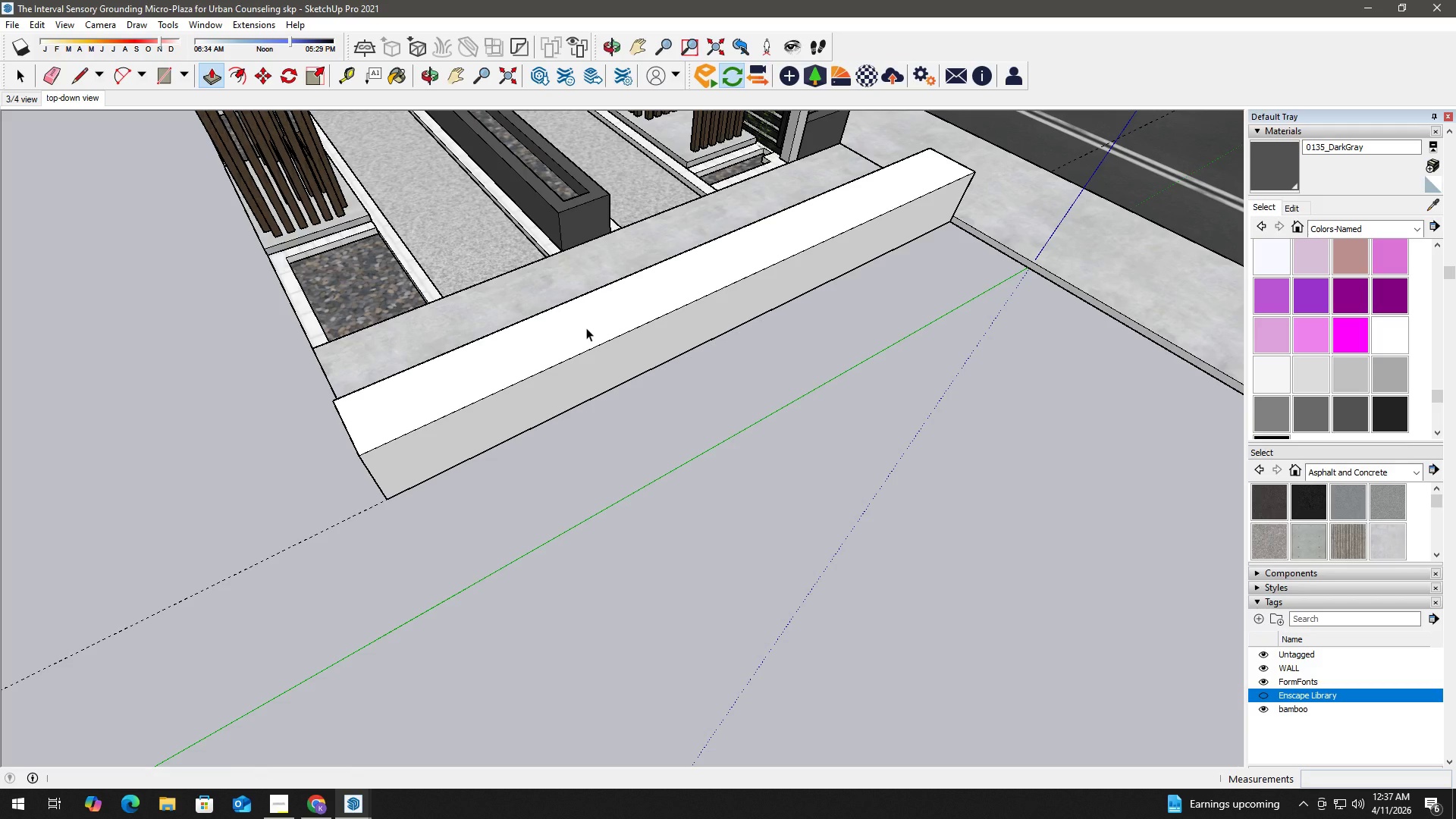 
triple_click([586, 328])
 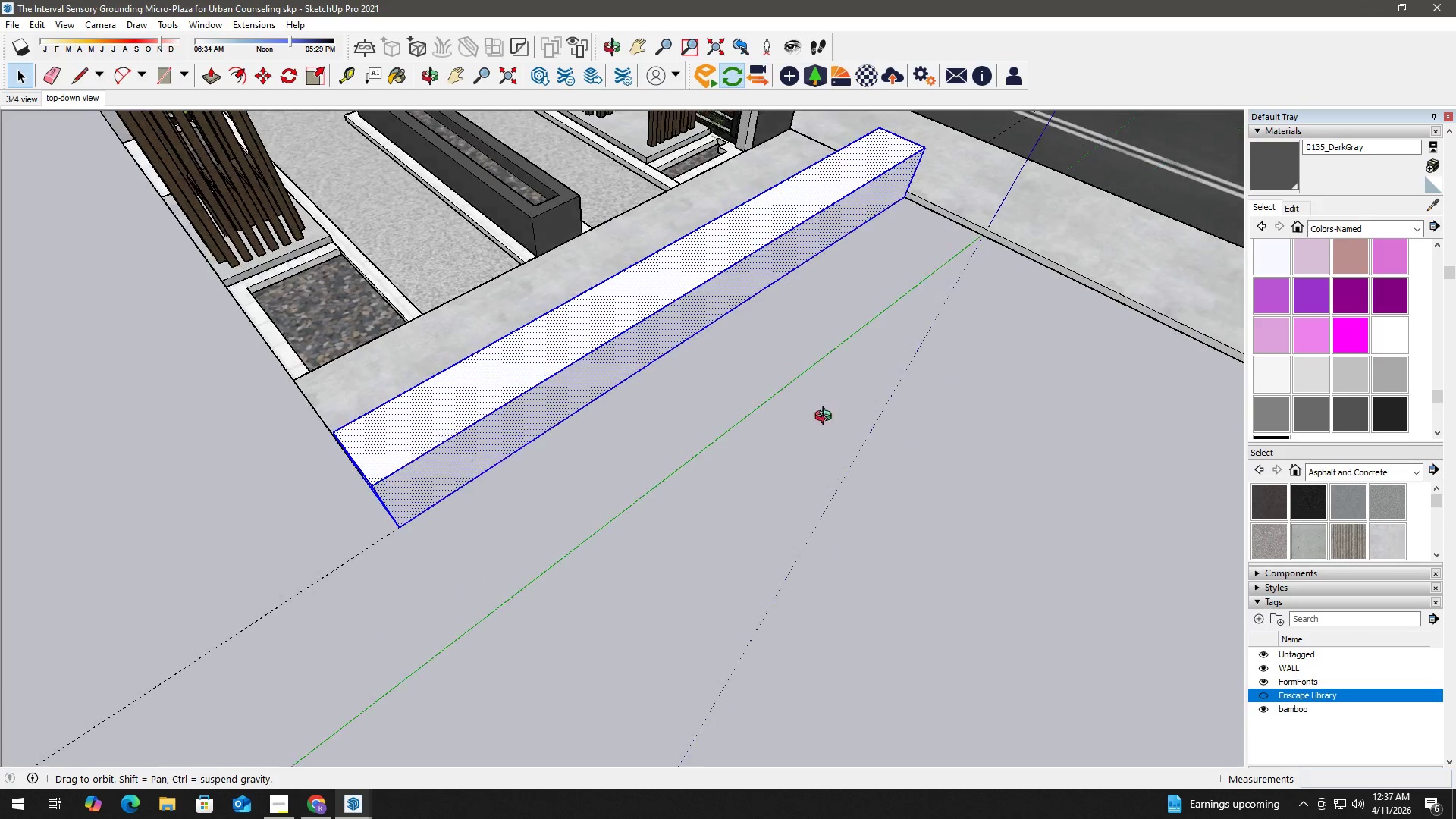 
right_click([529, 469])
 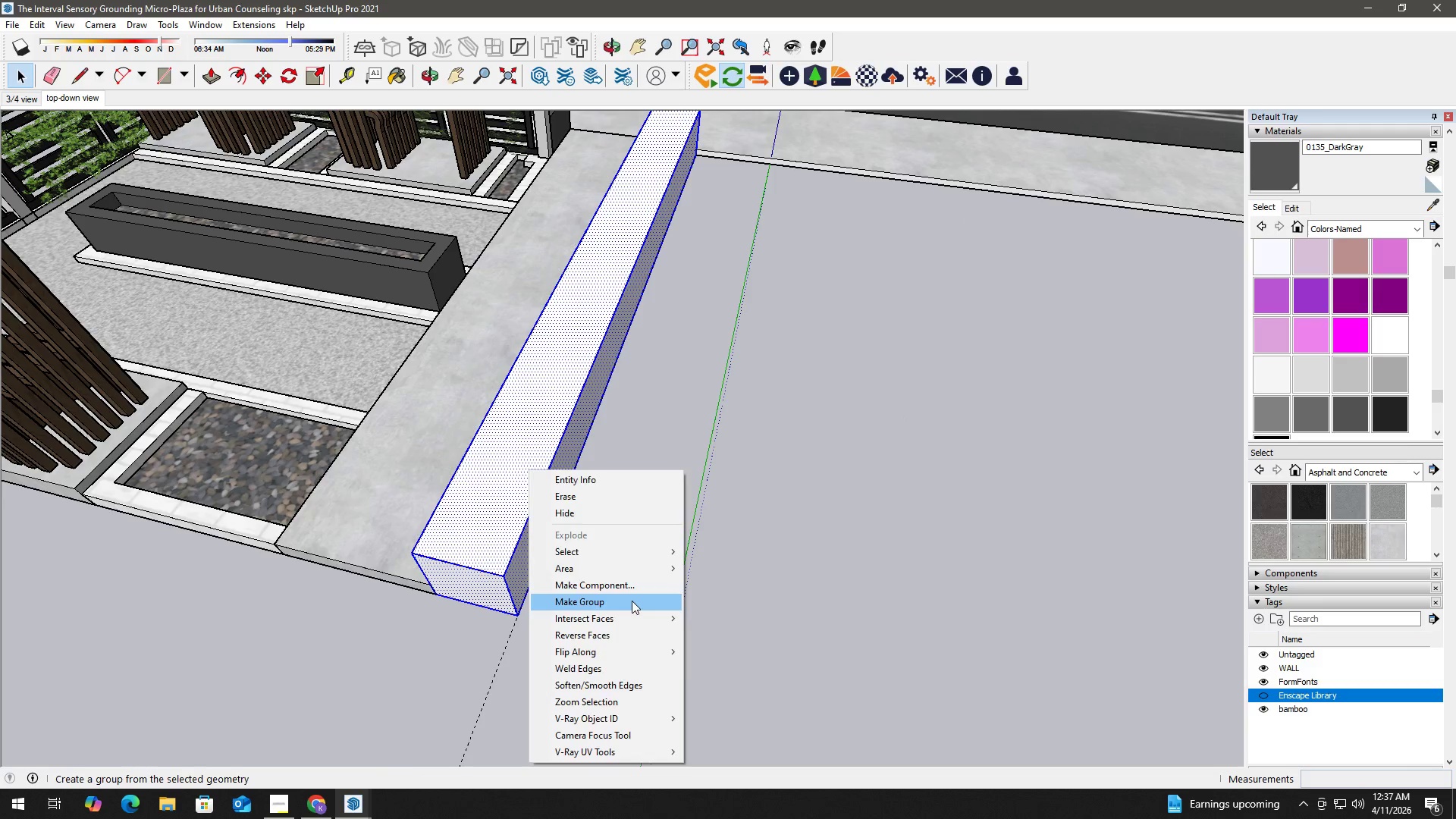 
double_click([522, 508])
 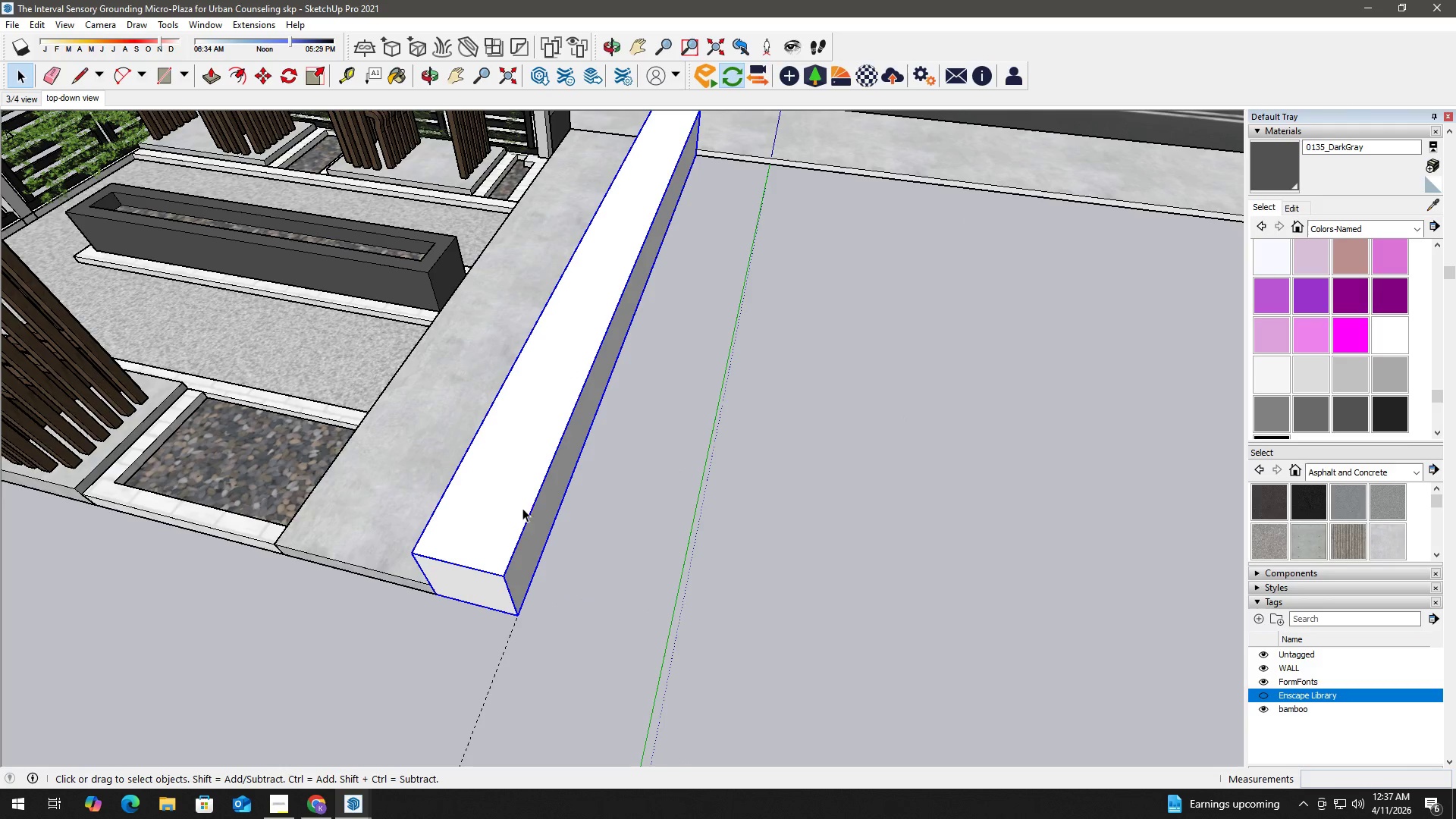 
triple_click([522, 508])
 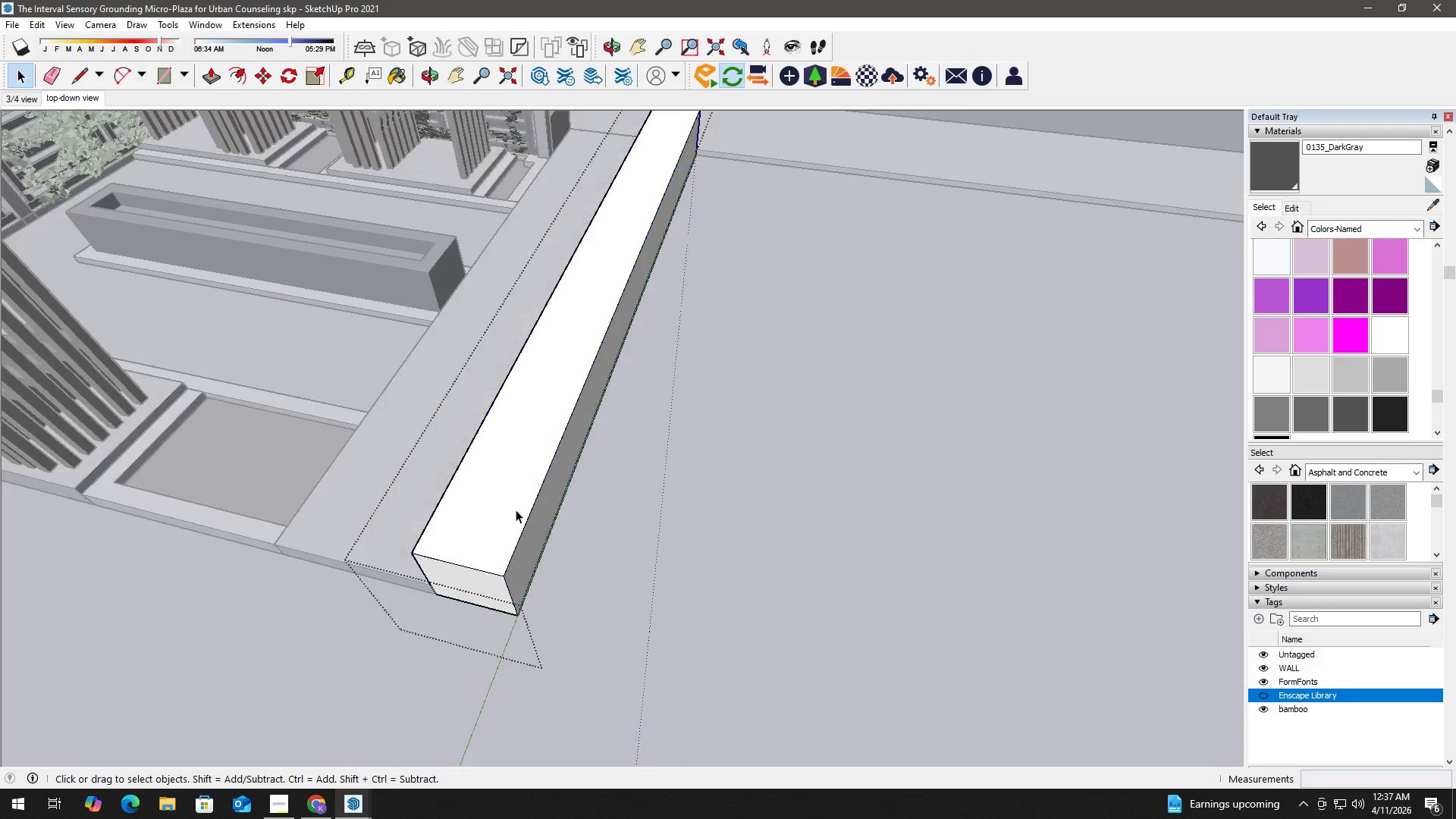 
left_click([494, 501])
 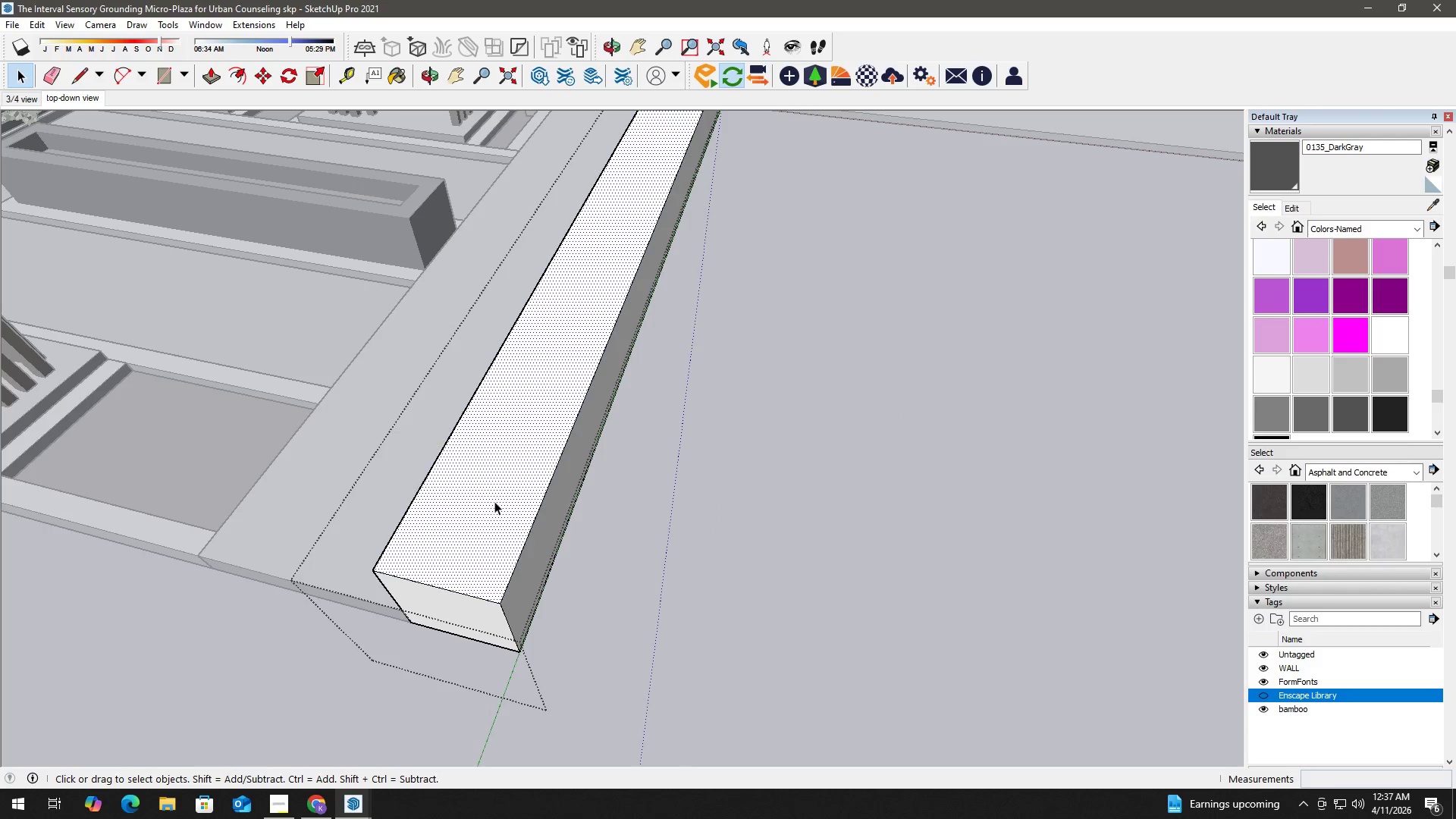 
key(F)
 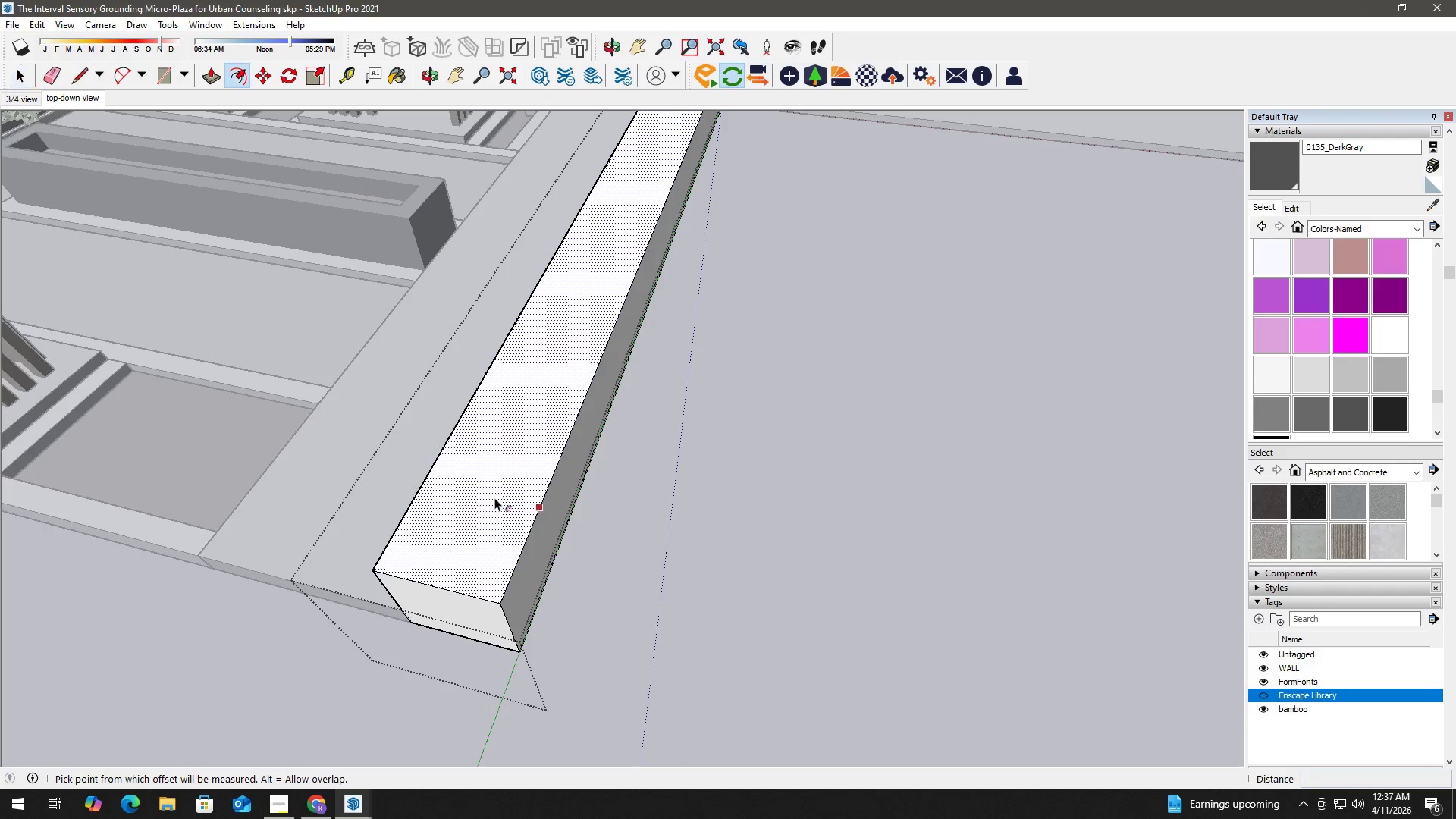 
scroll: coordinate [511, 508], scroll_direction: up, amount: 3.0
 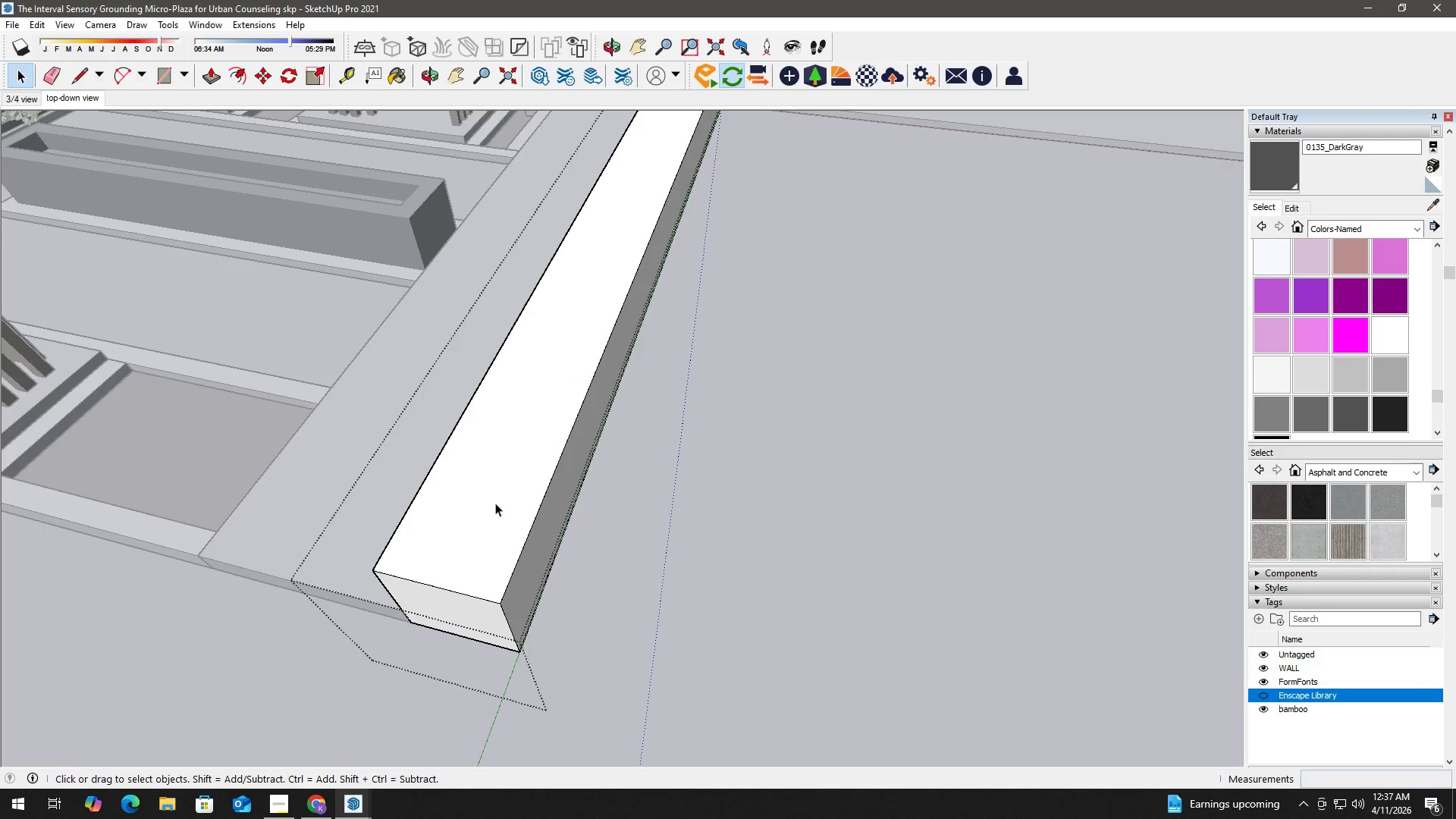 
left_click([494, 497])
 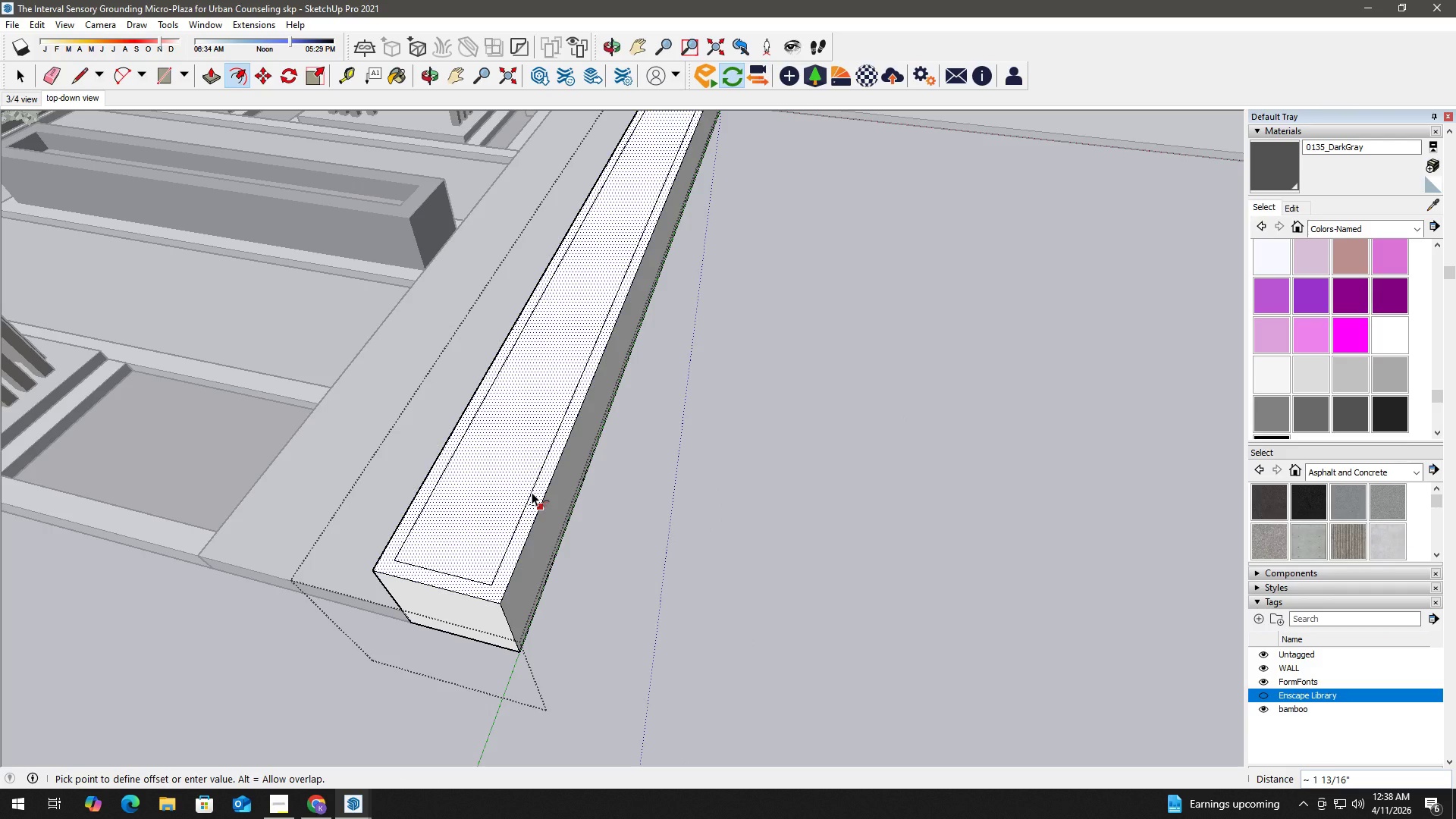 
key(Numpad4)
 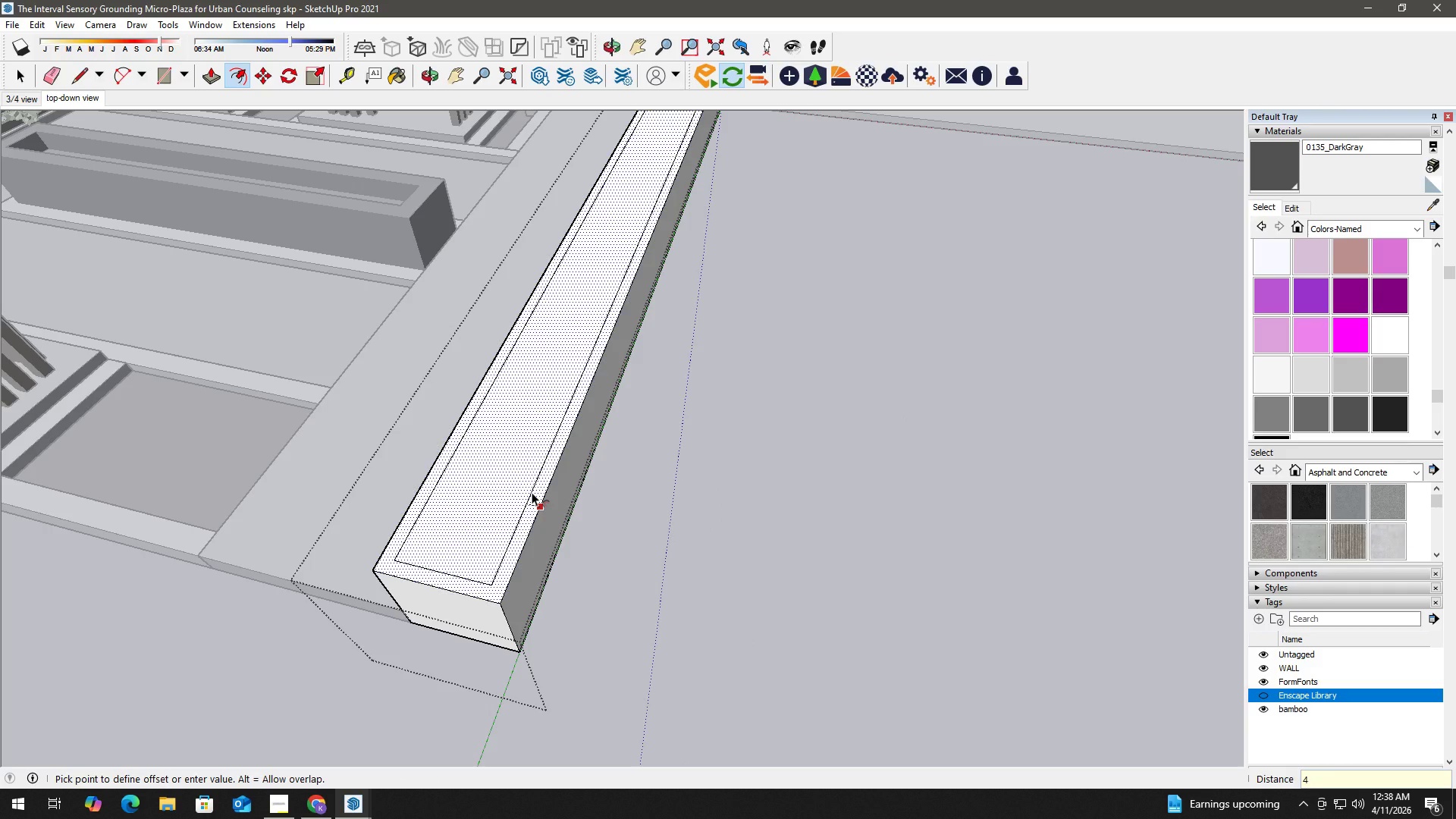 
key(Shift+Quote)
 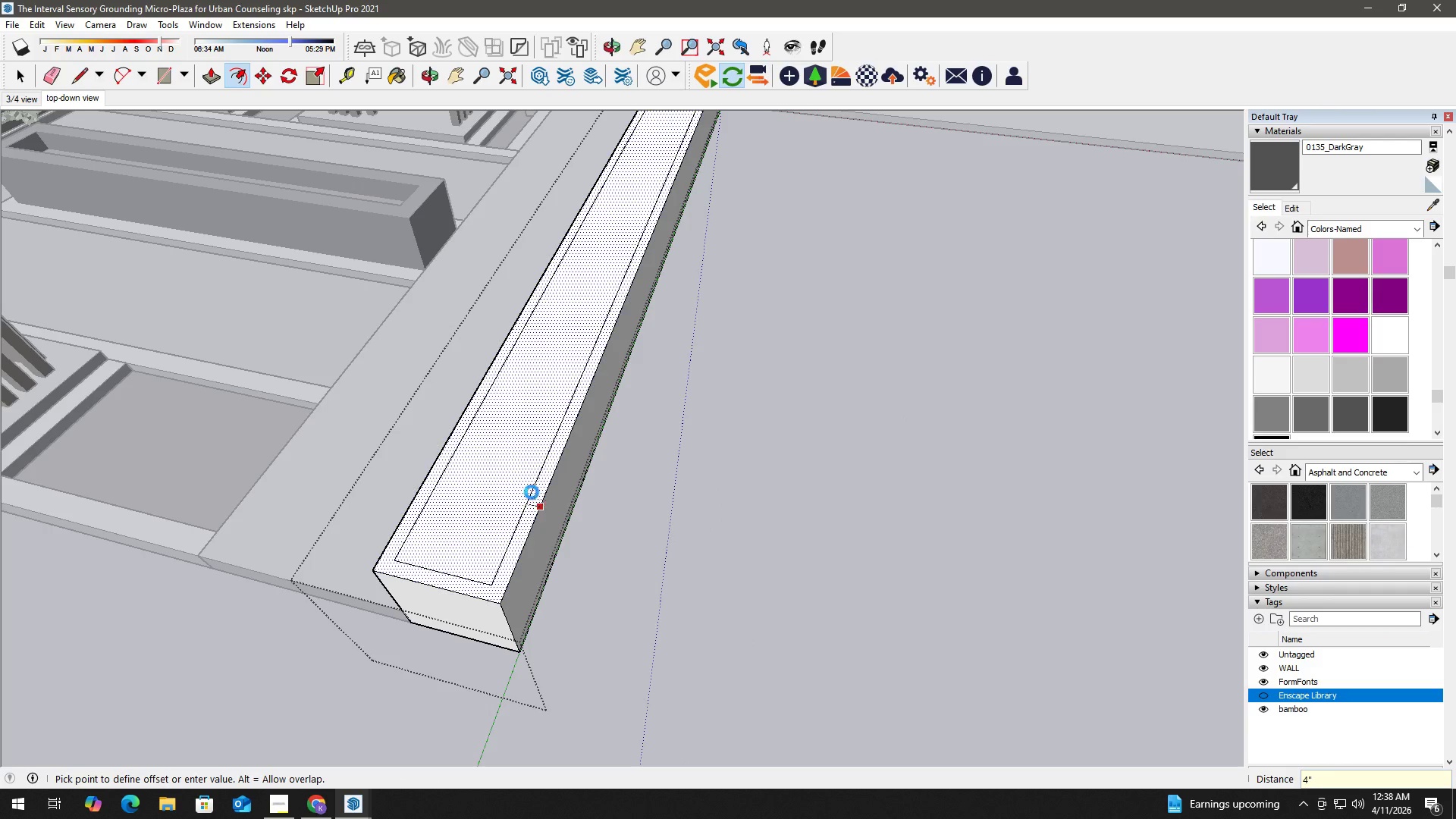 
key(Enter)
 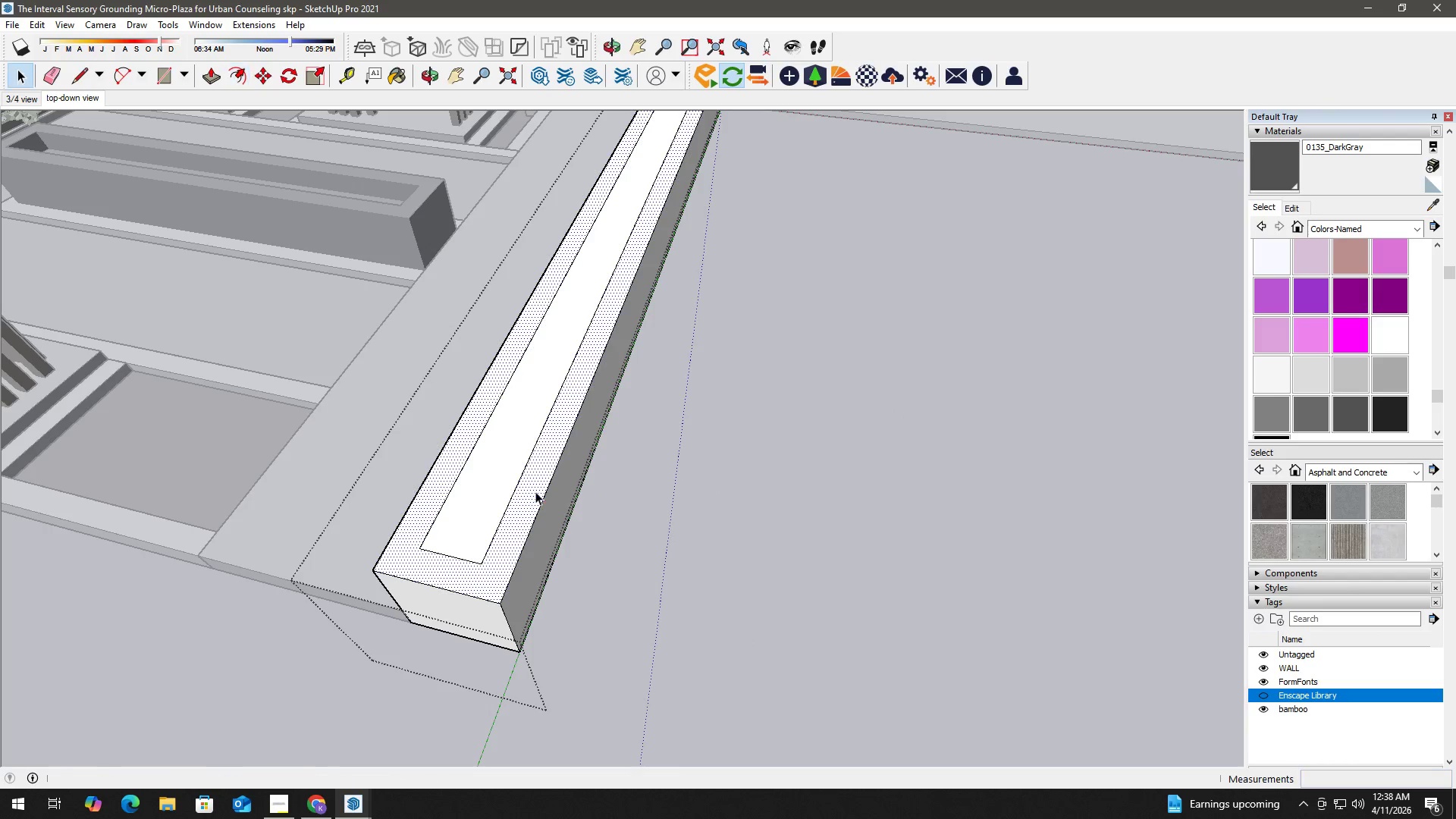 
key(Space)
 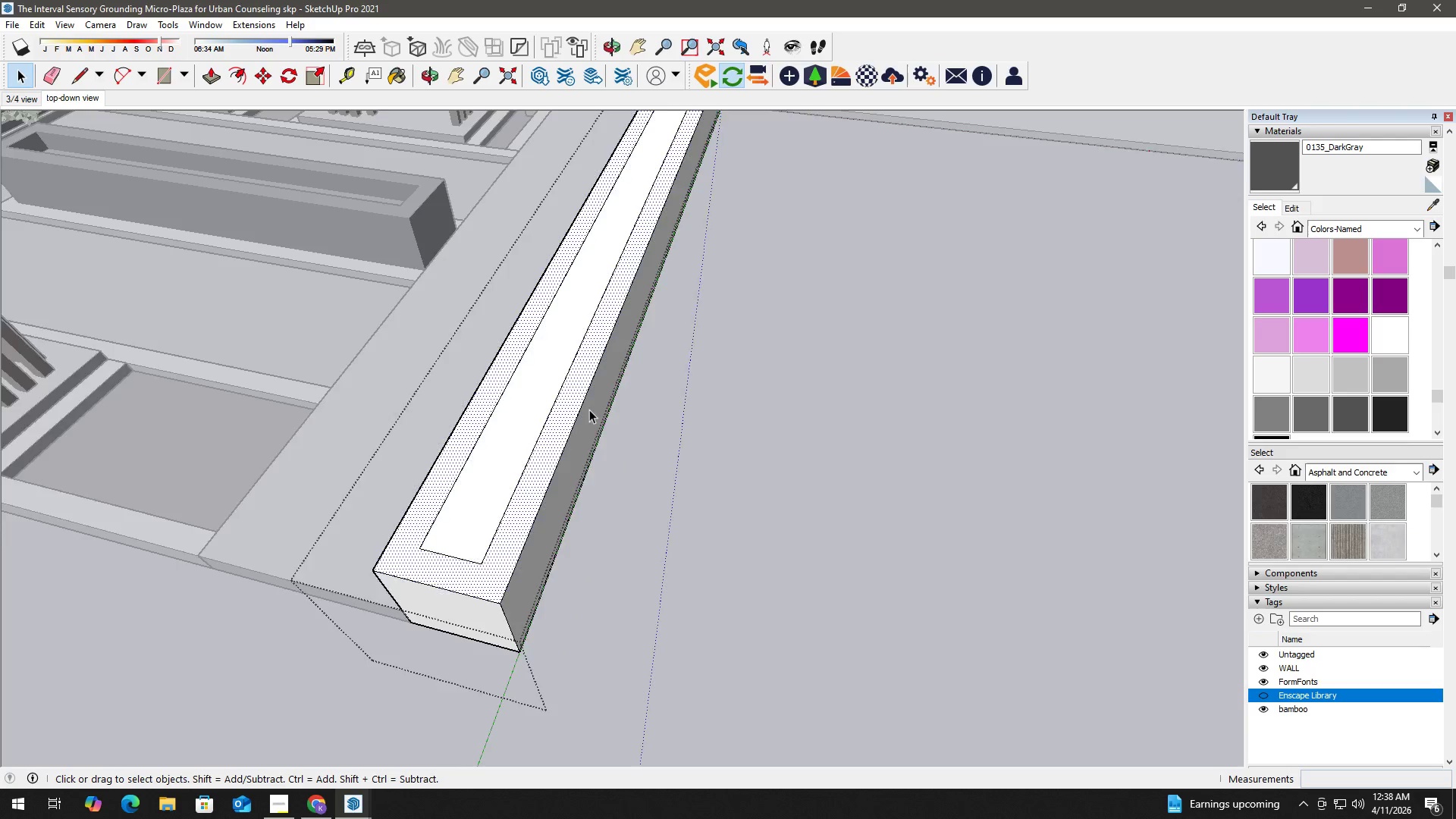 
key(H)
 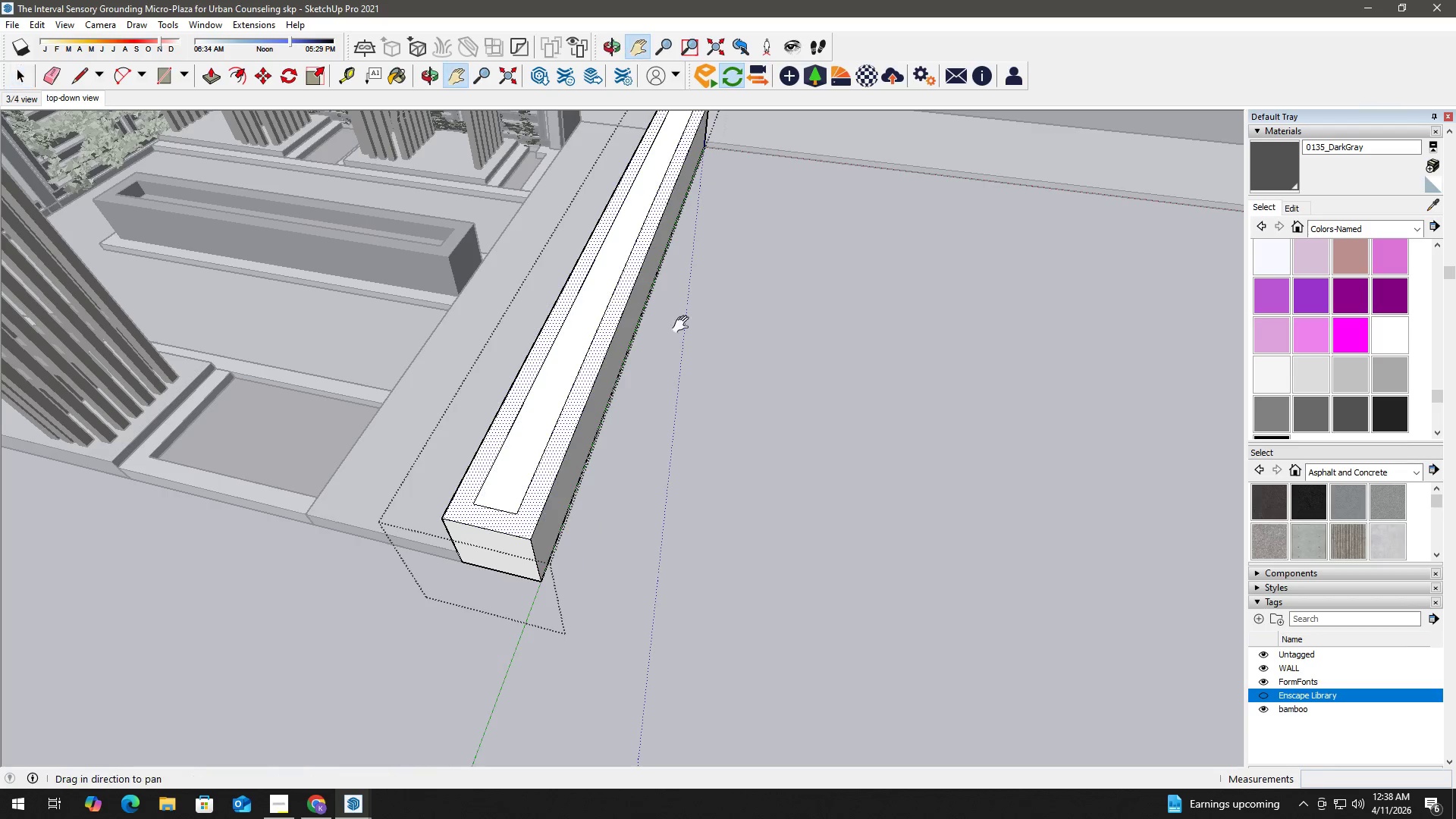 
left_click_drag(start_coordinate=[684, 325], to_coordinate=[645, 543])
 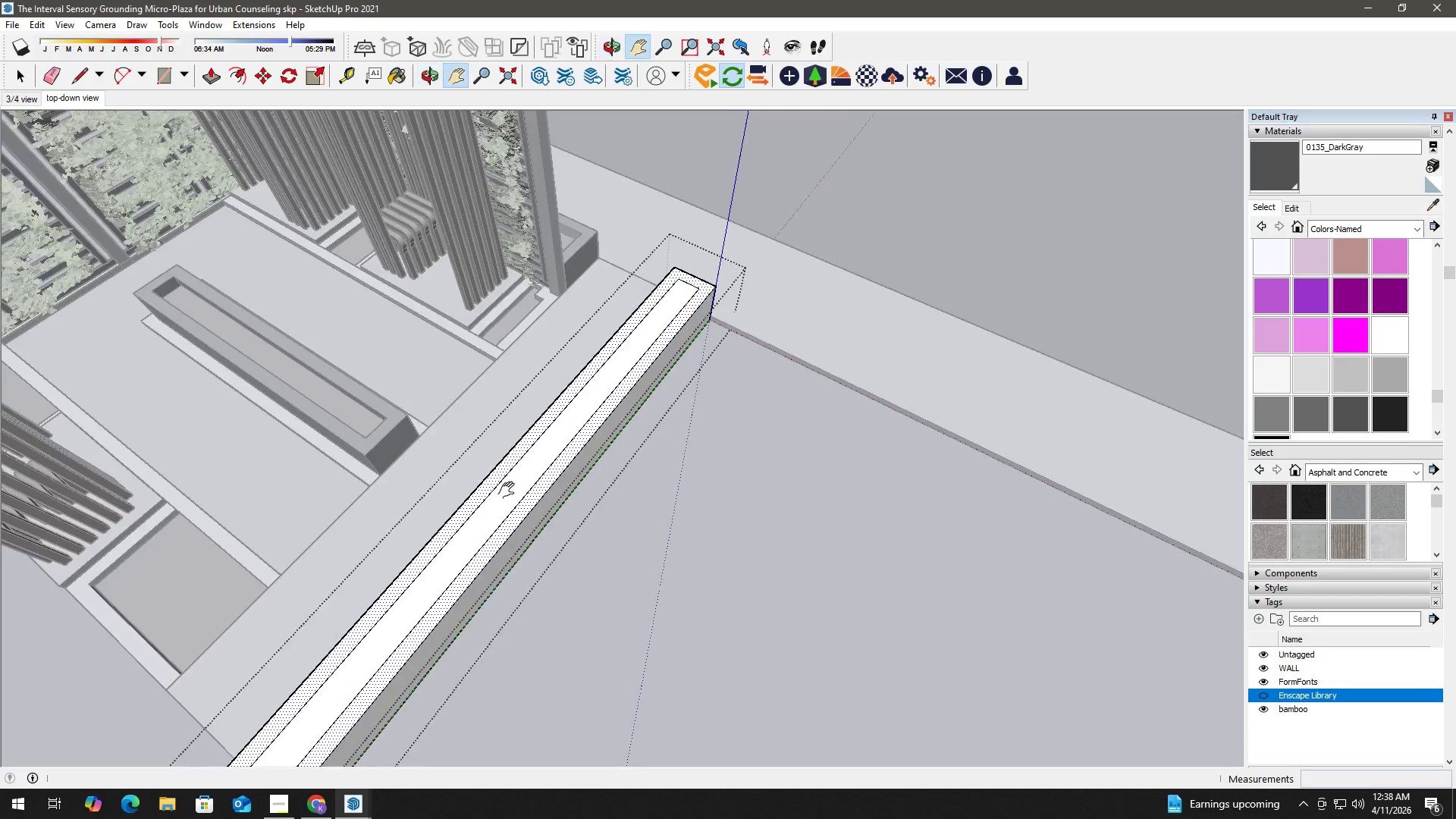 
scroll: coordinate [603, 394], scroll_direction: down, amount: 3.0
 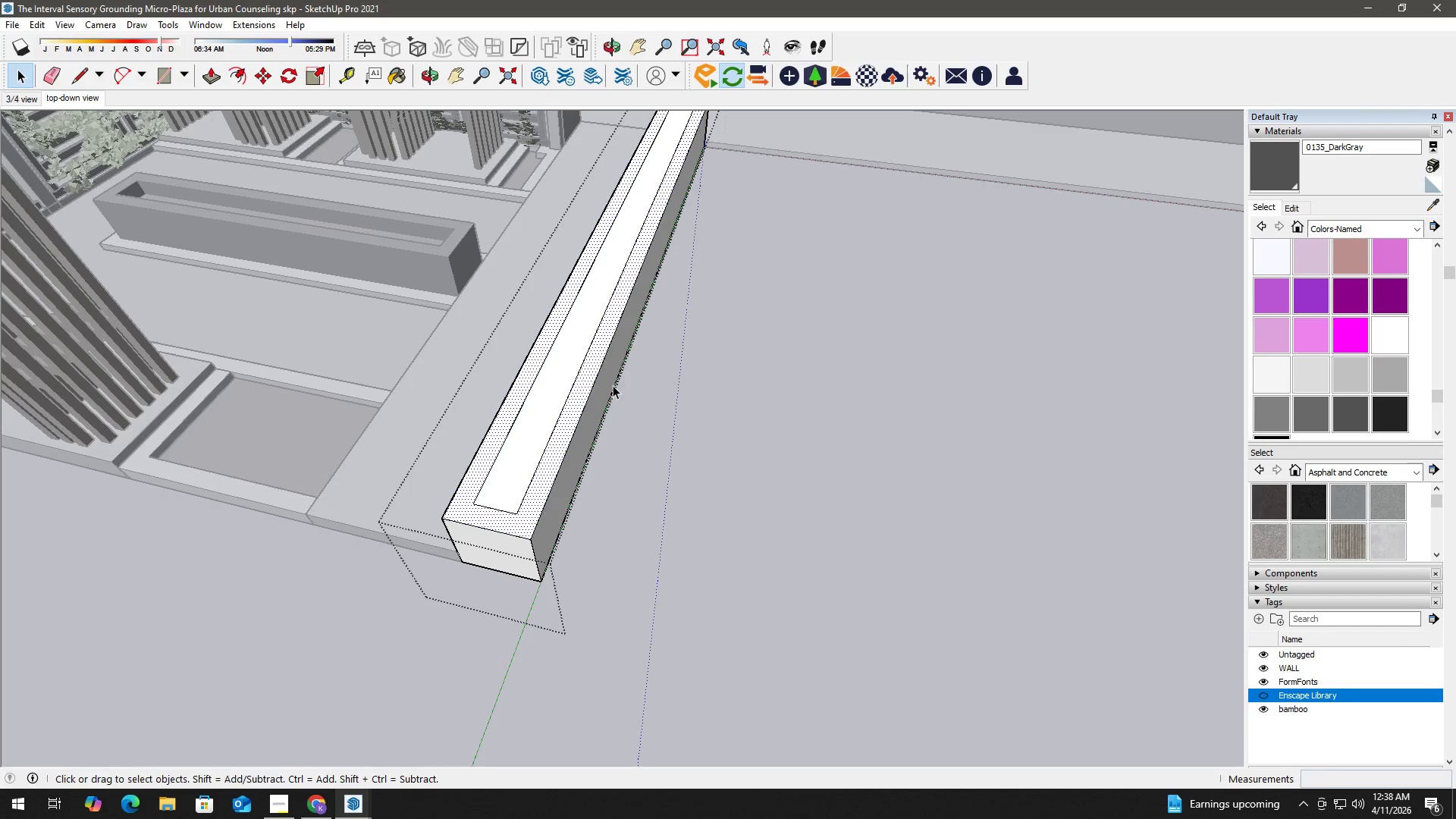 
key(Space)
 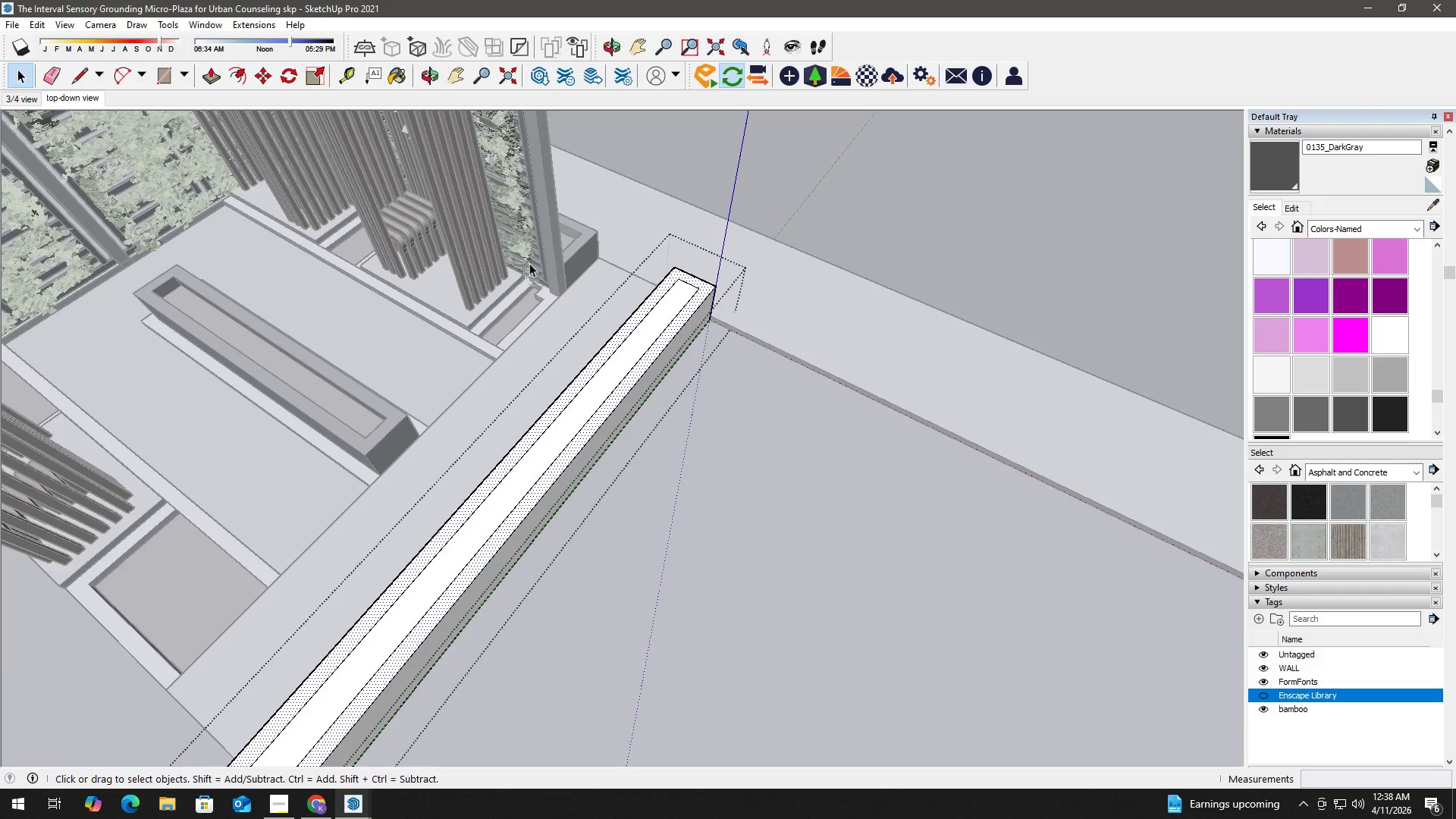 
key(B)
 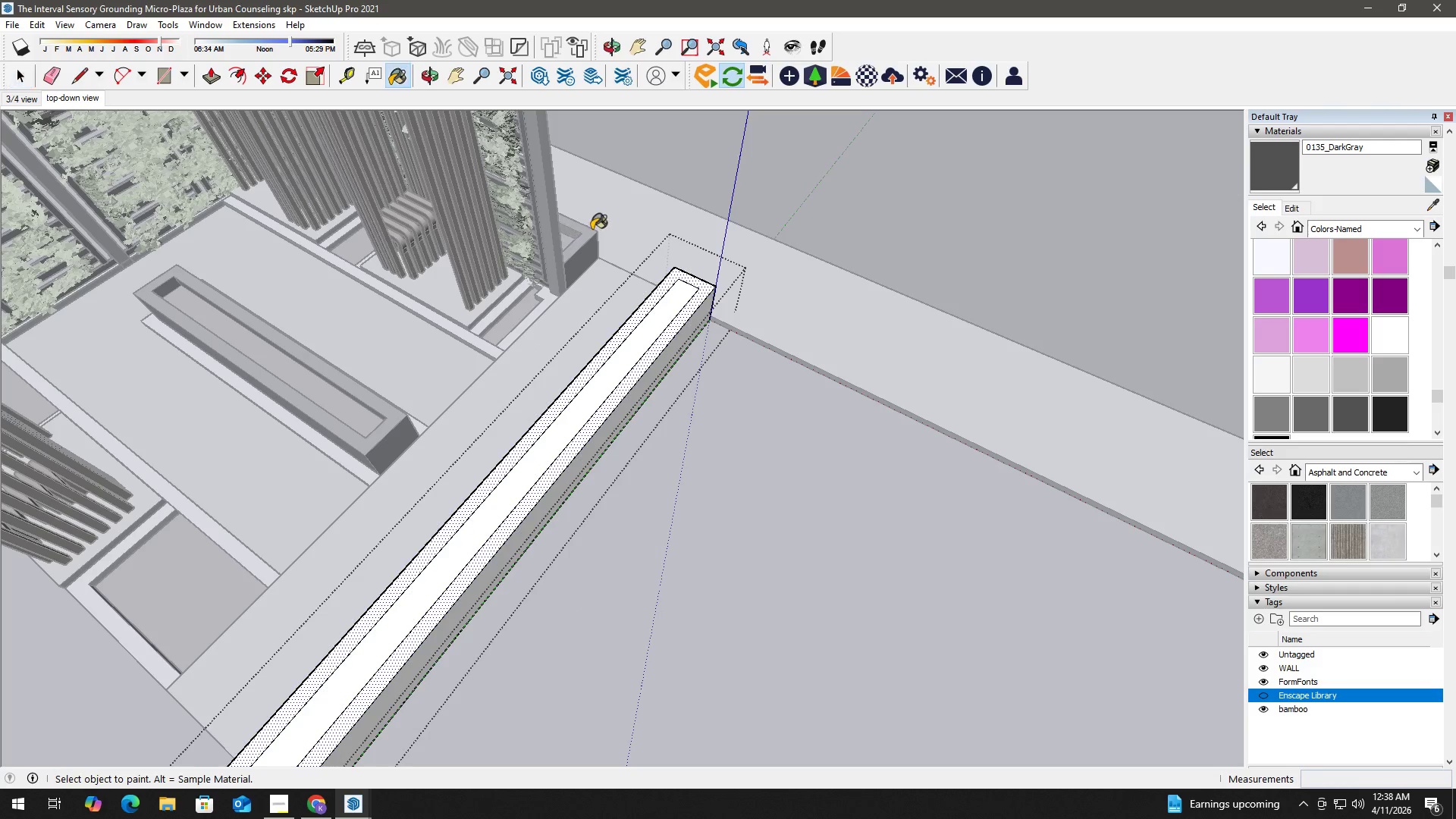 
key(Alt+AltLeft)
 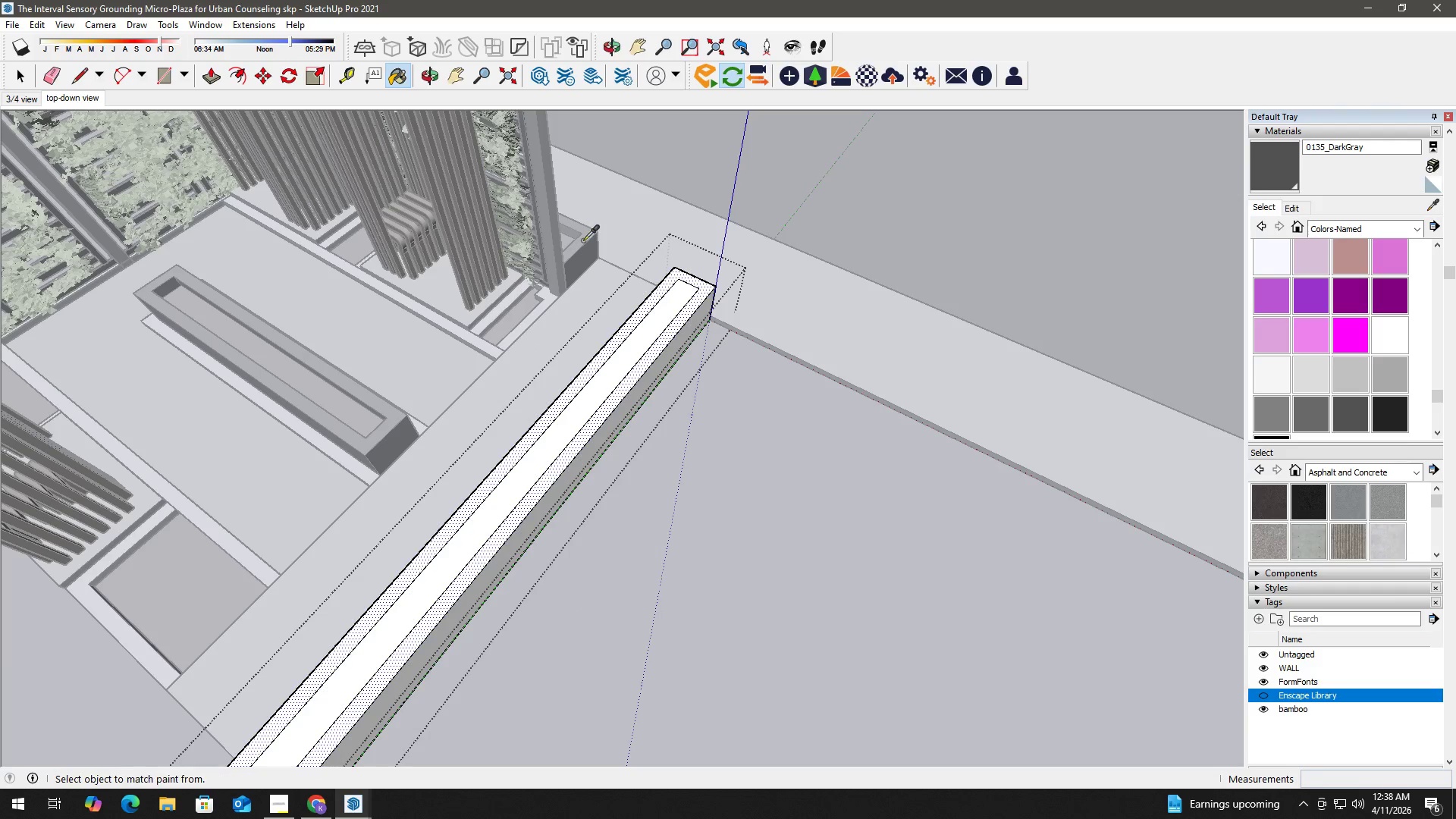 
left_click([583, 240])
 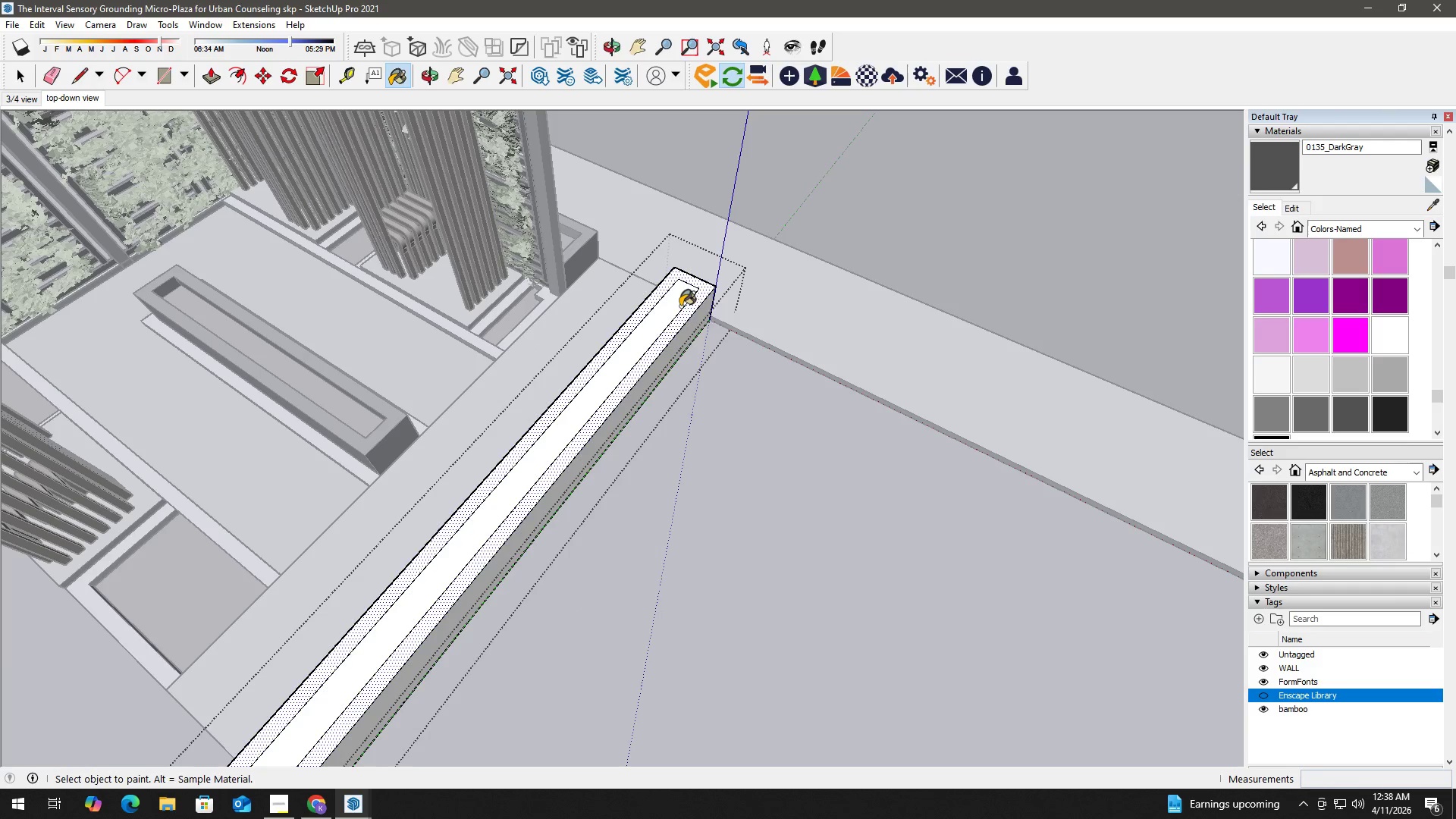 
key(Space)
 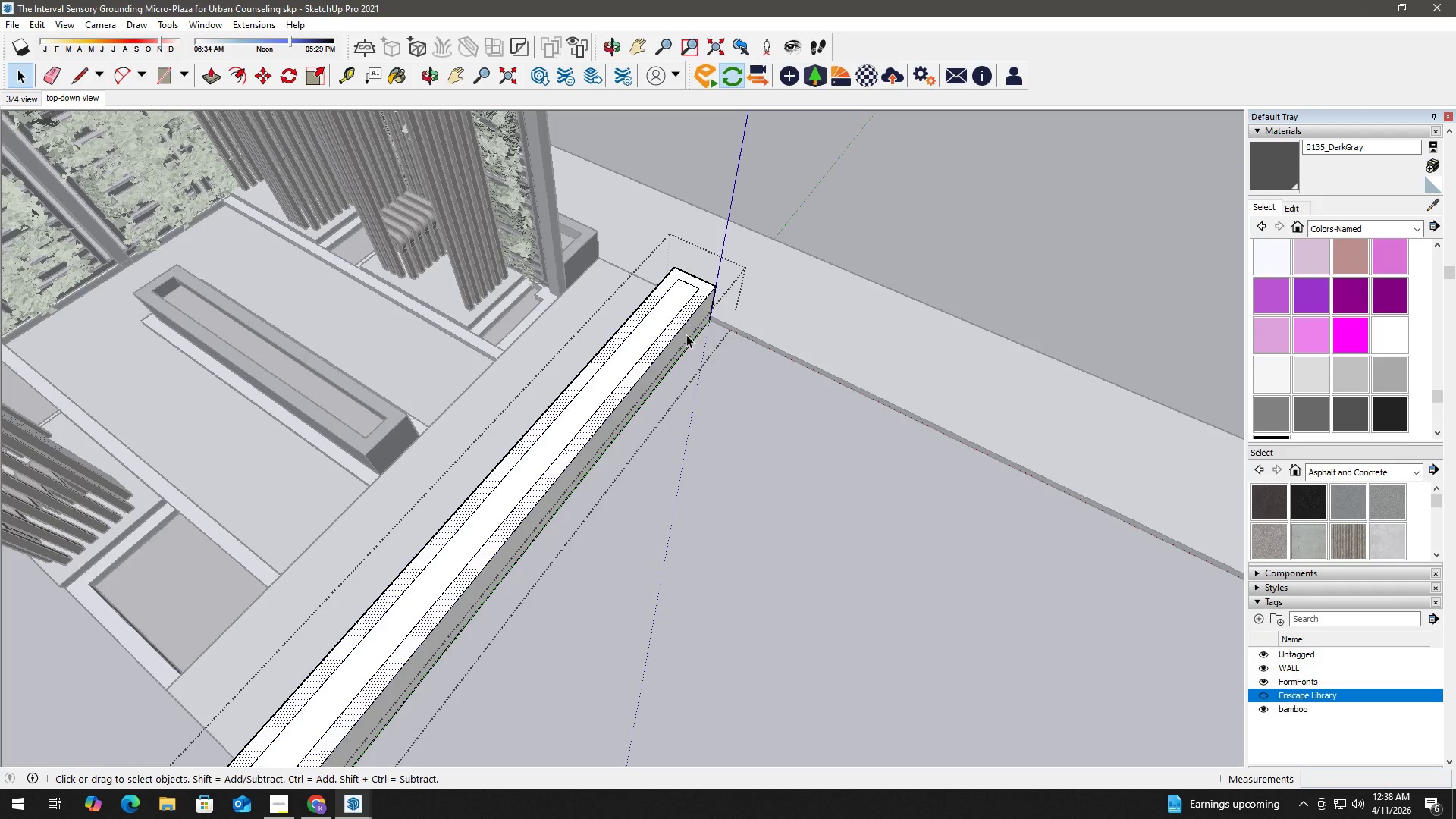 
left_click([686, 334])
 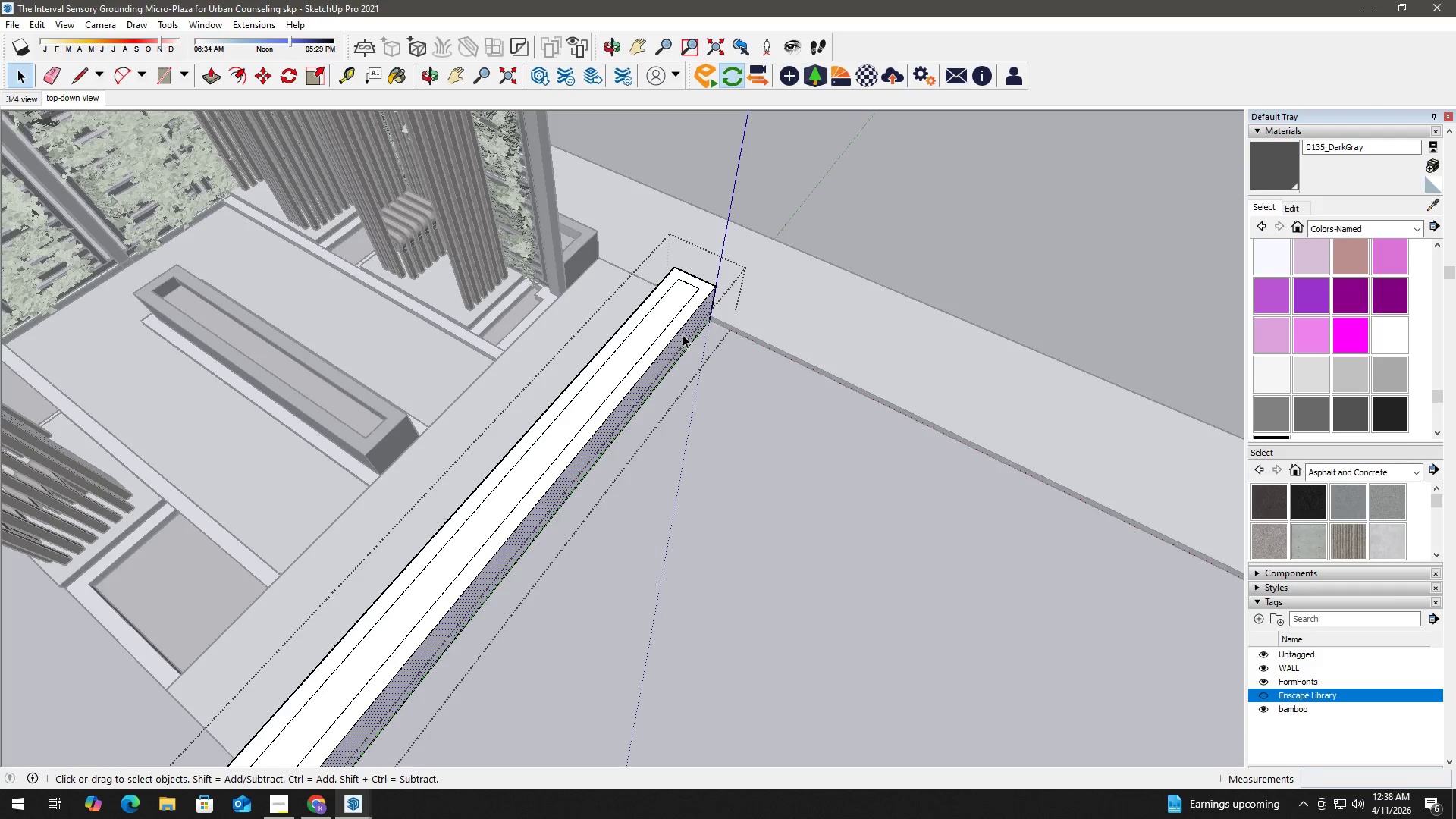 
triple_click([682, 334])
 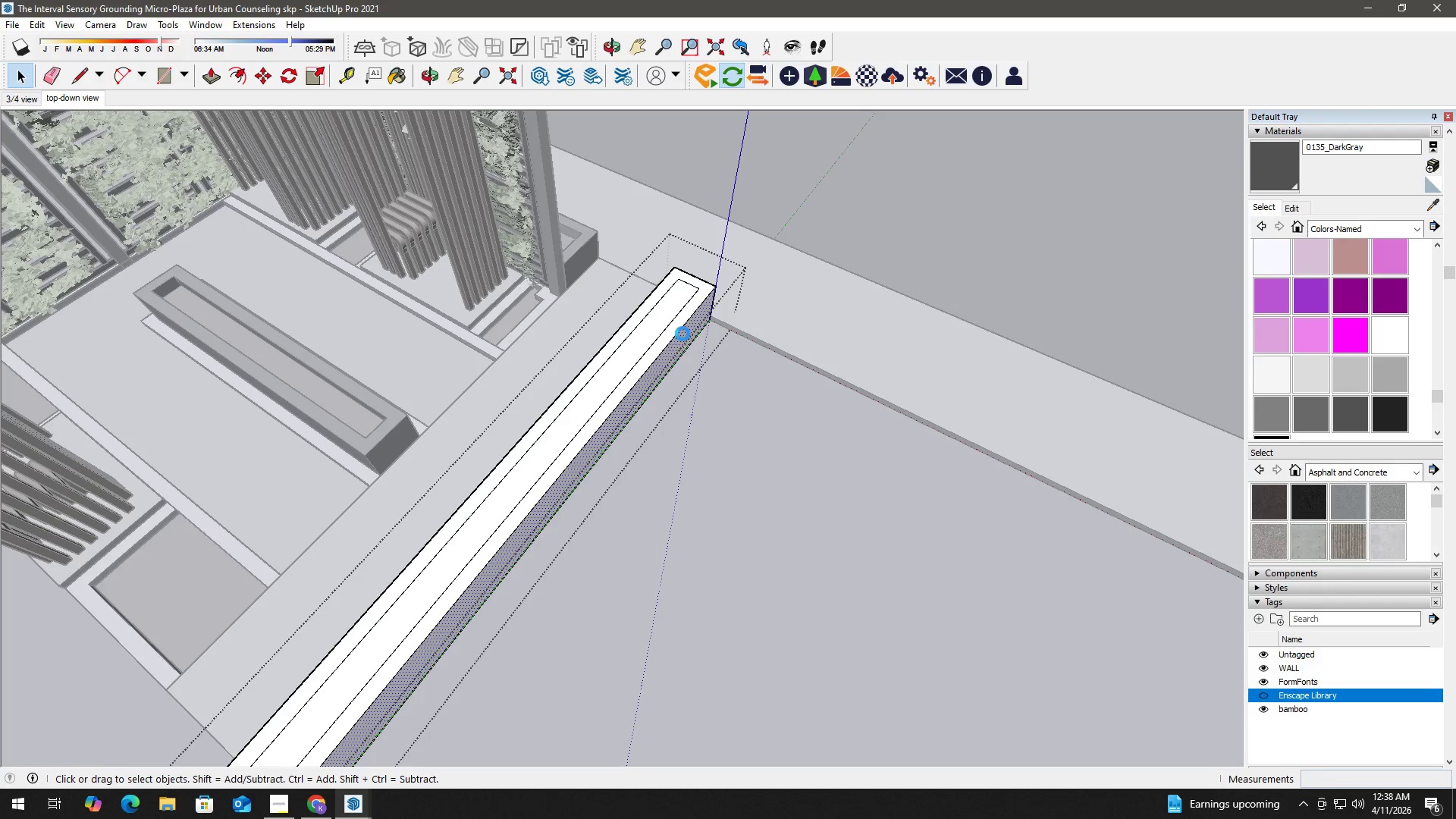 
triple_click([682, 334])
 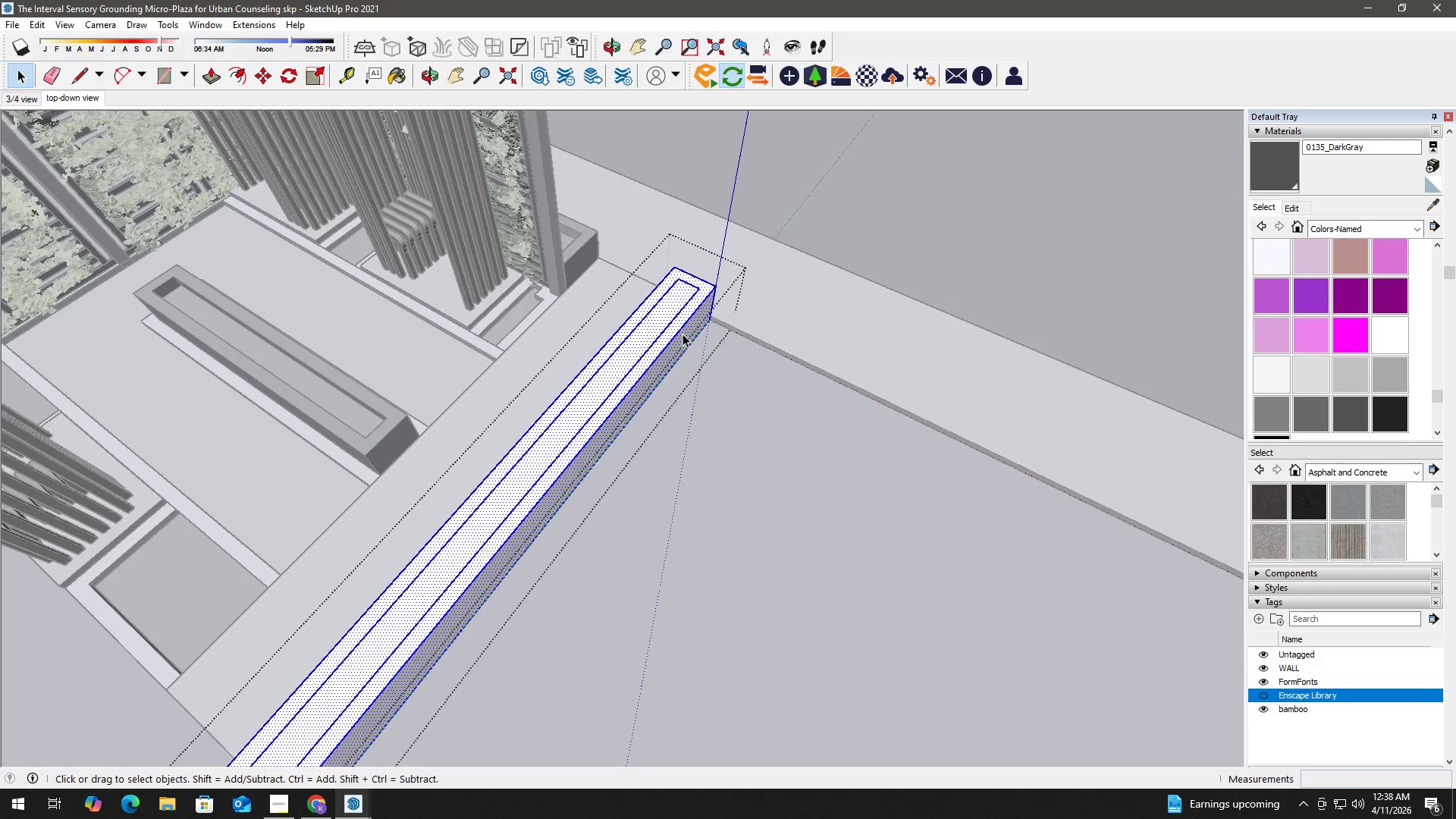 
triple_click([682, 334])
 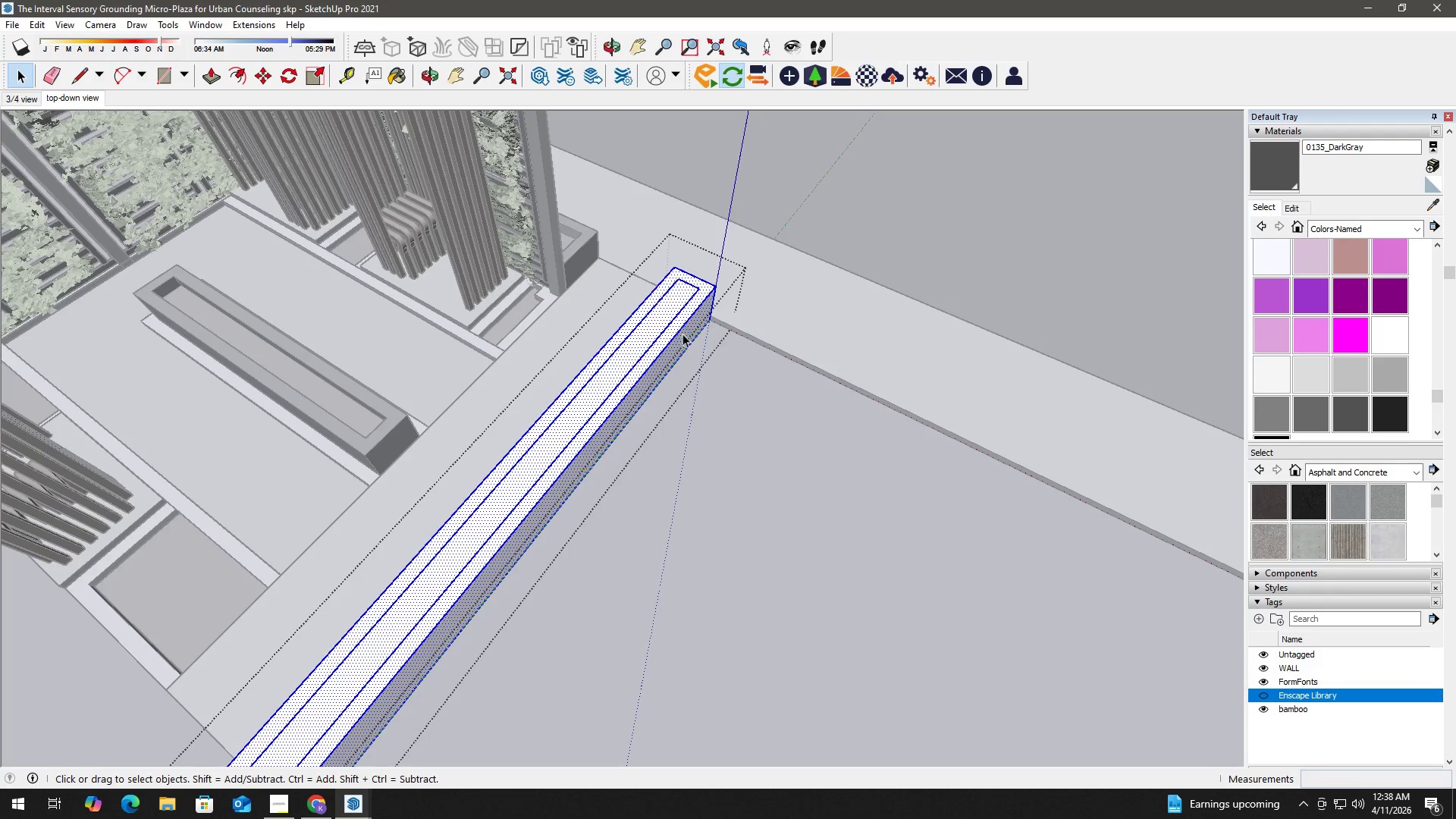 
key(B)
 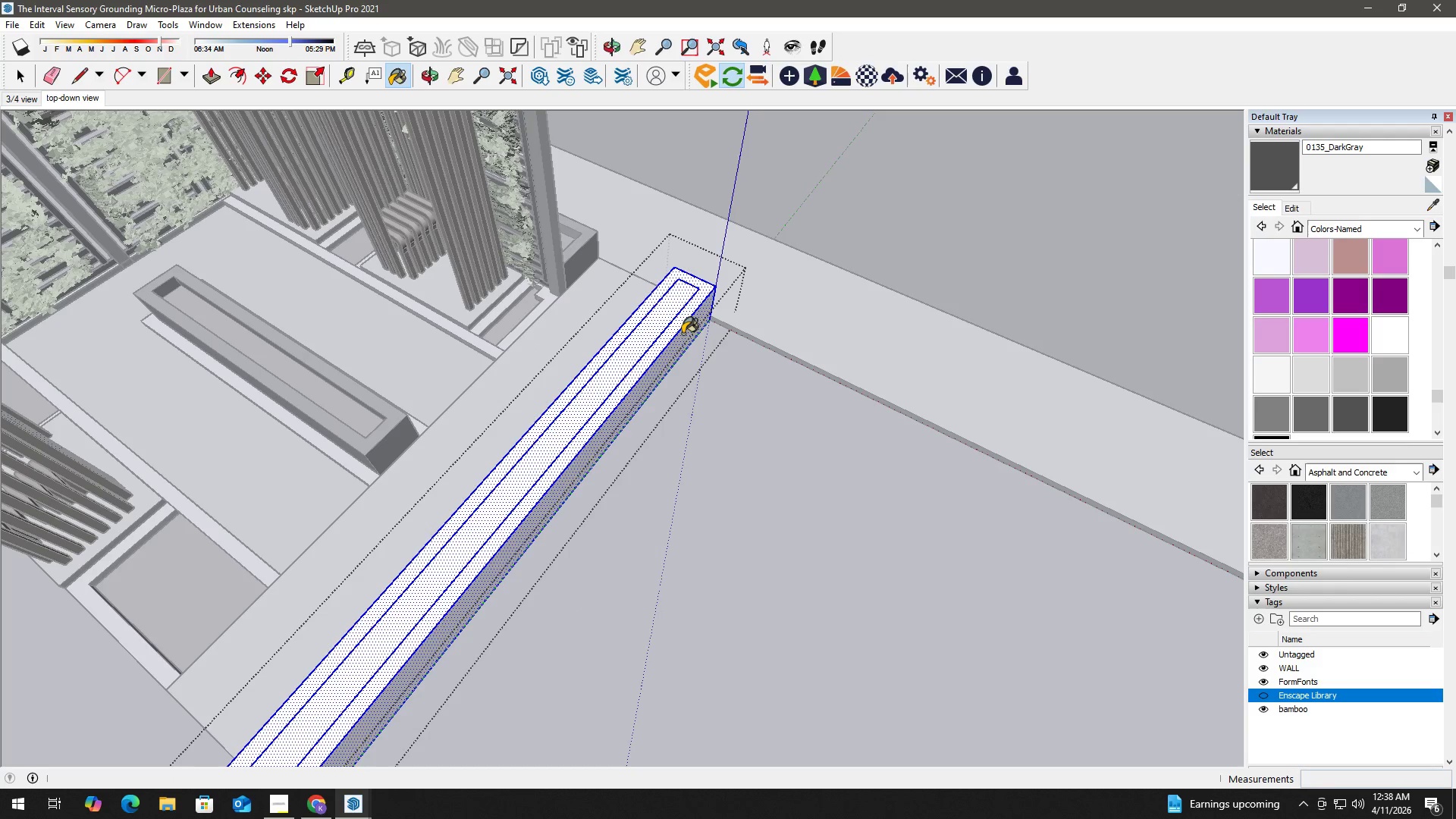 
triple_click([682, 334])
 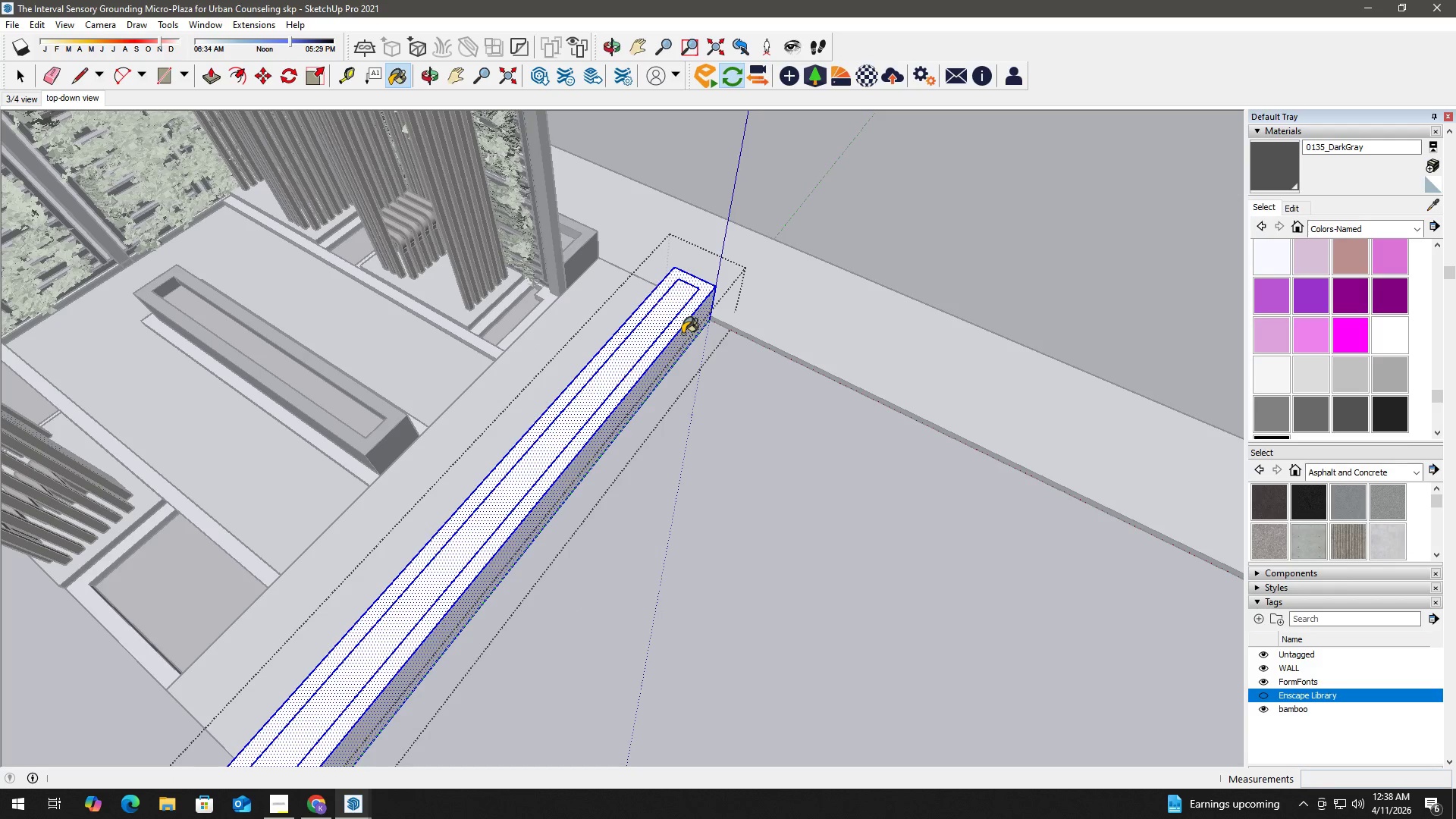 
triple_click([682, 334])
 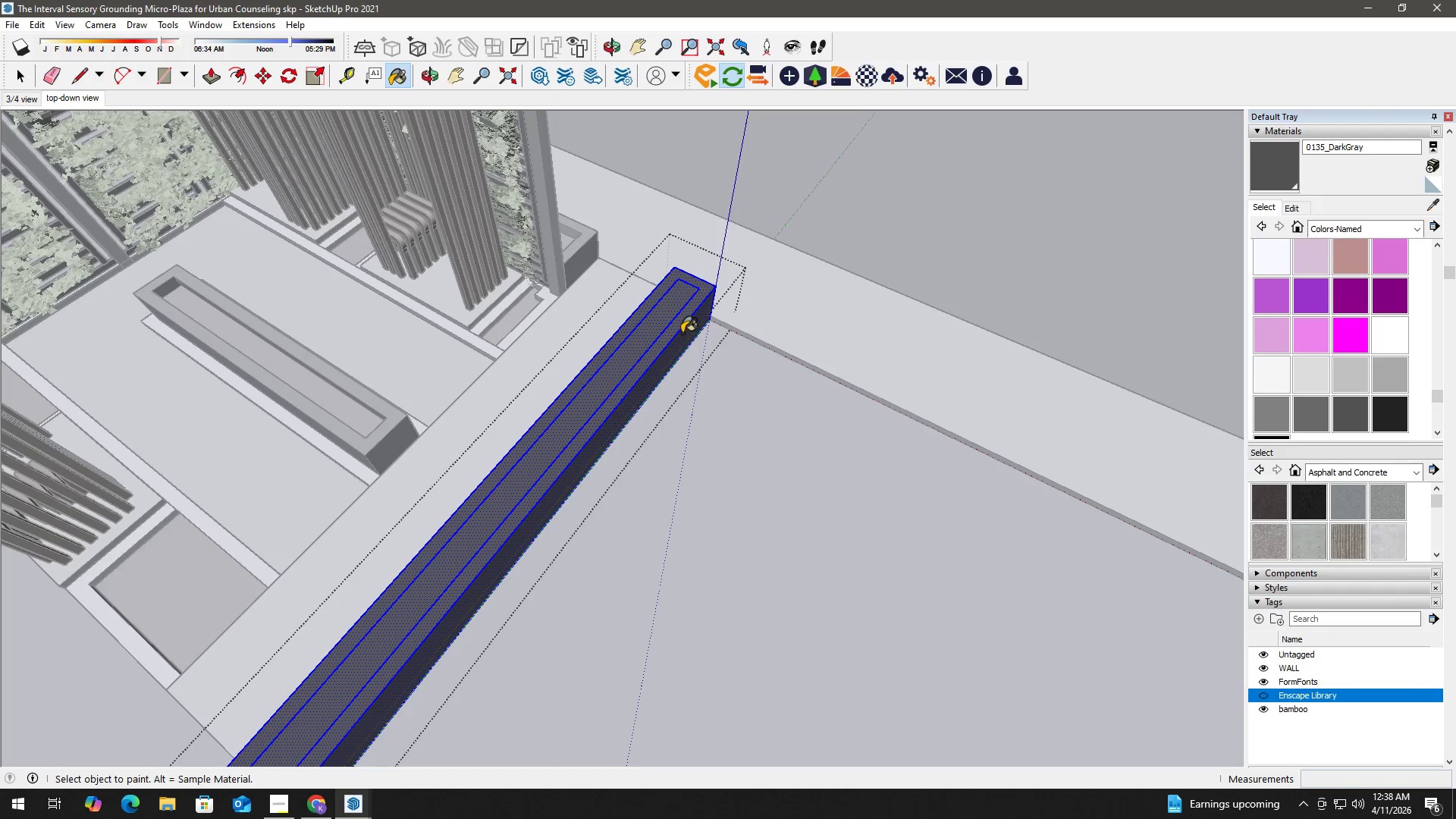 
key(Space)
 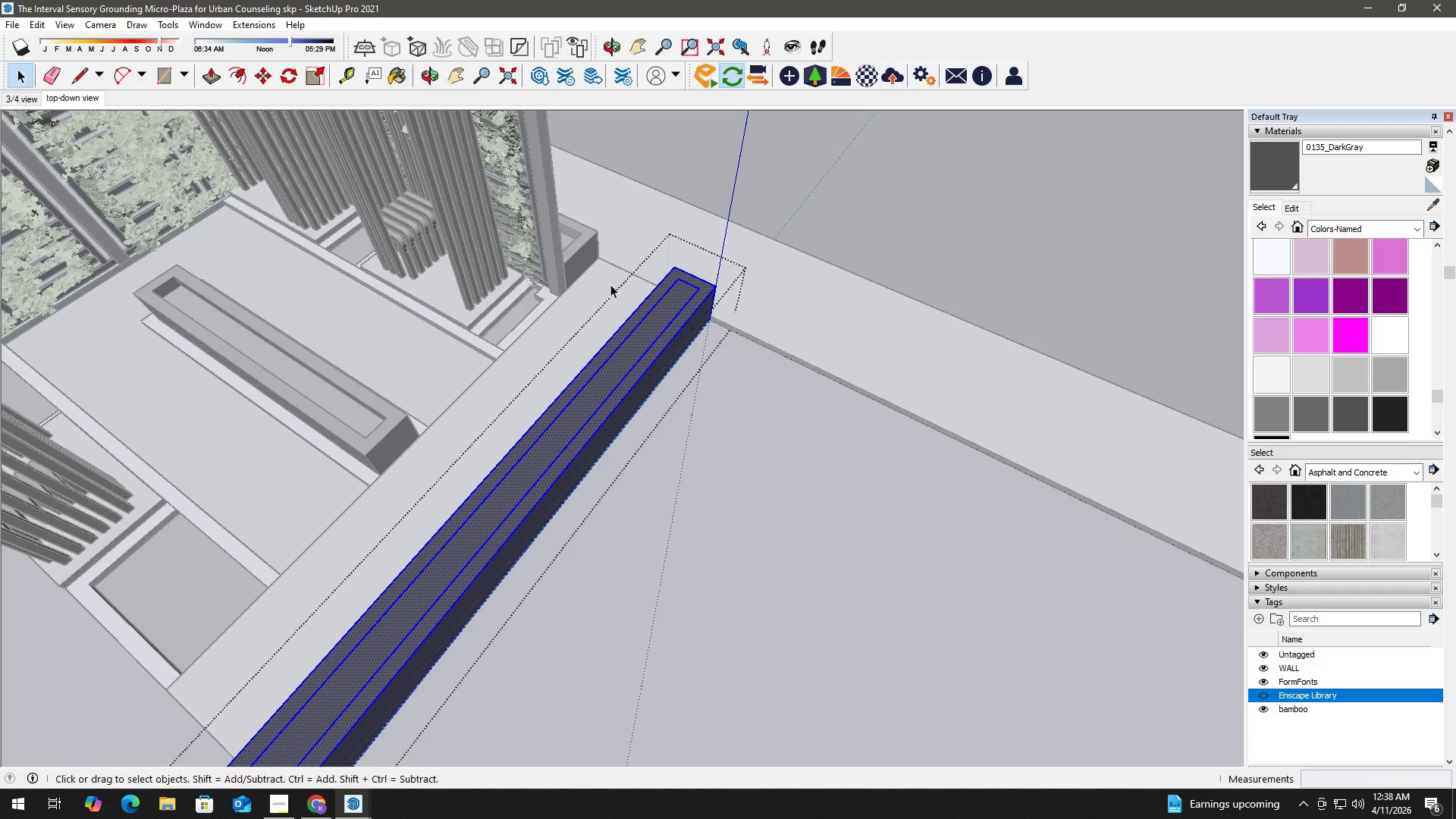 
scroll: coordinate [608, 283], scroll_direction: down, amount: 2.0
 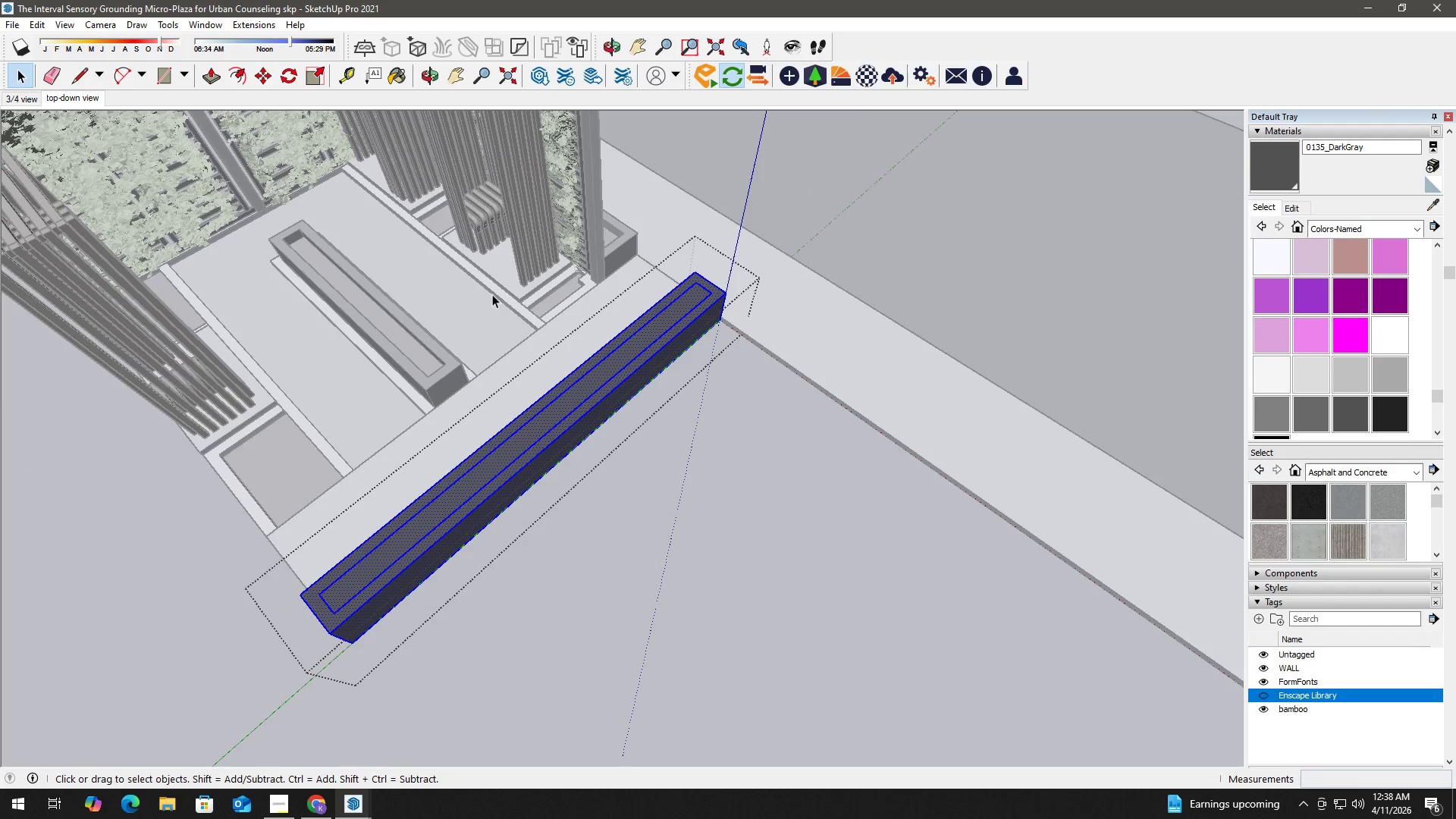 
key(B)
 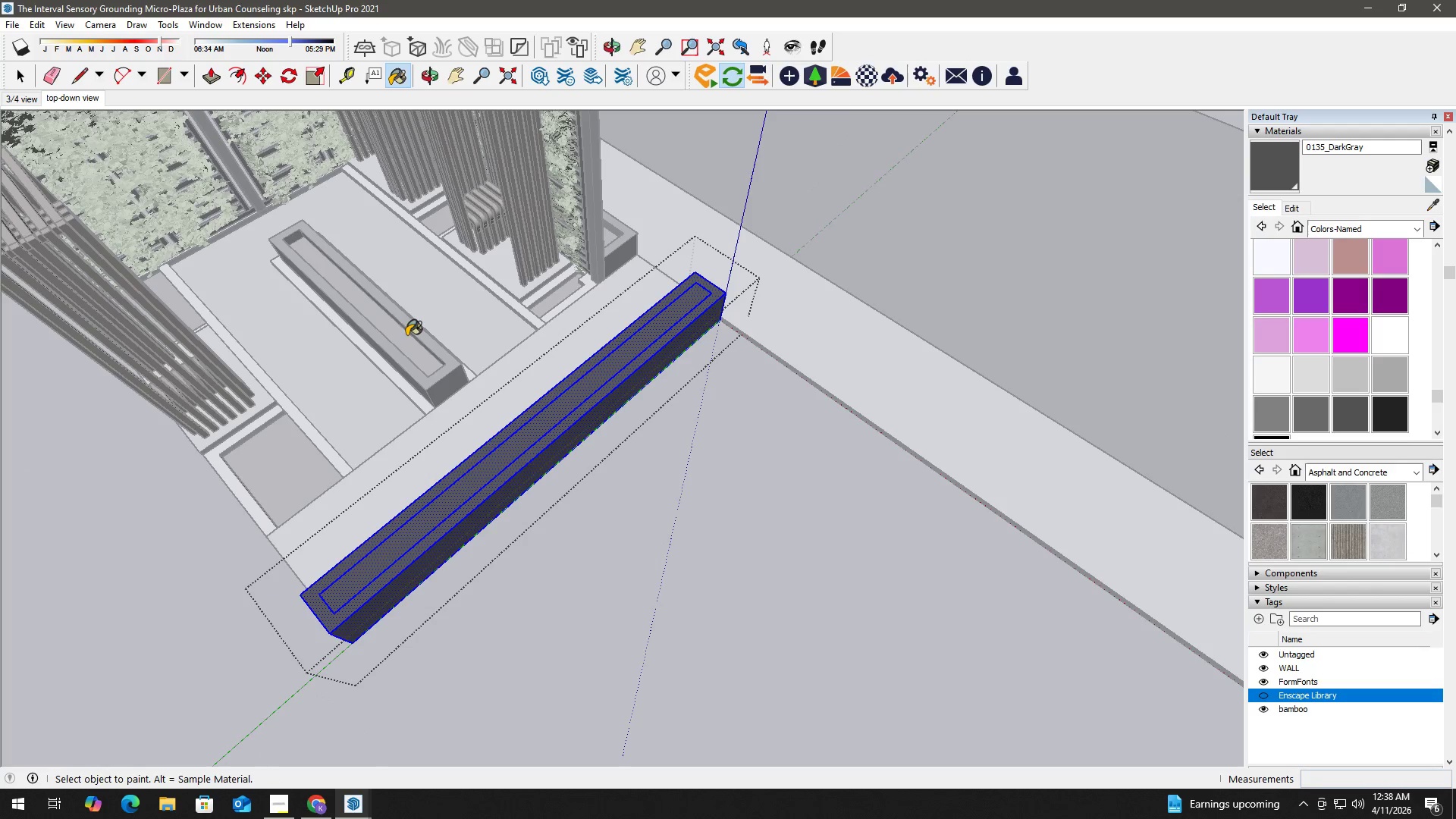 
hold_key(key=AltLeft, duration=13.53)
 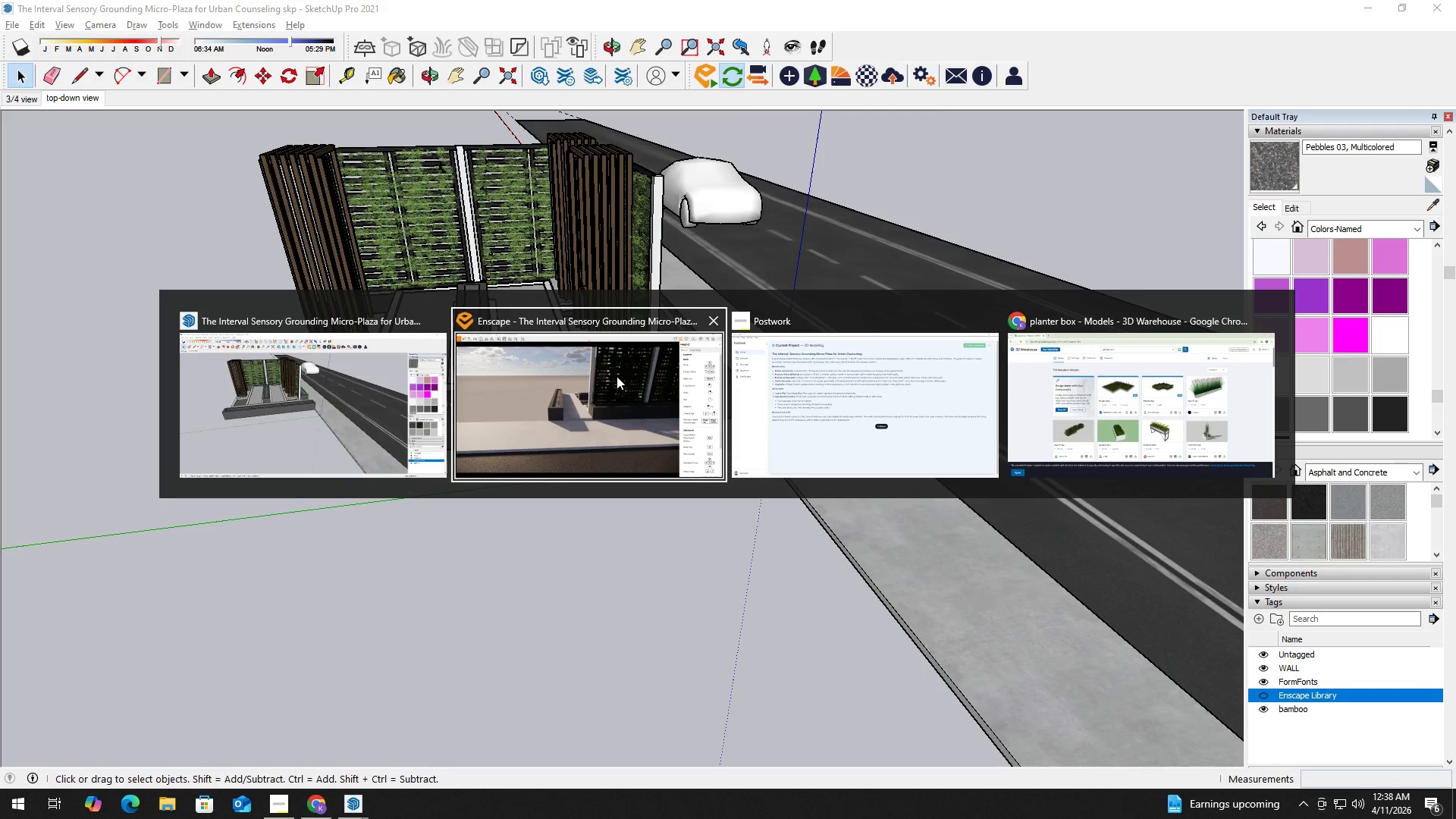 
key(Space)
 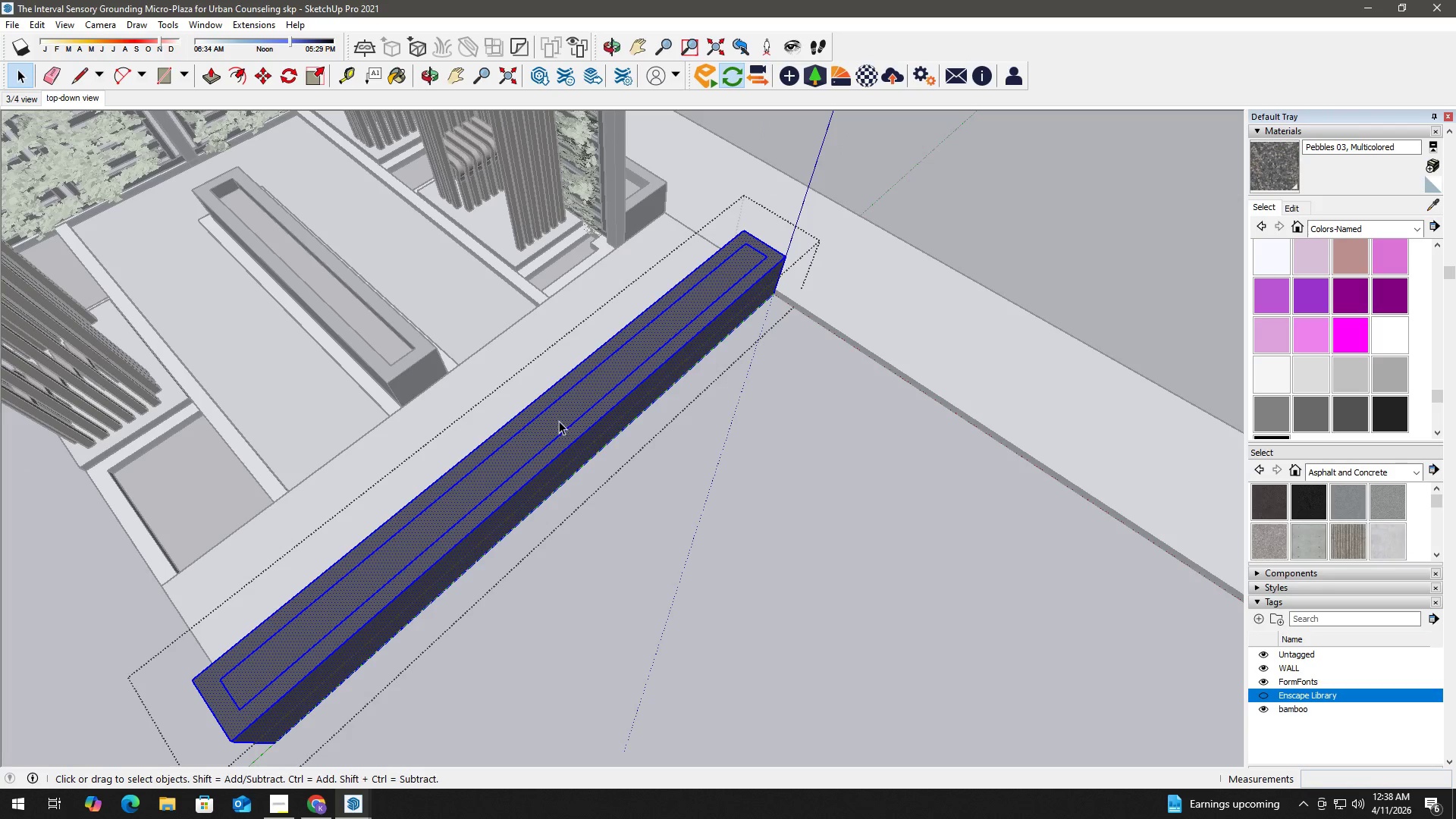 
left_click([560, 420])
 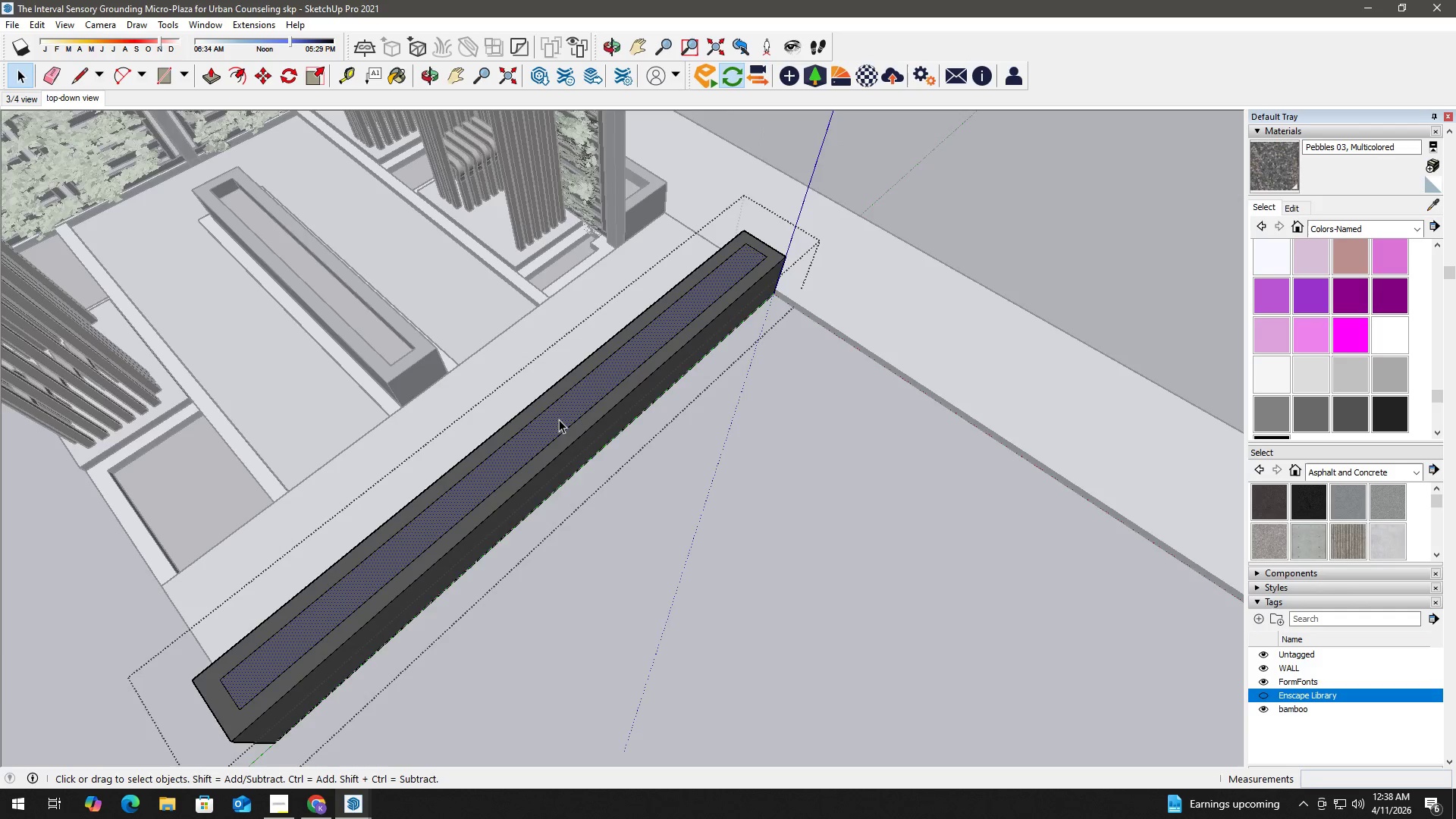 
scroll: coordinate [559, 419], scroll_direction: up, amount: 6.0
 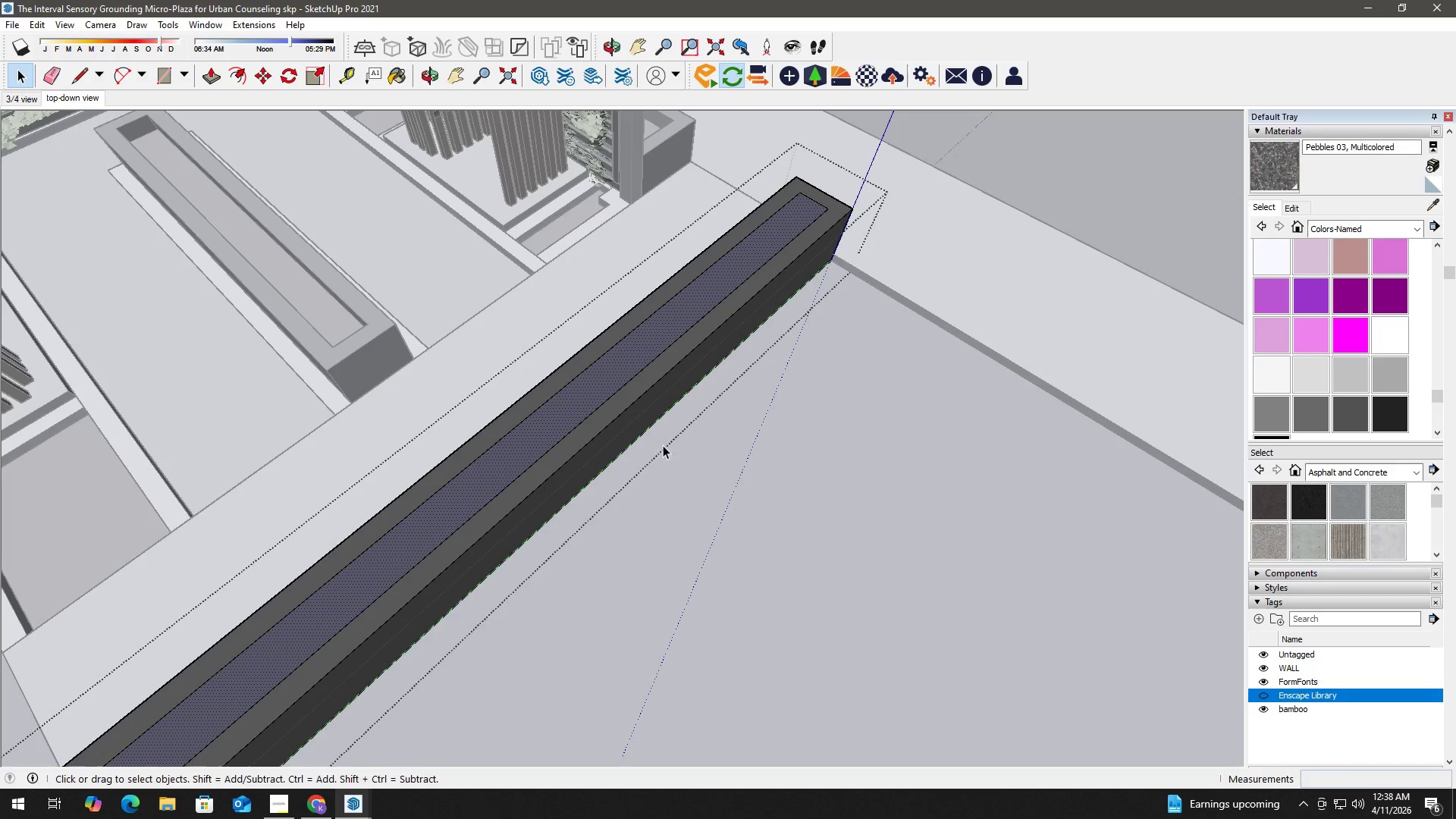 
key(P)
 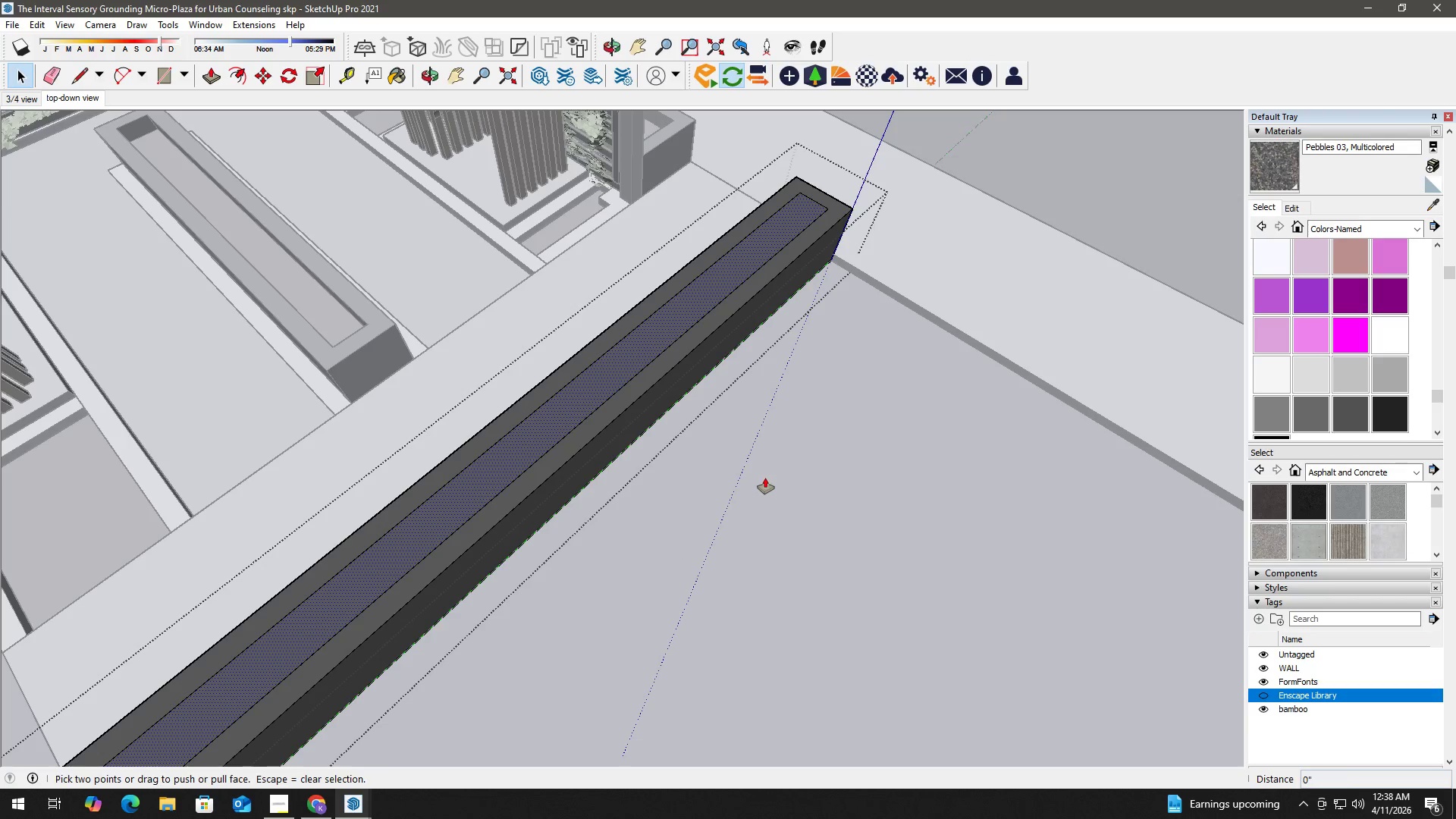 
left_click([765, 478])
 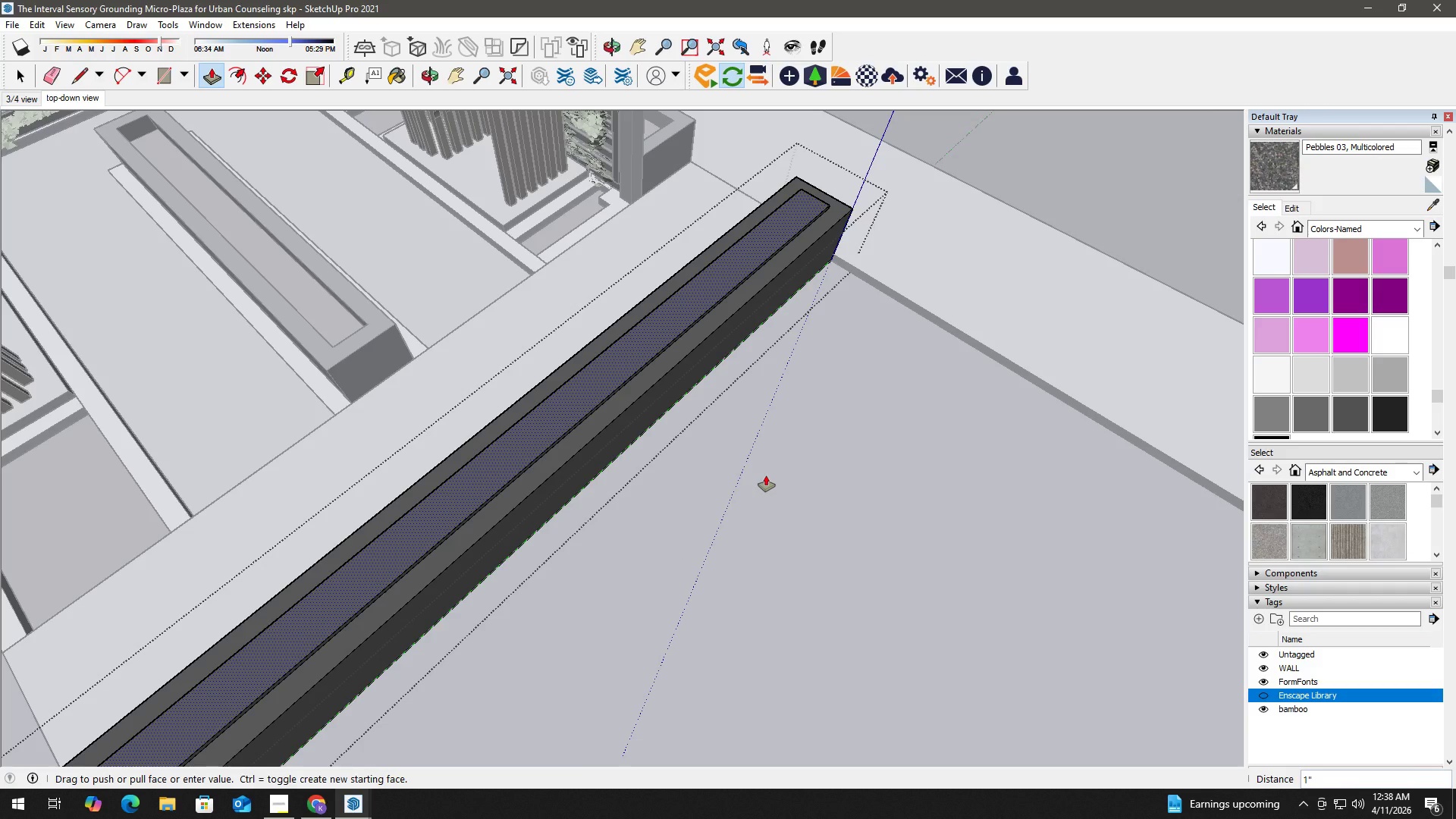 
key(Numpad2)